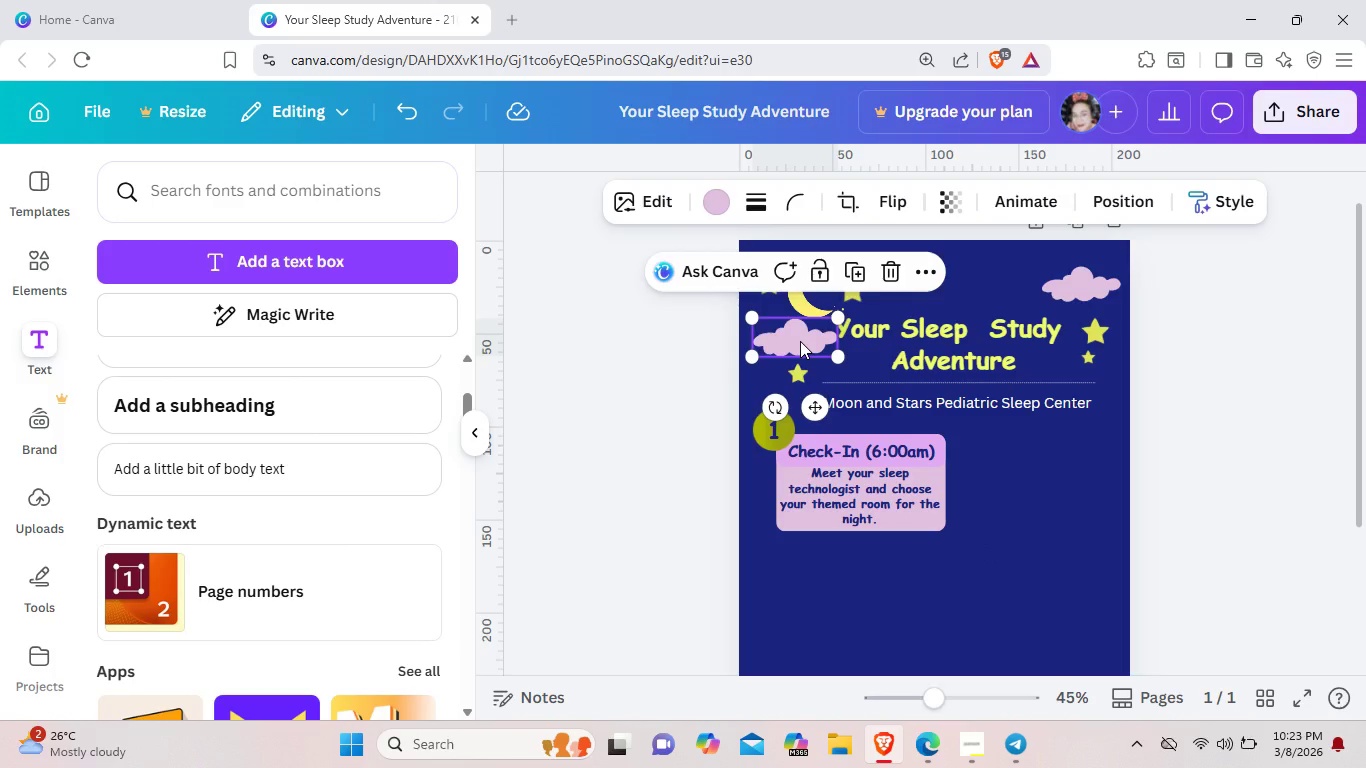 
key(Control+ControlLeft)
 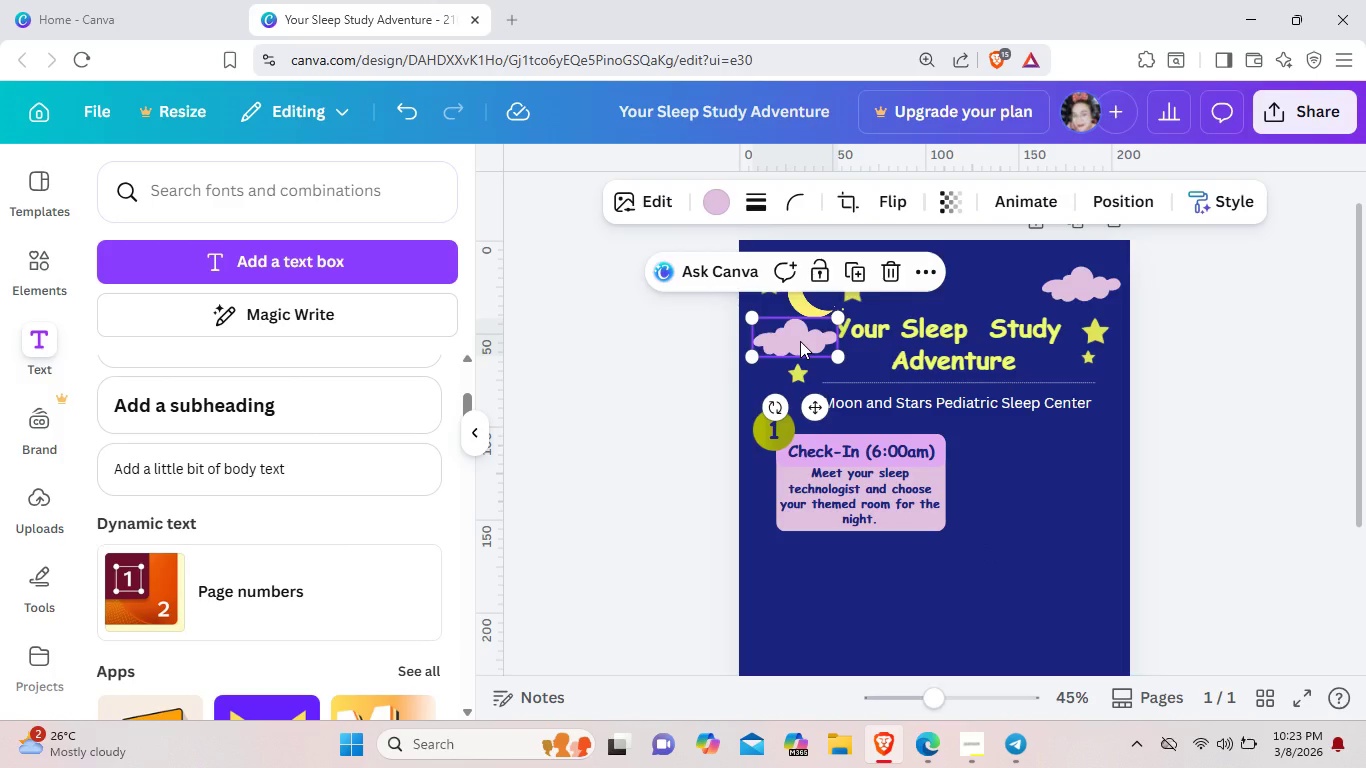 
key(Control+C)
 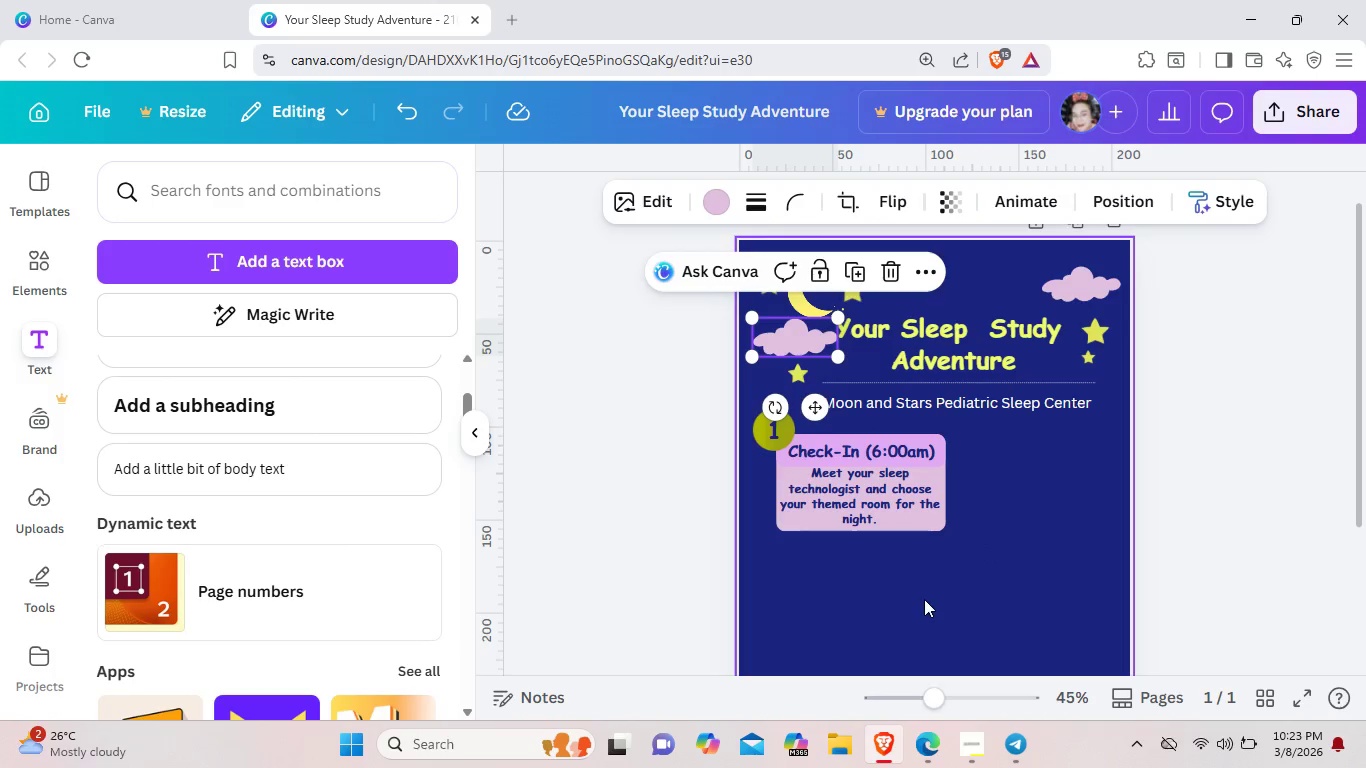 
left_click([924, 599])
 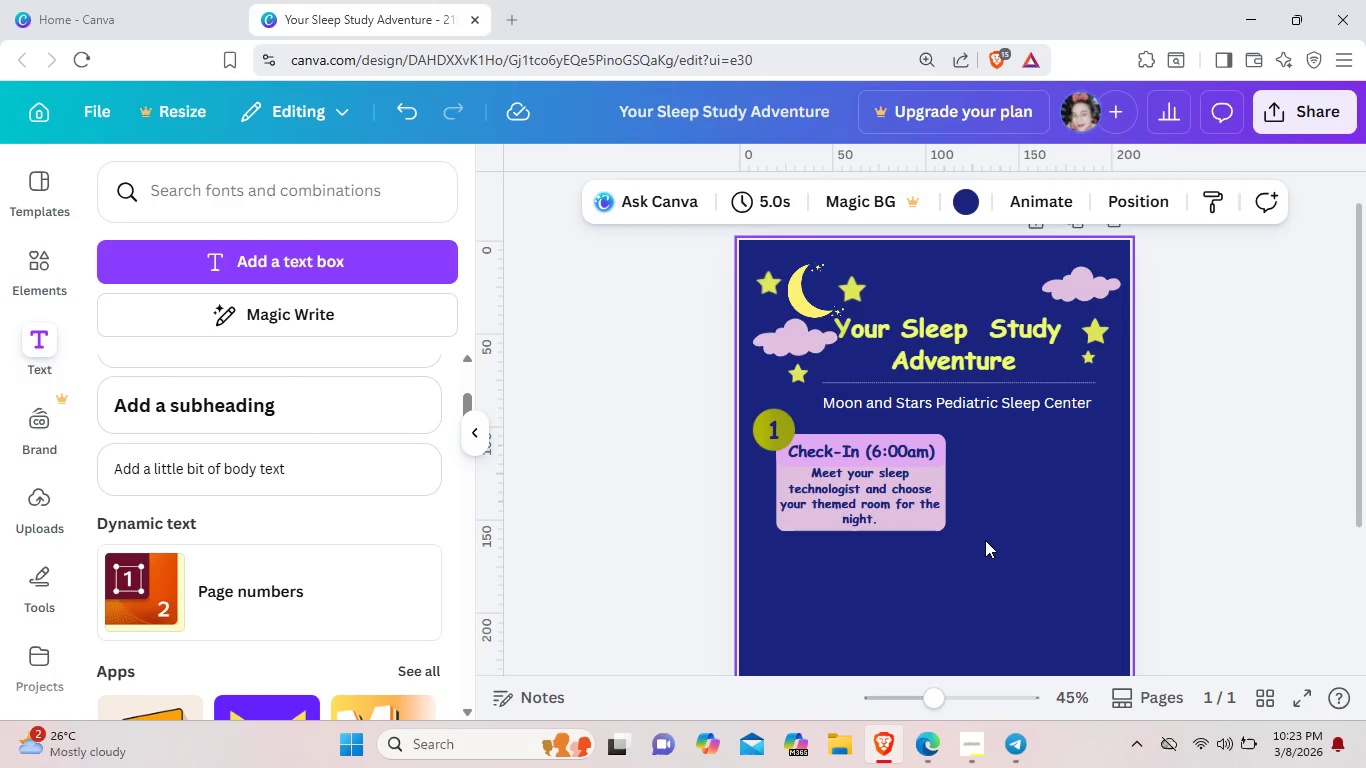 
key(Control+V)
 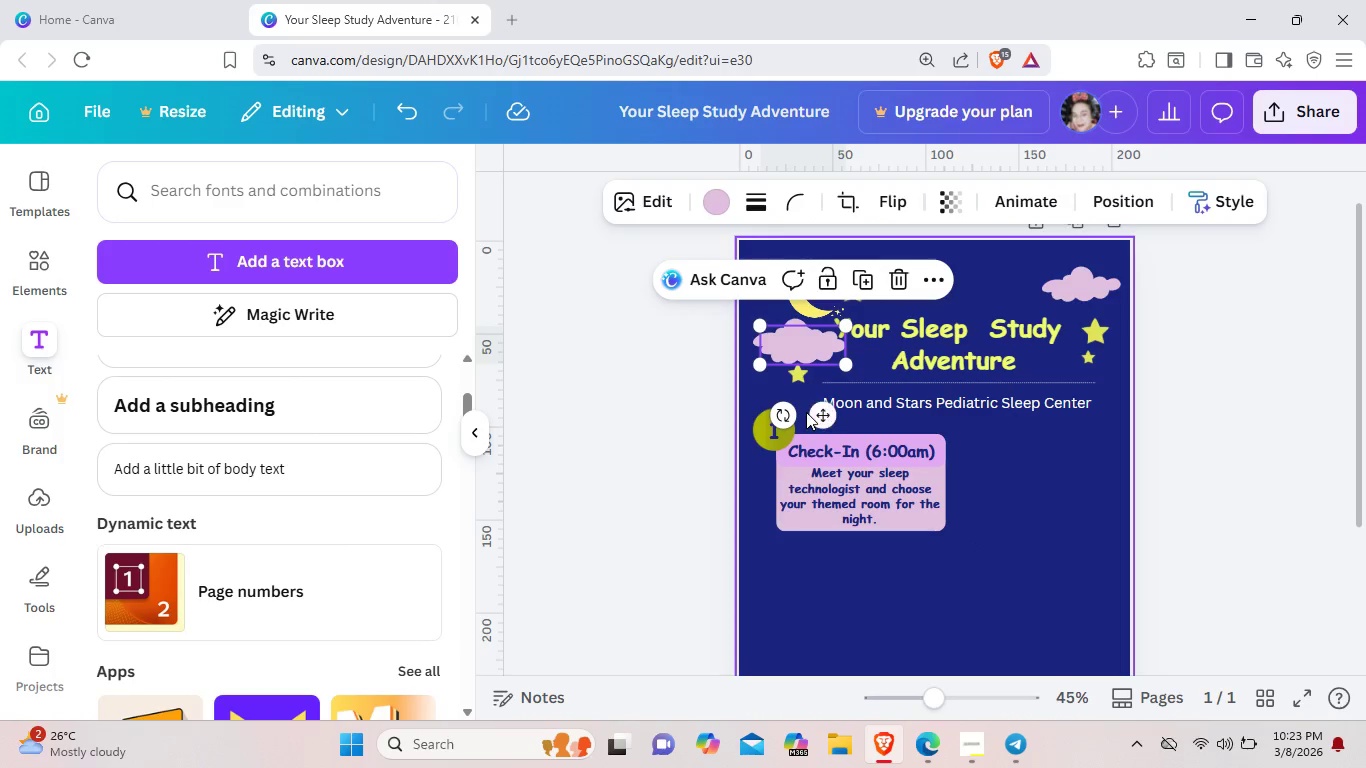 
left_click_drag(start_coordinate=[822, 412], to_coordinate=[1010, 583])
 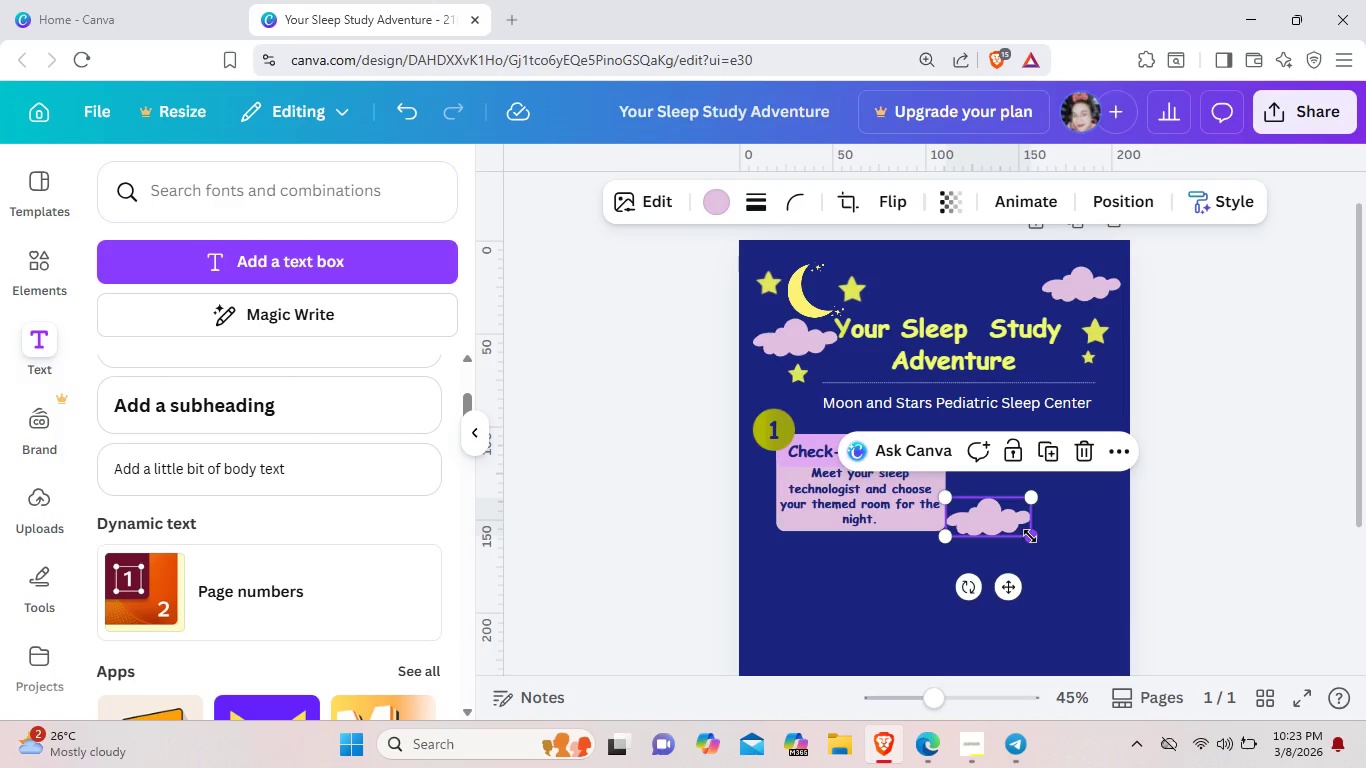 
left_click_drag(start_coordinate=[1030, 536], to_coordinate=[1023, 533])
 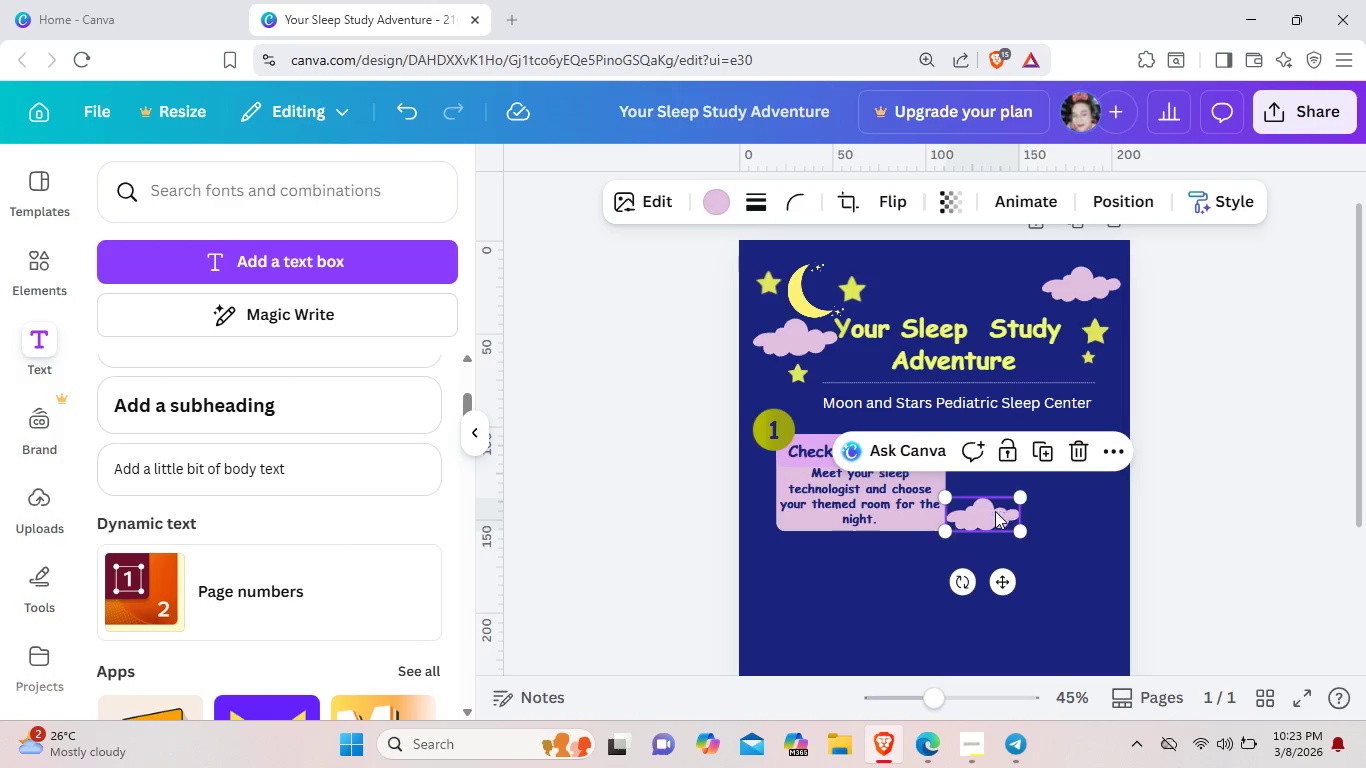 
left_click_drag(start_coordinate=[997, 508], to_coordinate=[963, 534])
 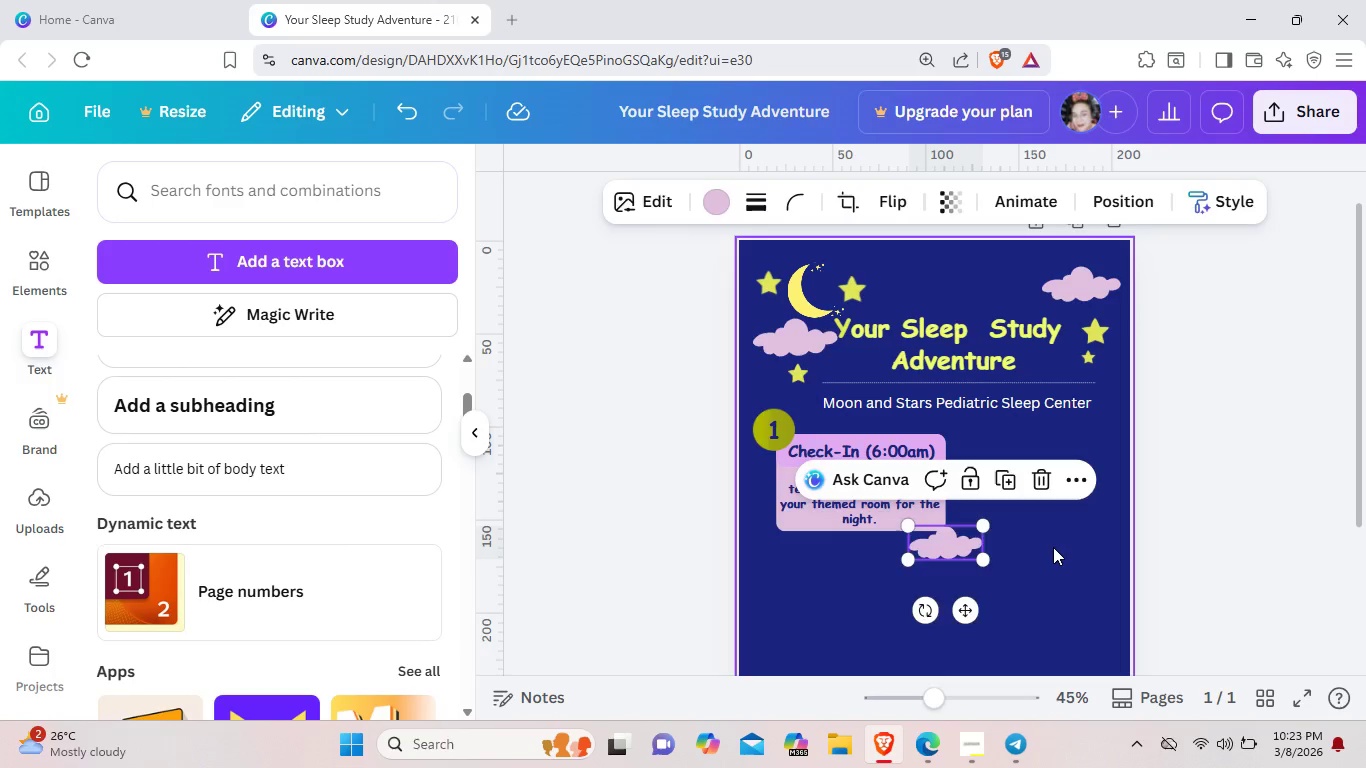 
left_click([1053, 547])
 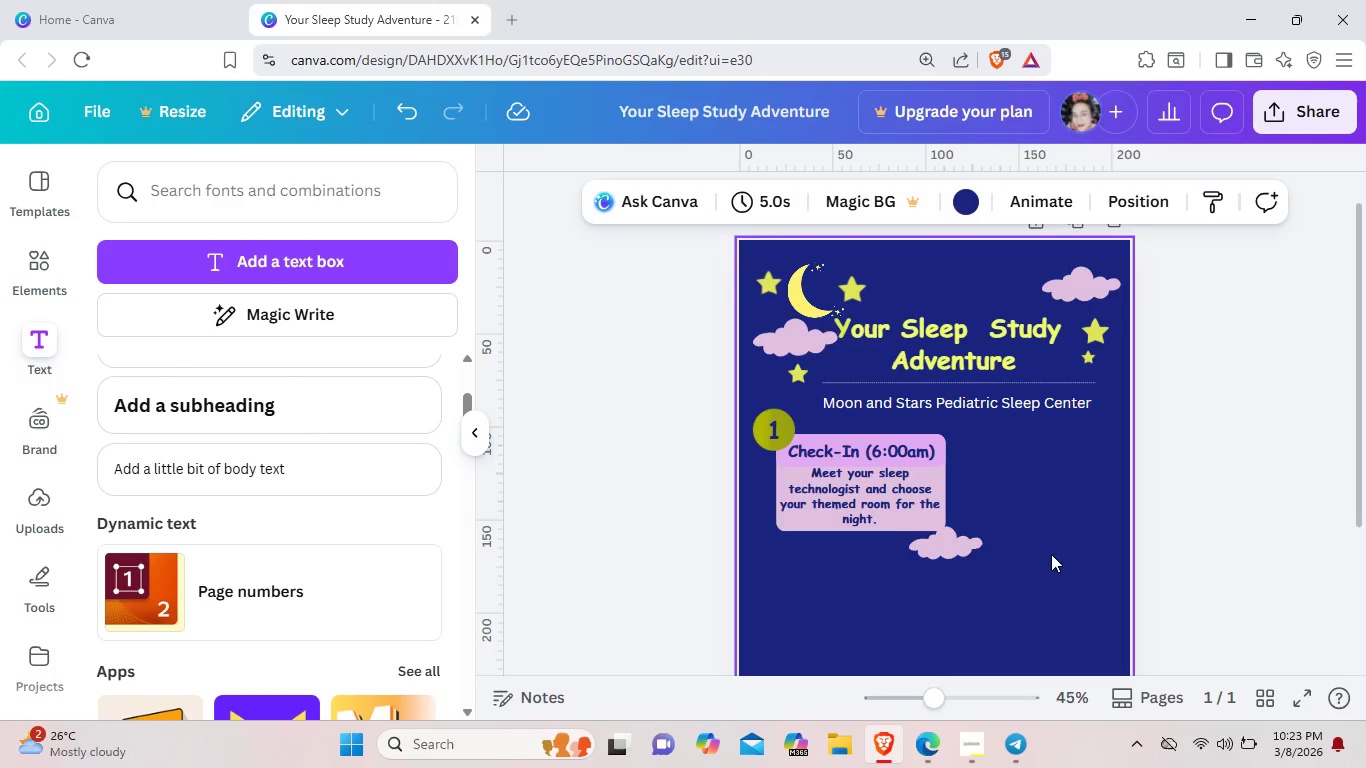 
wait(6.52)
 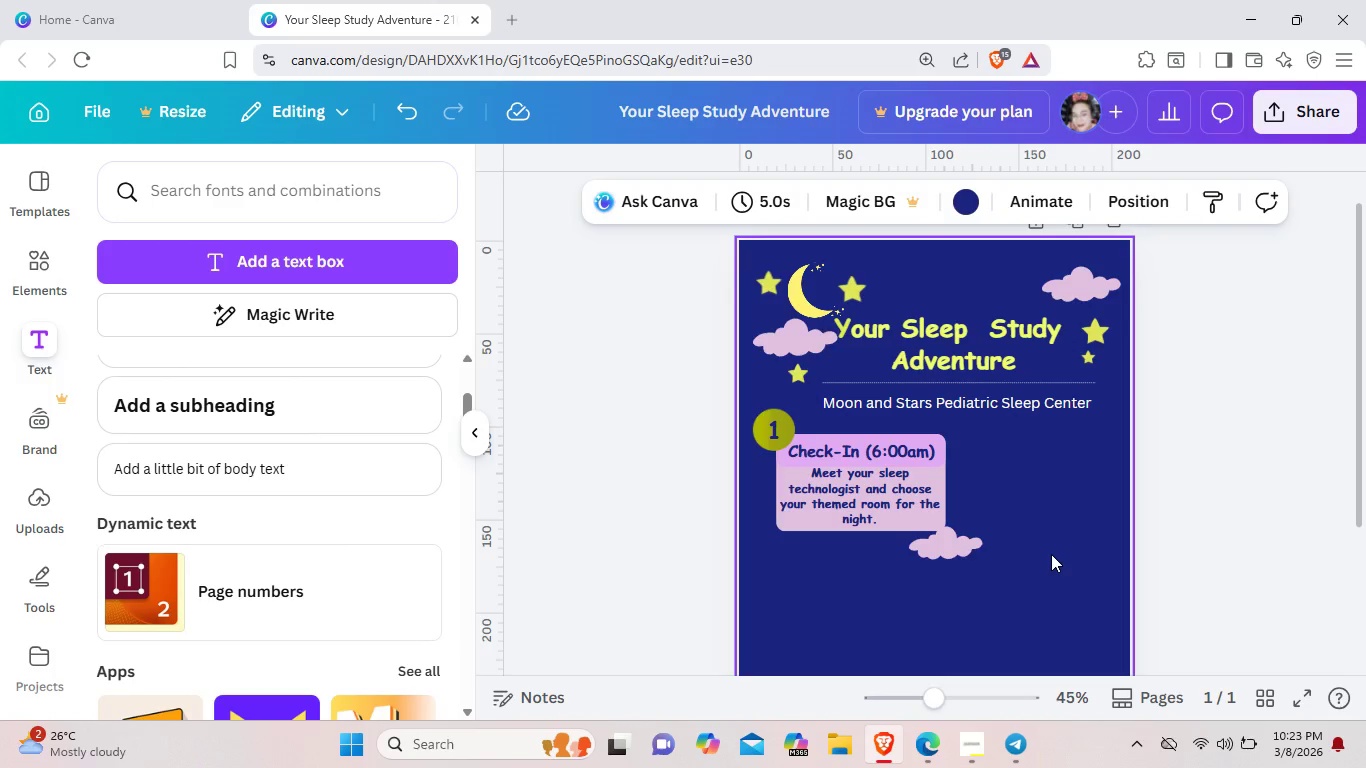 
left_click([946, 540])
 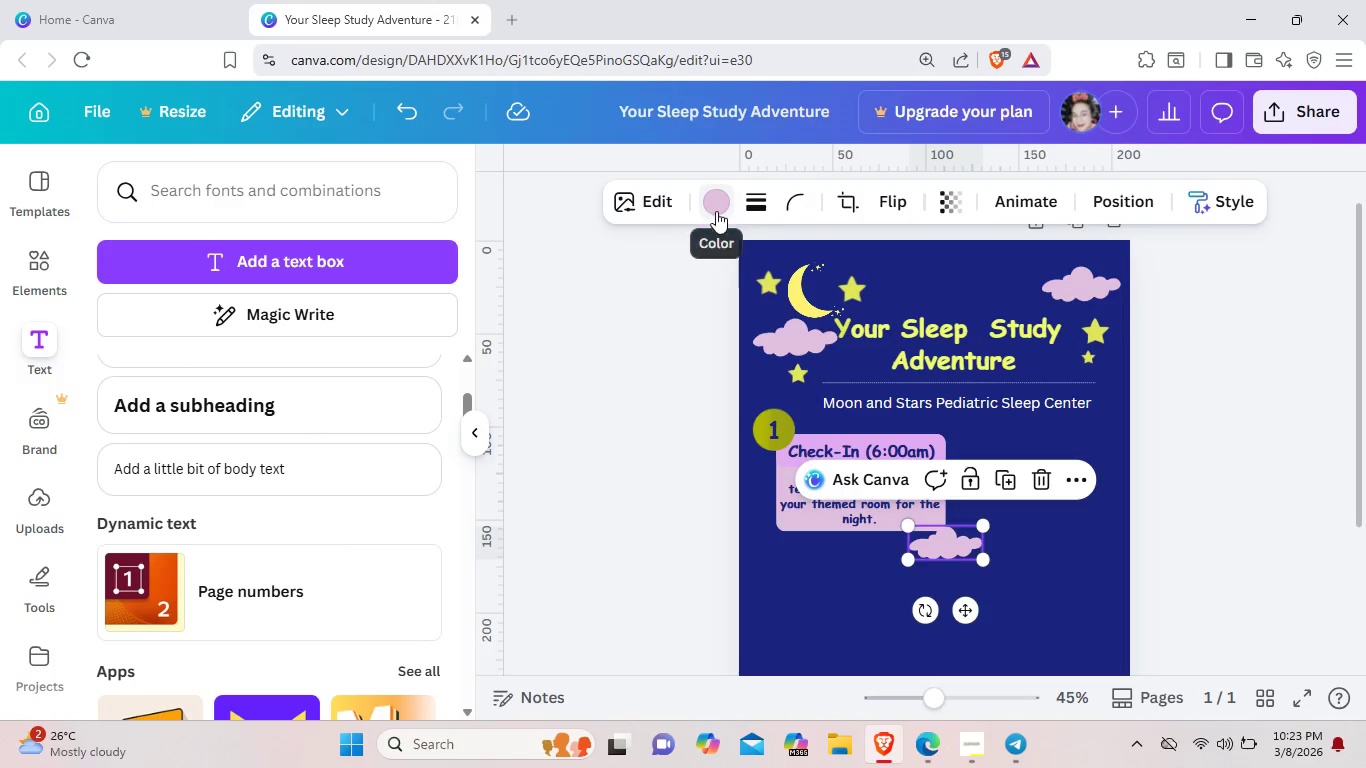 
left_click([716, 211])
 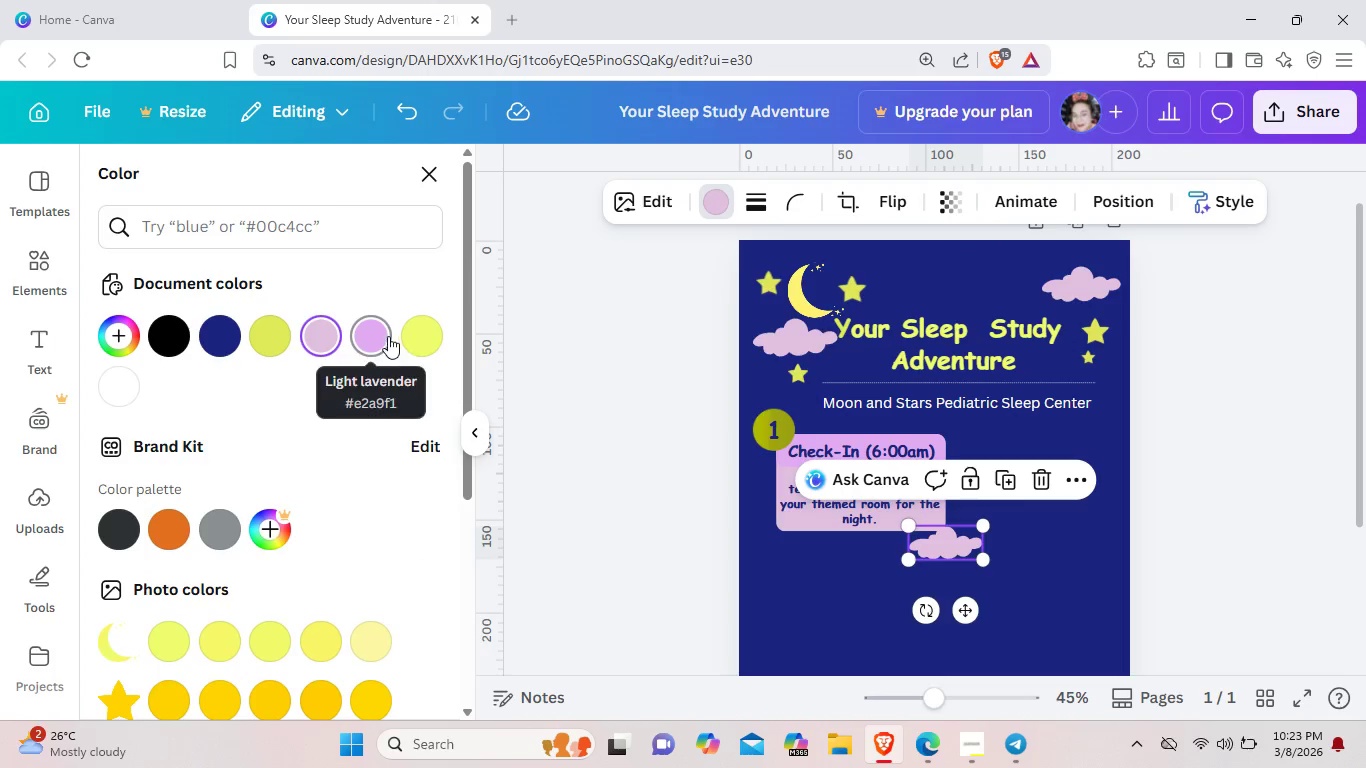 
left_click([385, 337])
 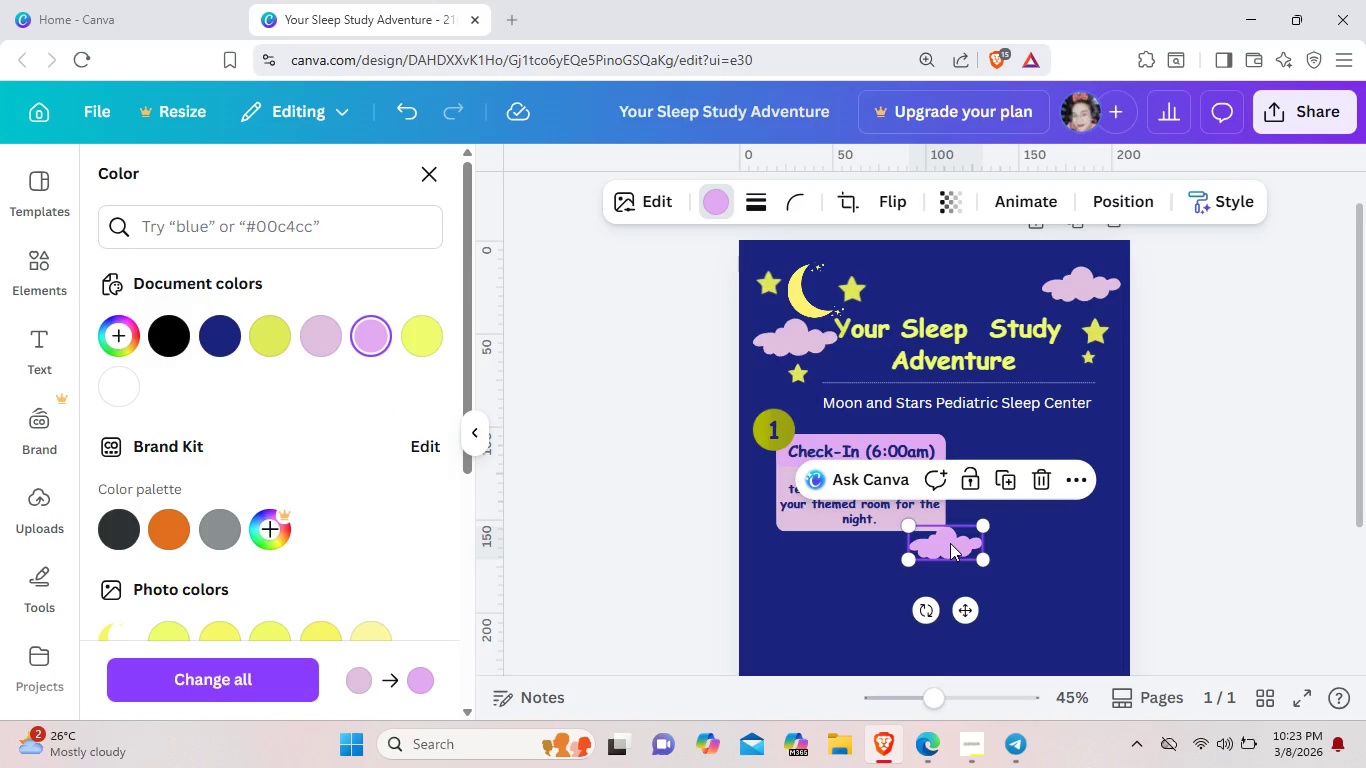 
left_click_drag(start_coordinate=[947, 545], to_coordinate=[948, 537])
 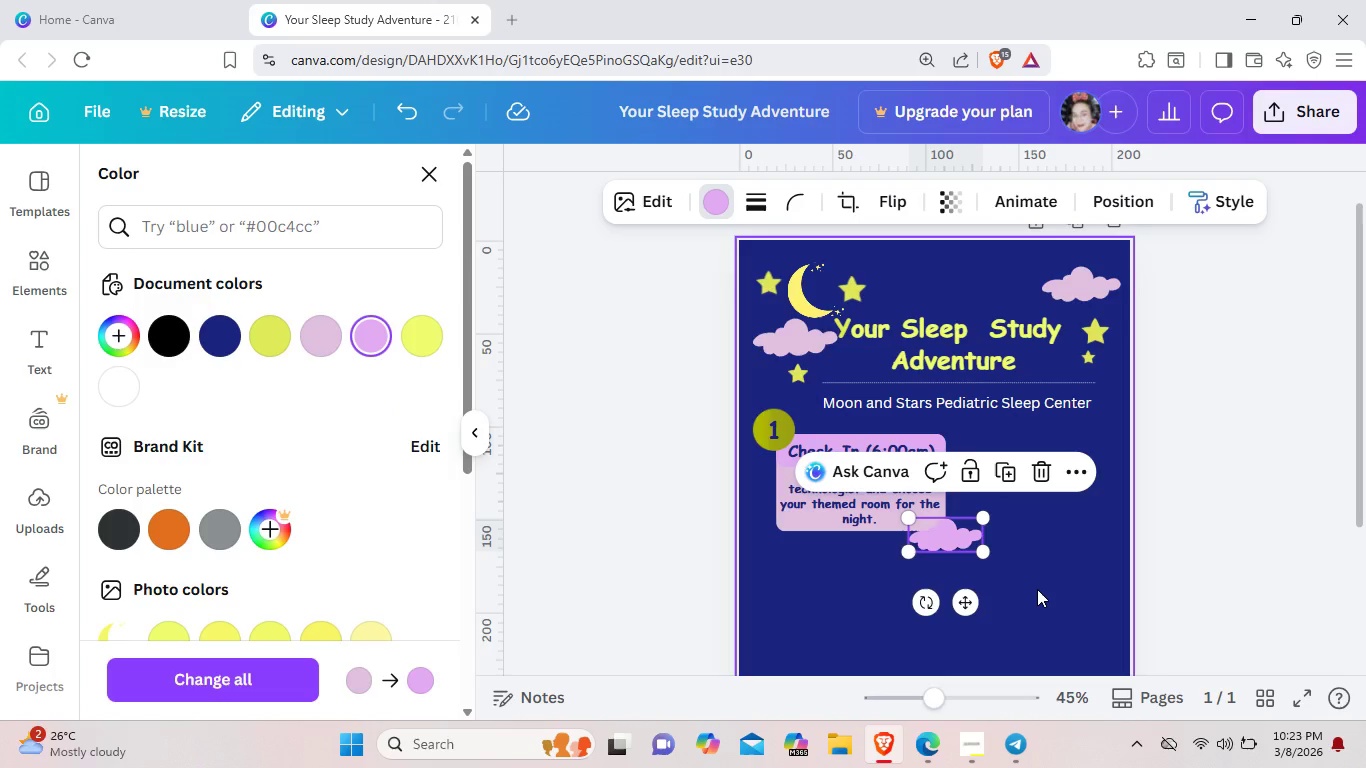 
left_click([1037, 589])
 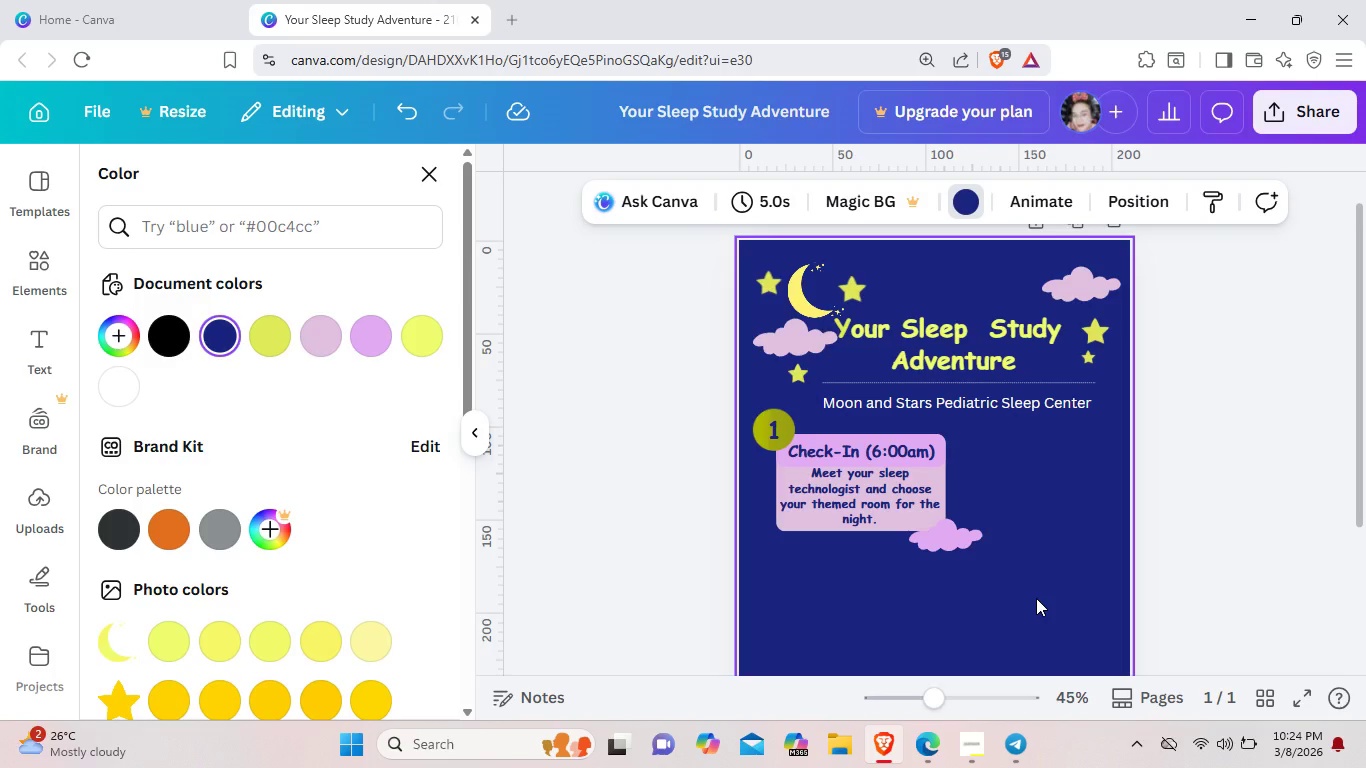 
wait(27.72)
 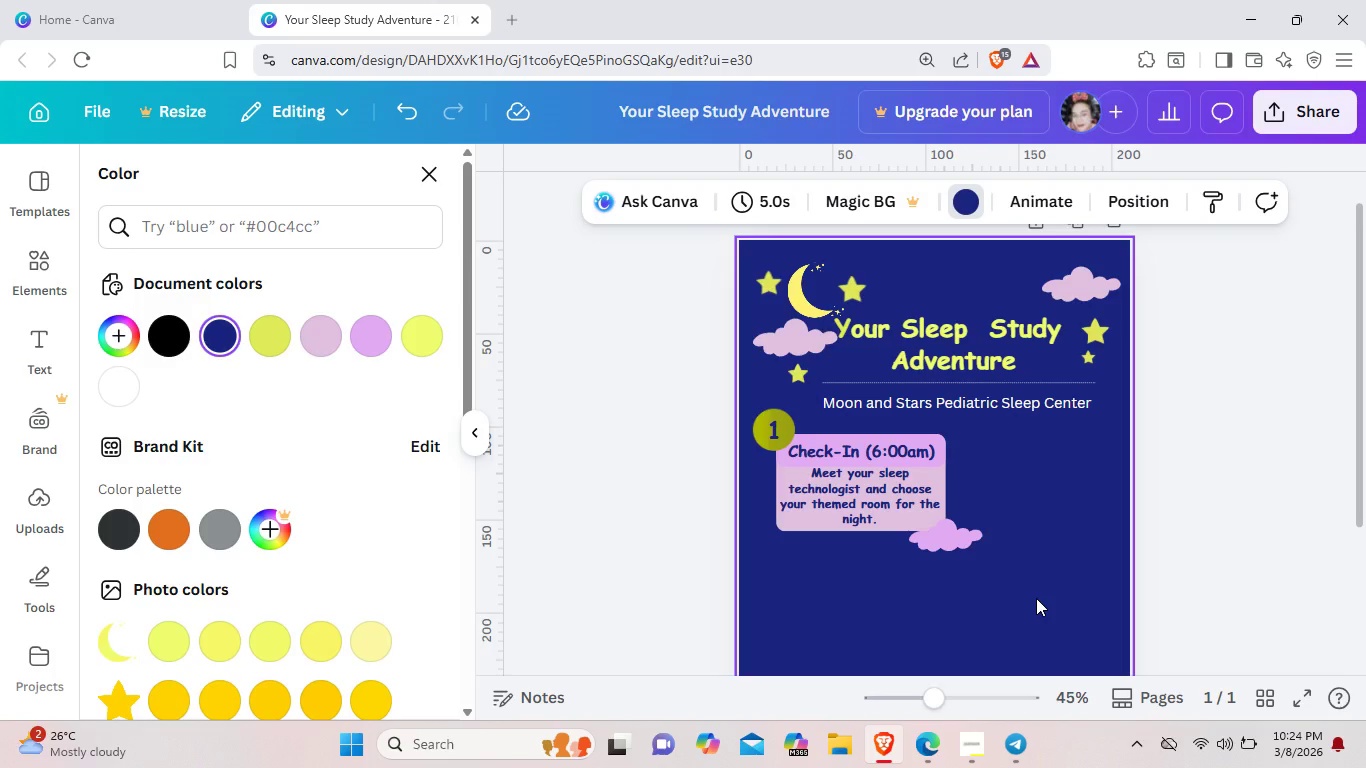 
left_click([37, 267])
 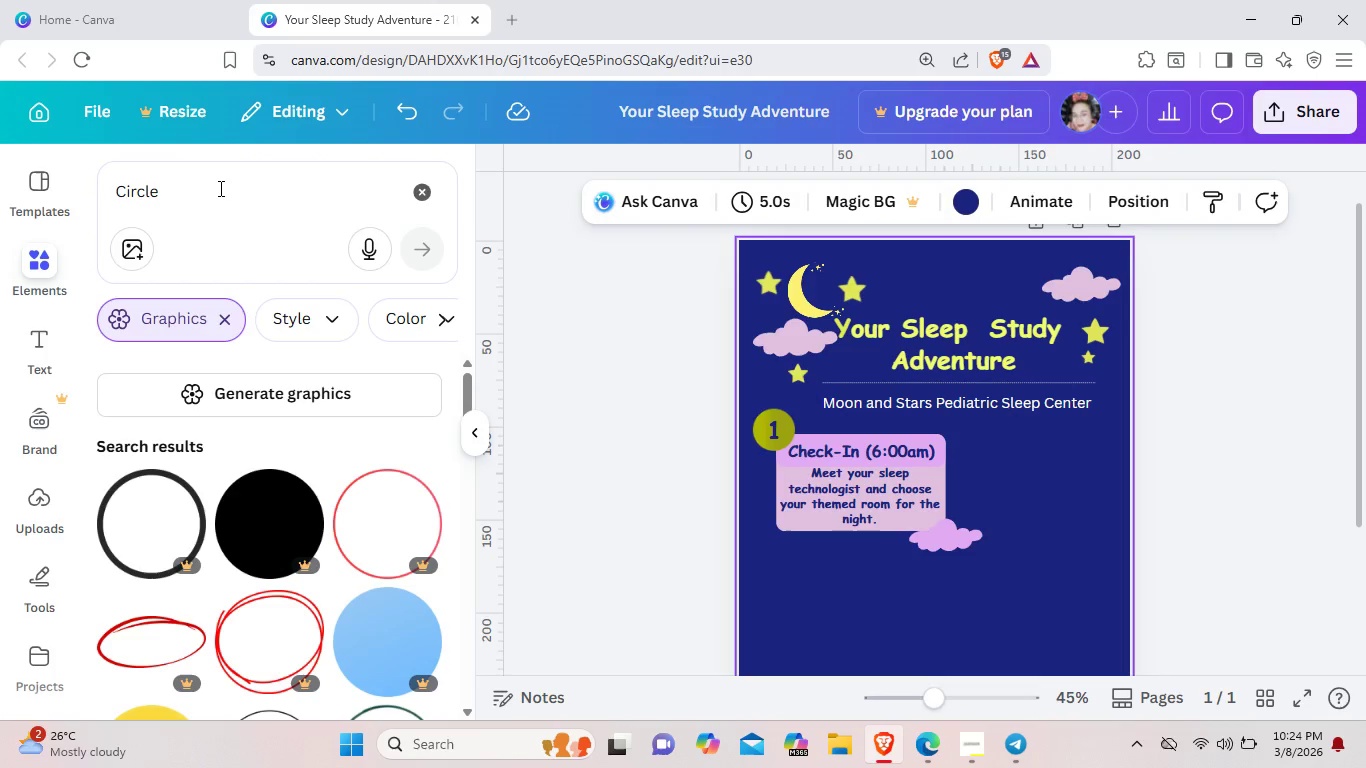 
left_click([220, 185])
 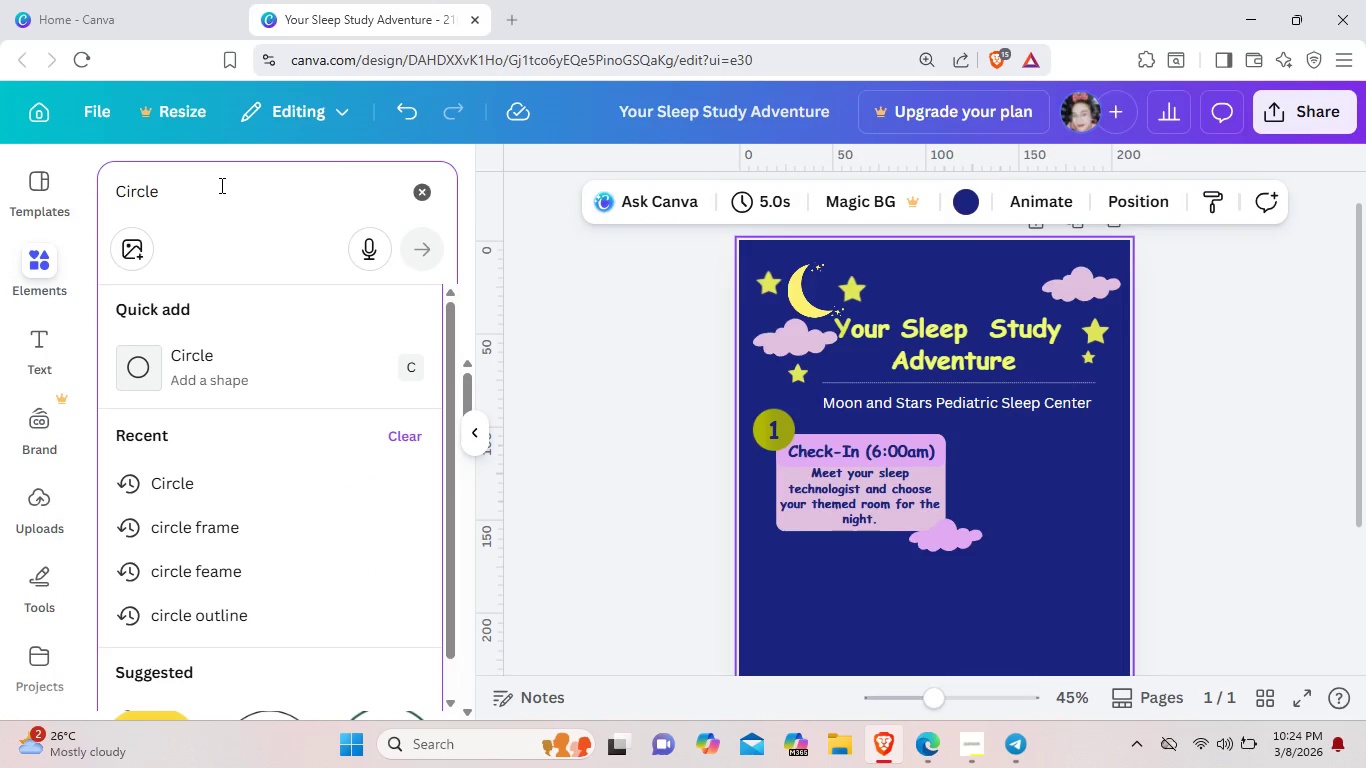 
key(Backspace)
 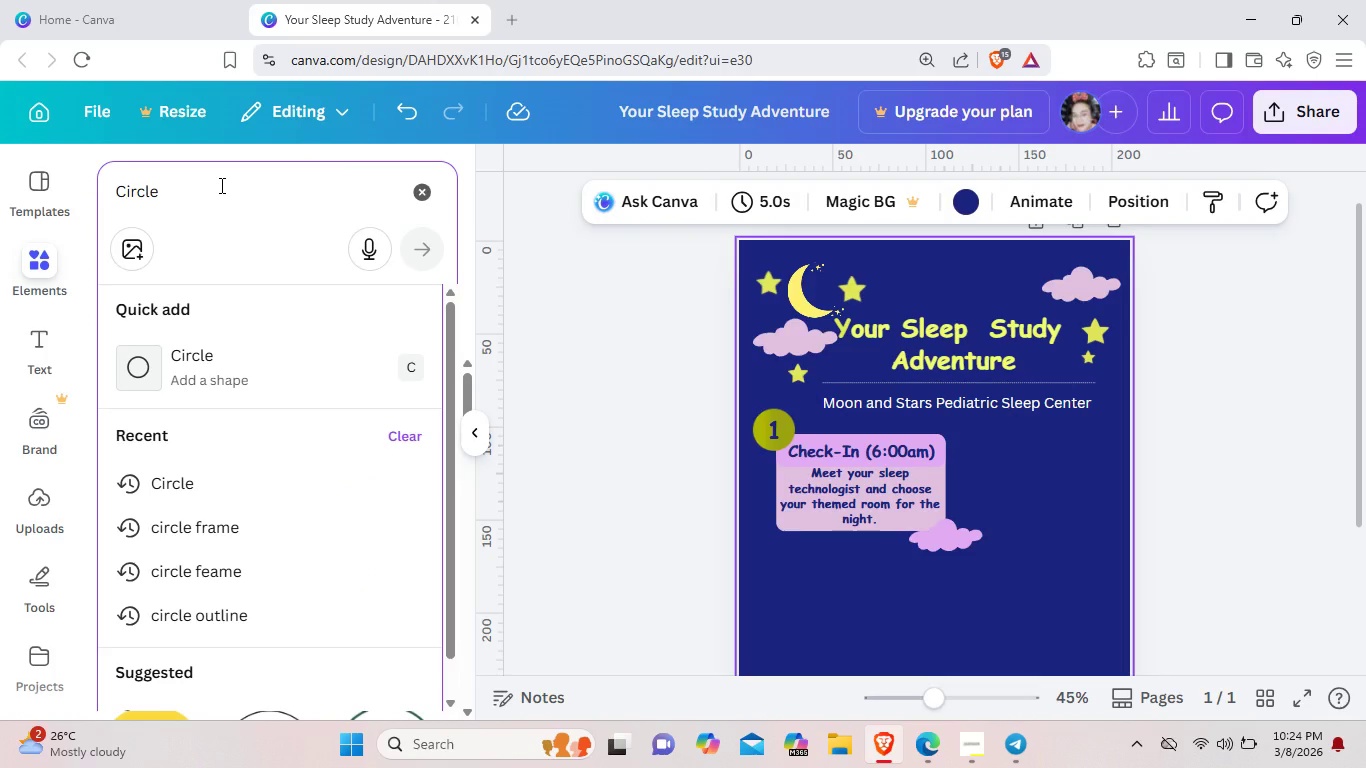 
key(Backspace)
 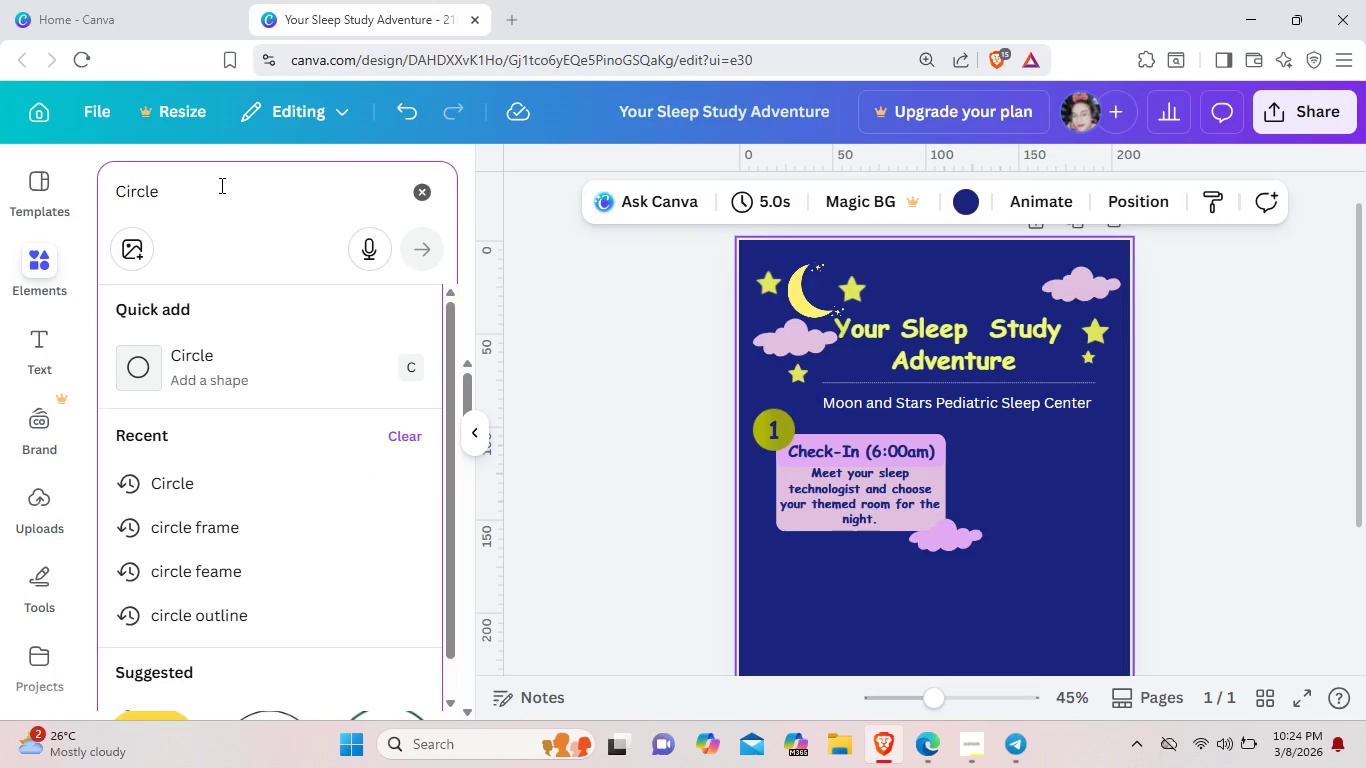 
key(Backspace)
 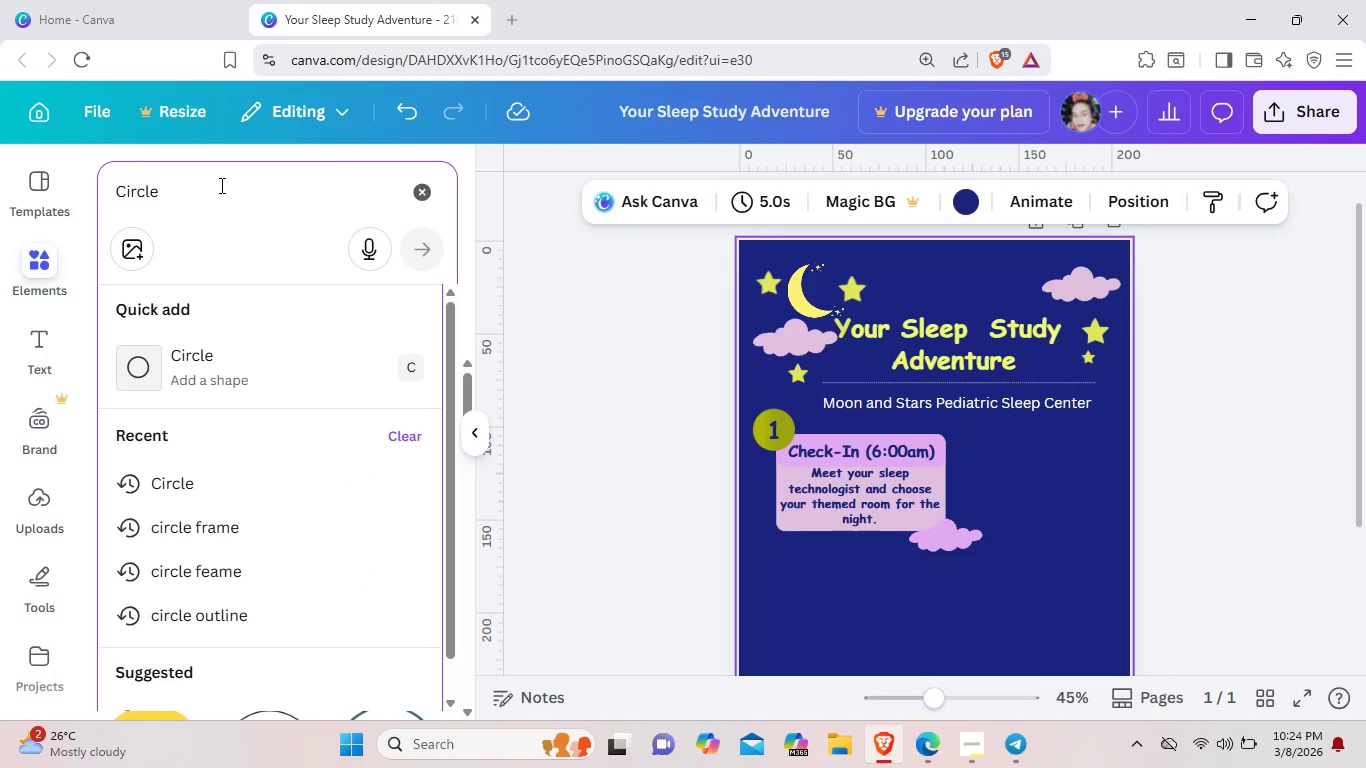 
key(Backspace)
 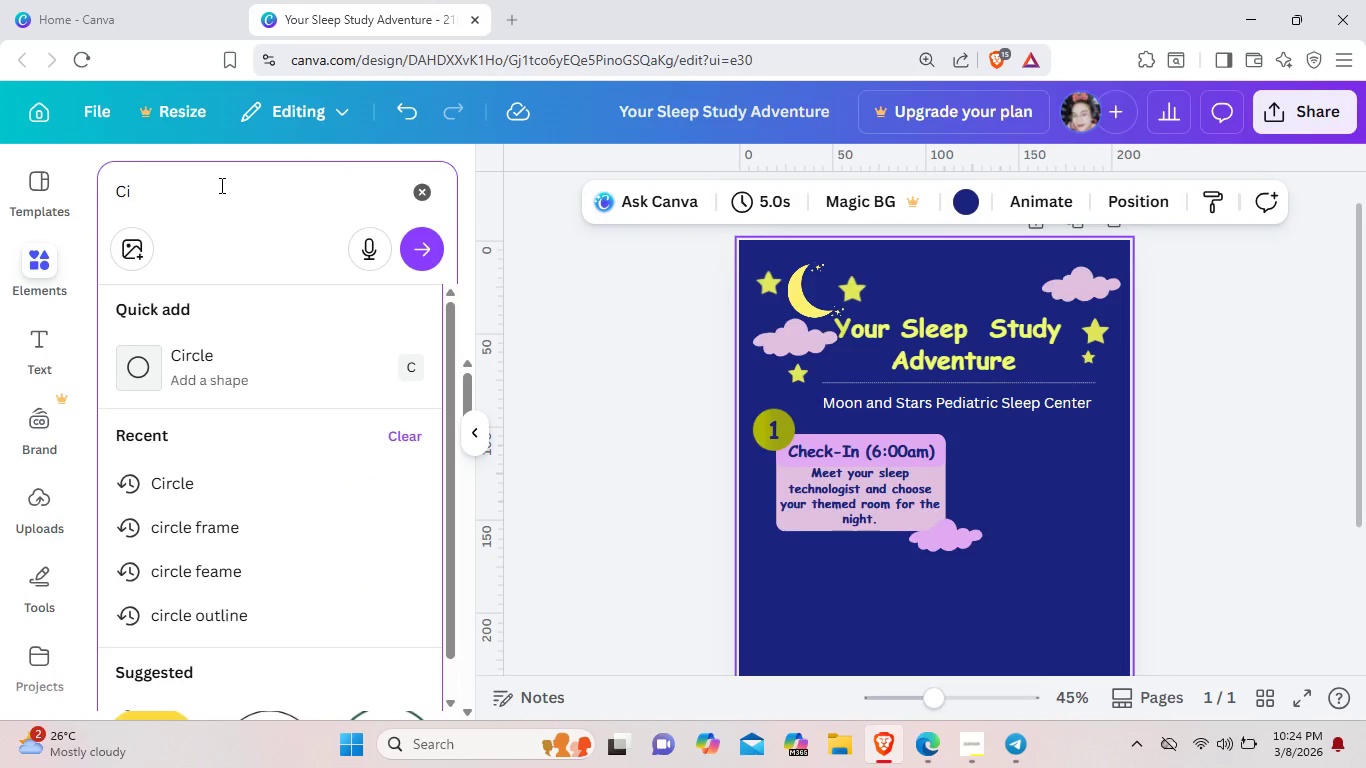 
key(Backspace)
 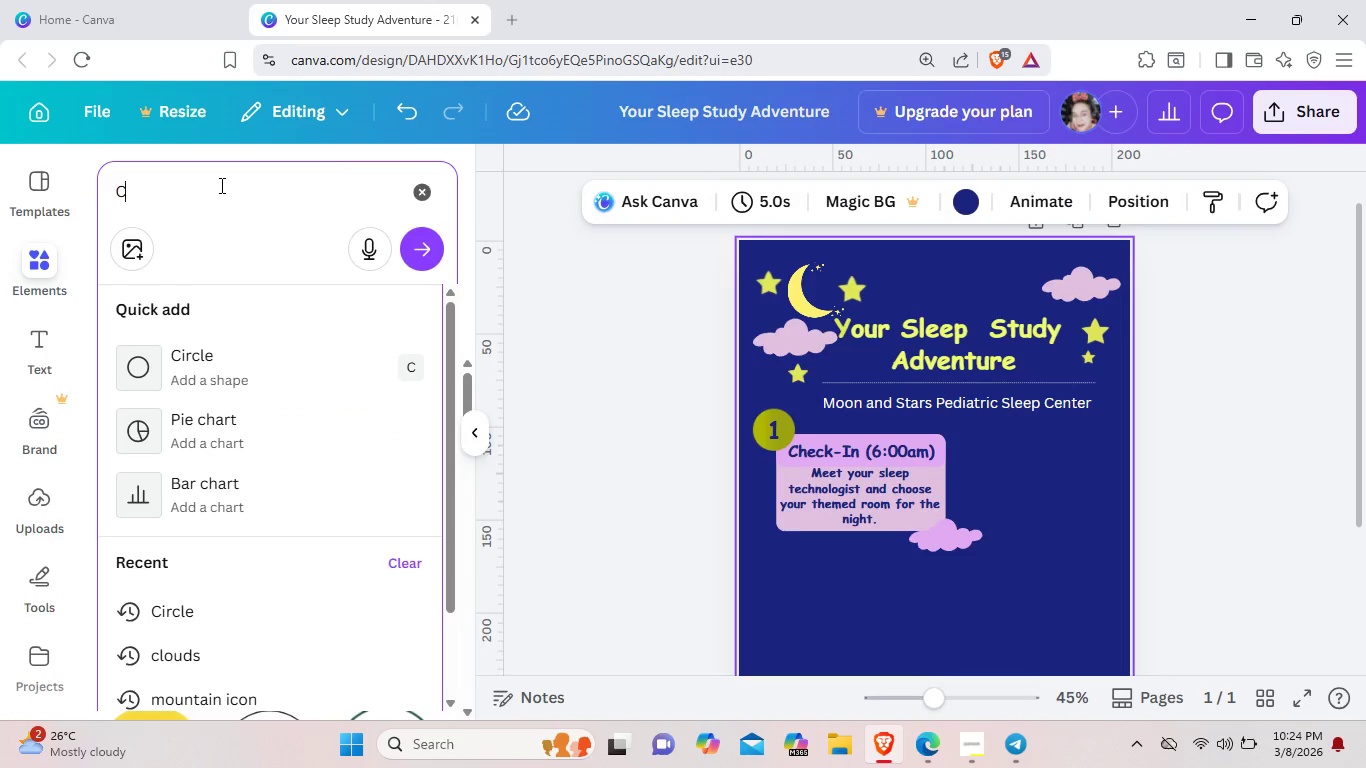 
key(Backspace)
 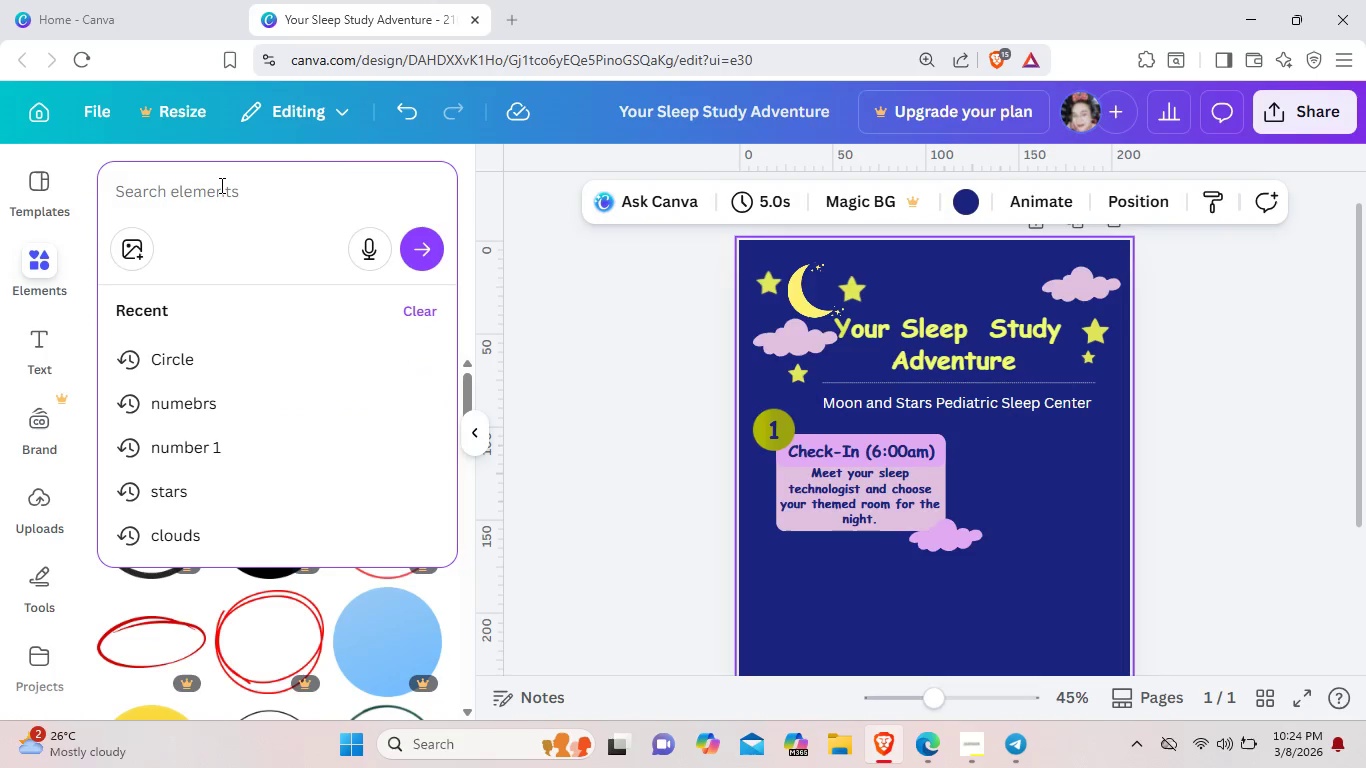 
key(Backspace)
 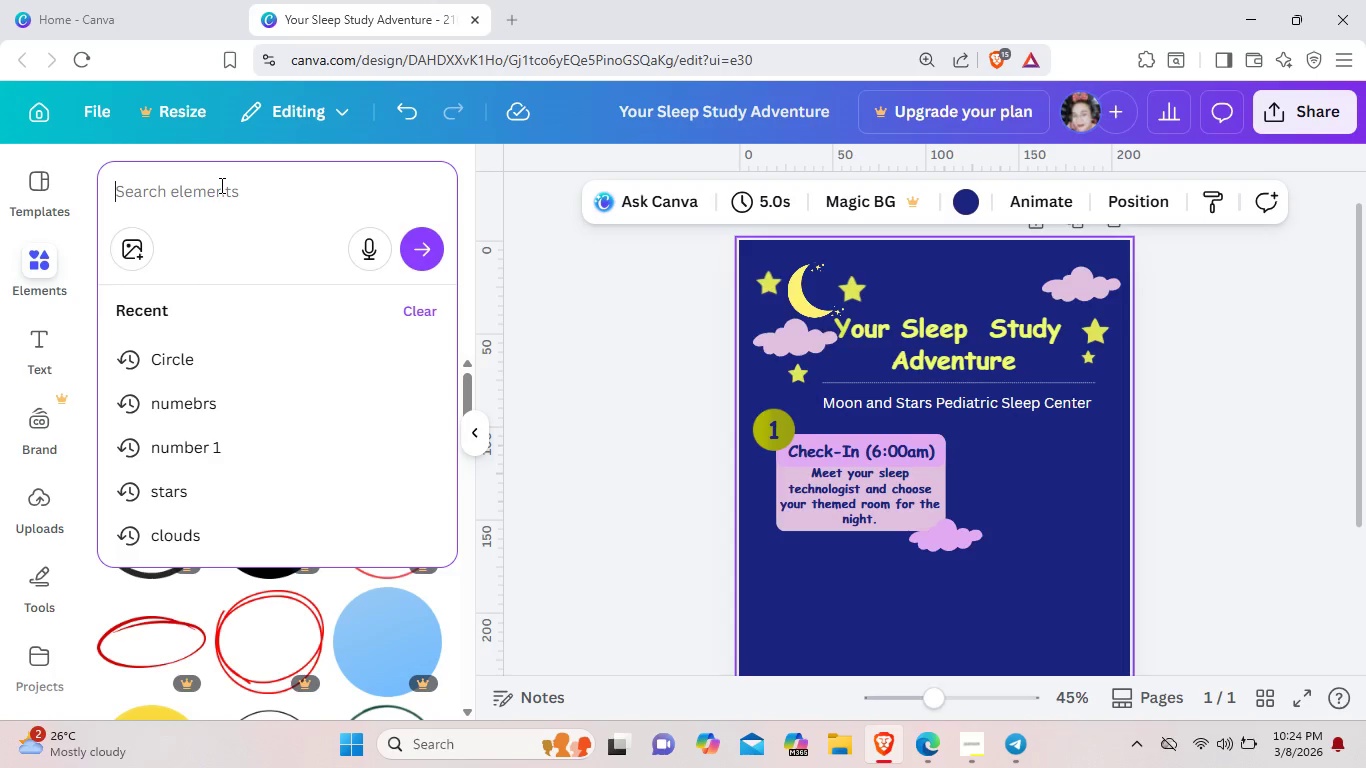 
wait(9.53)
 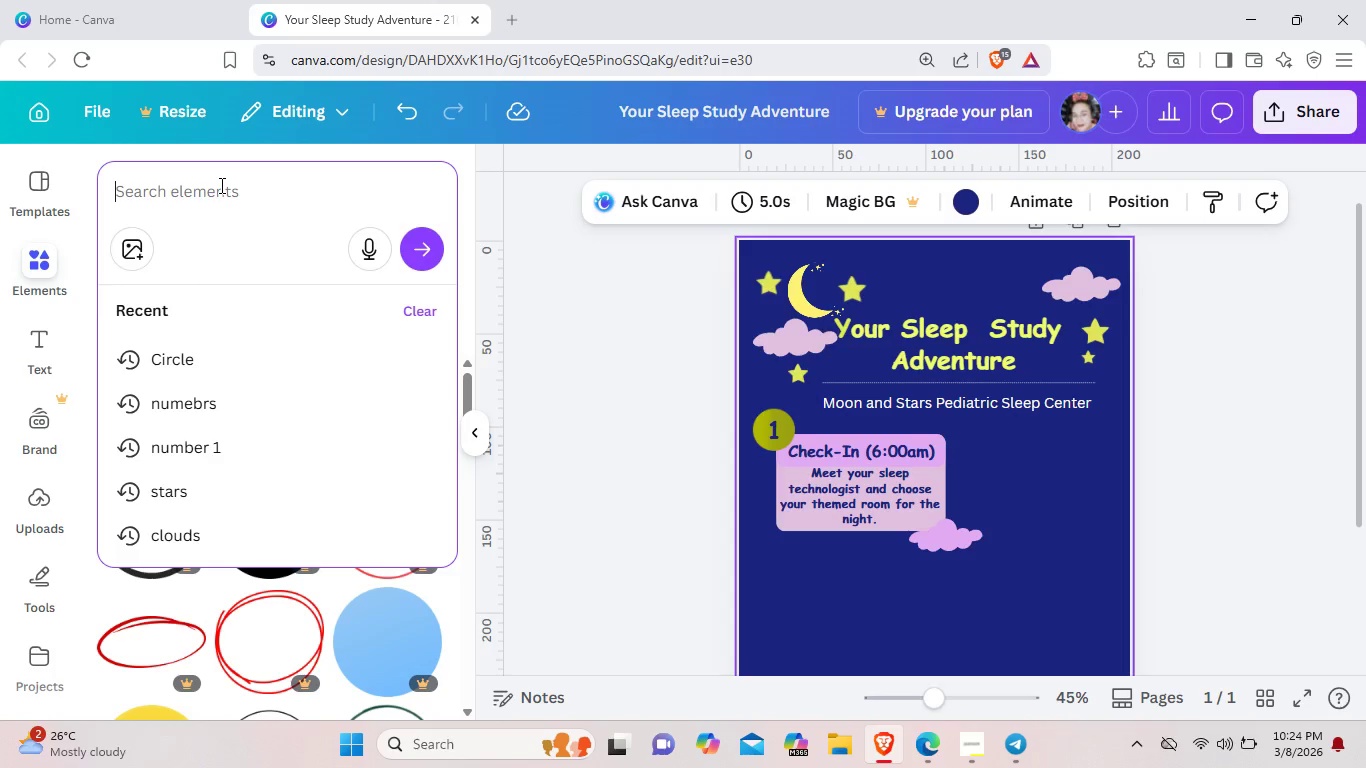 
key(A)
 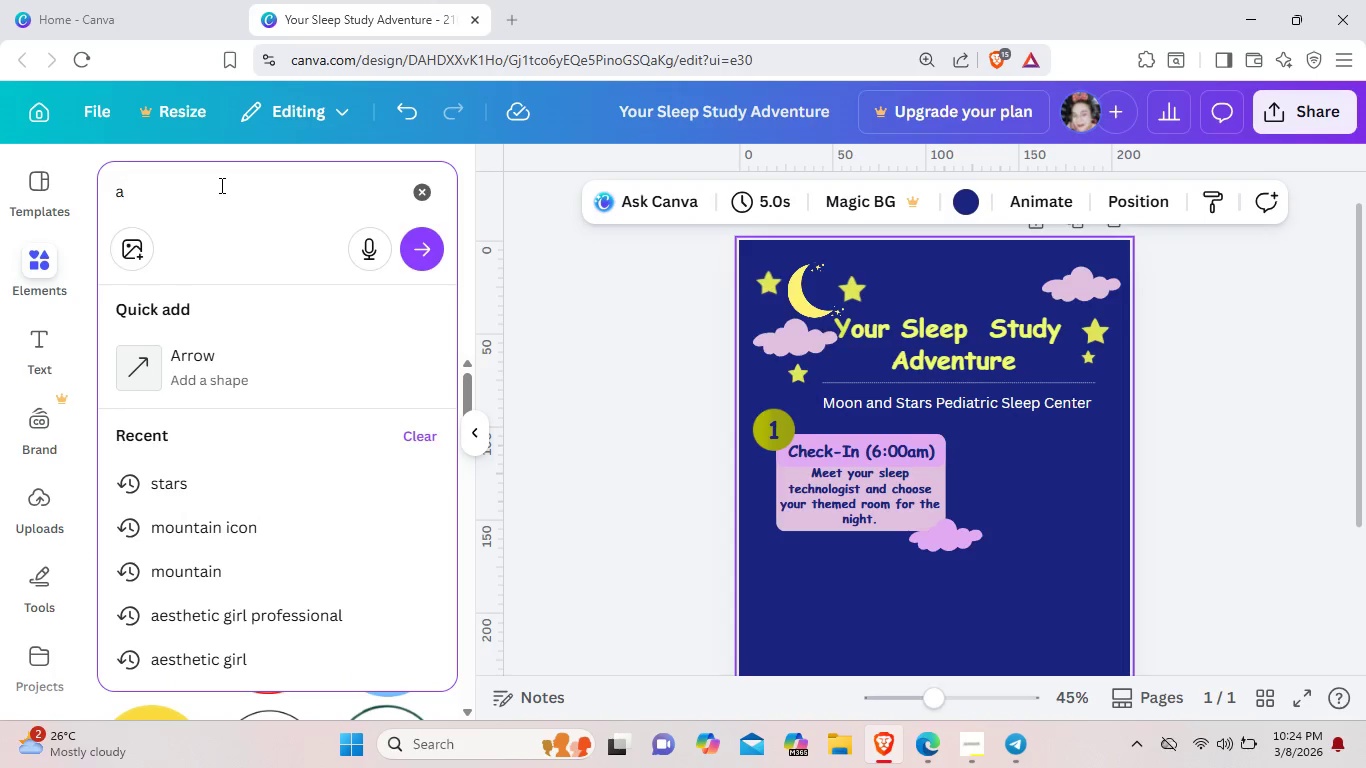 
key(Space)
 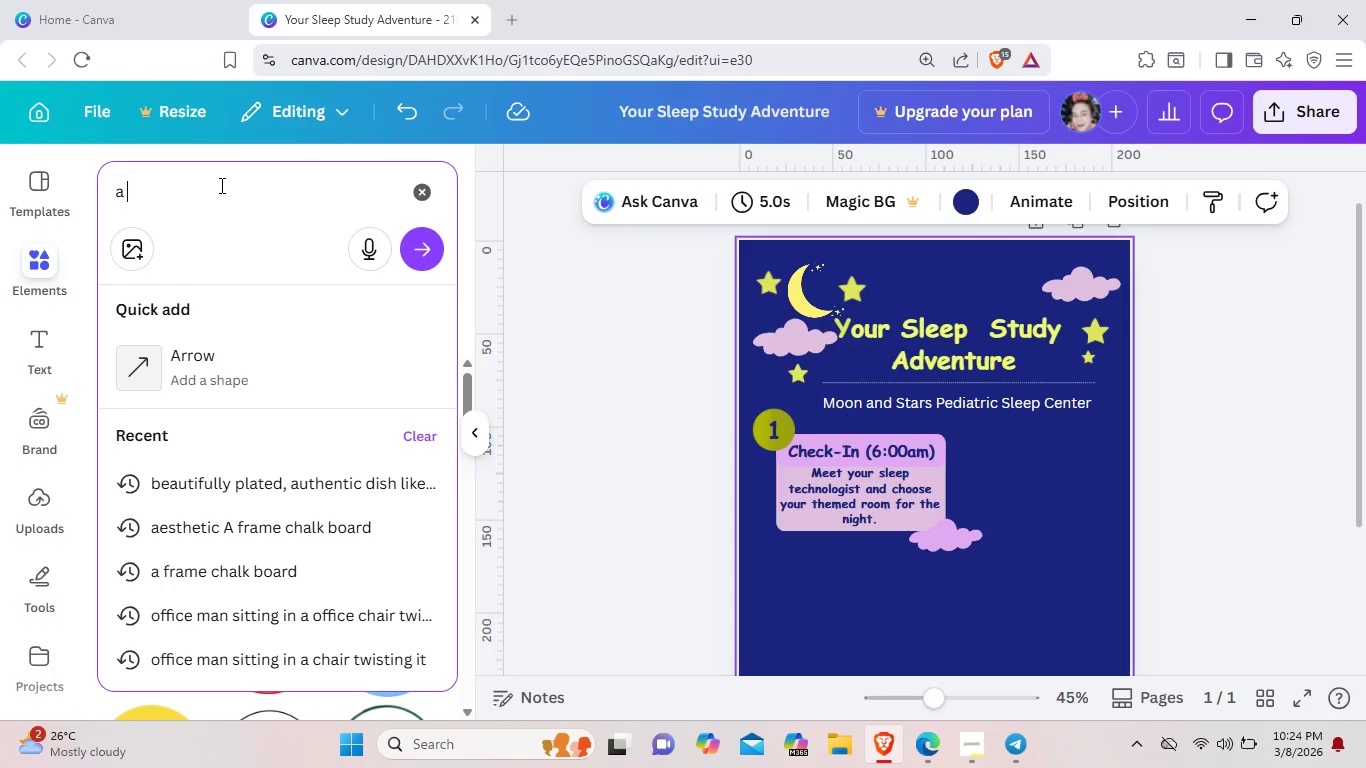 
type(girl and a boy in cion)
key(Backspace)
key(Backspace)
key(Backspace)
type(onsultation)
 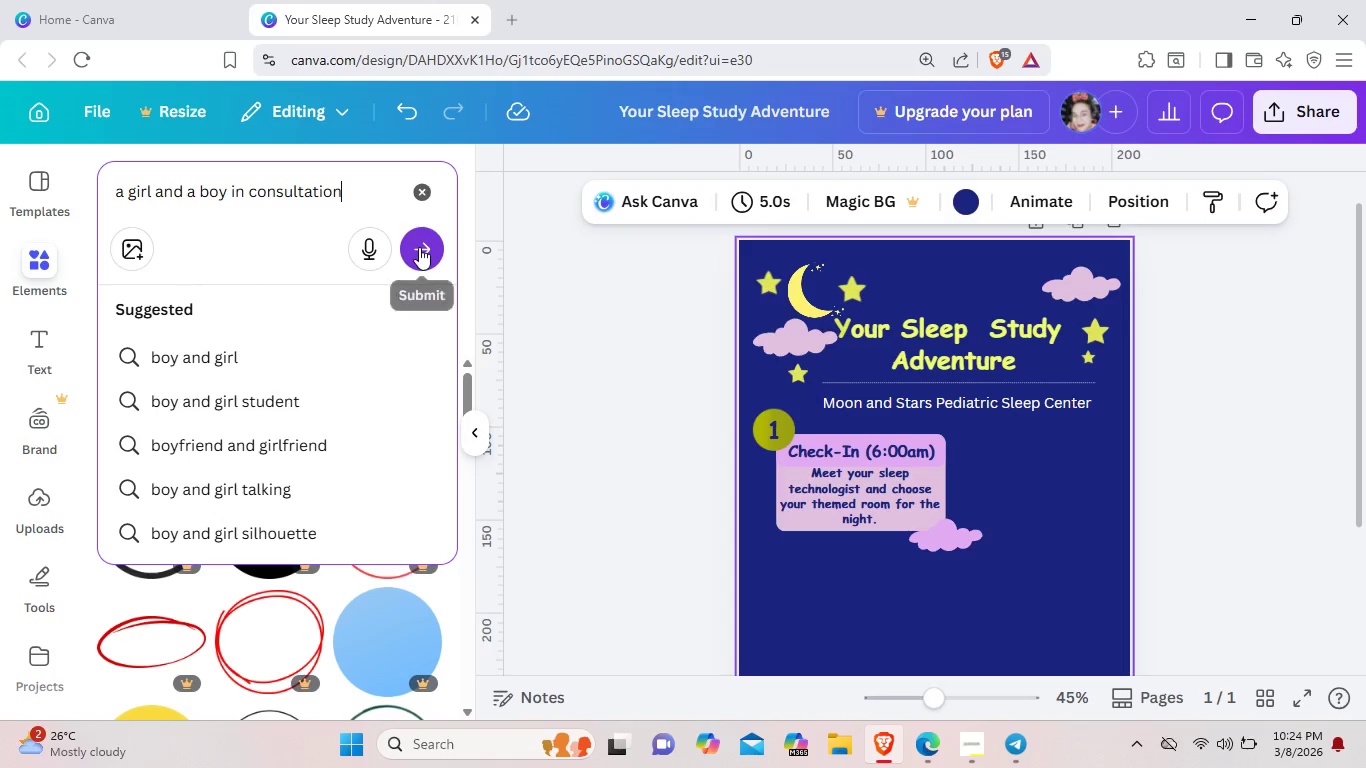 
left_click([419, 247])
 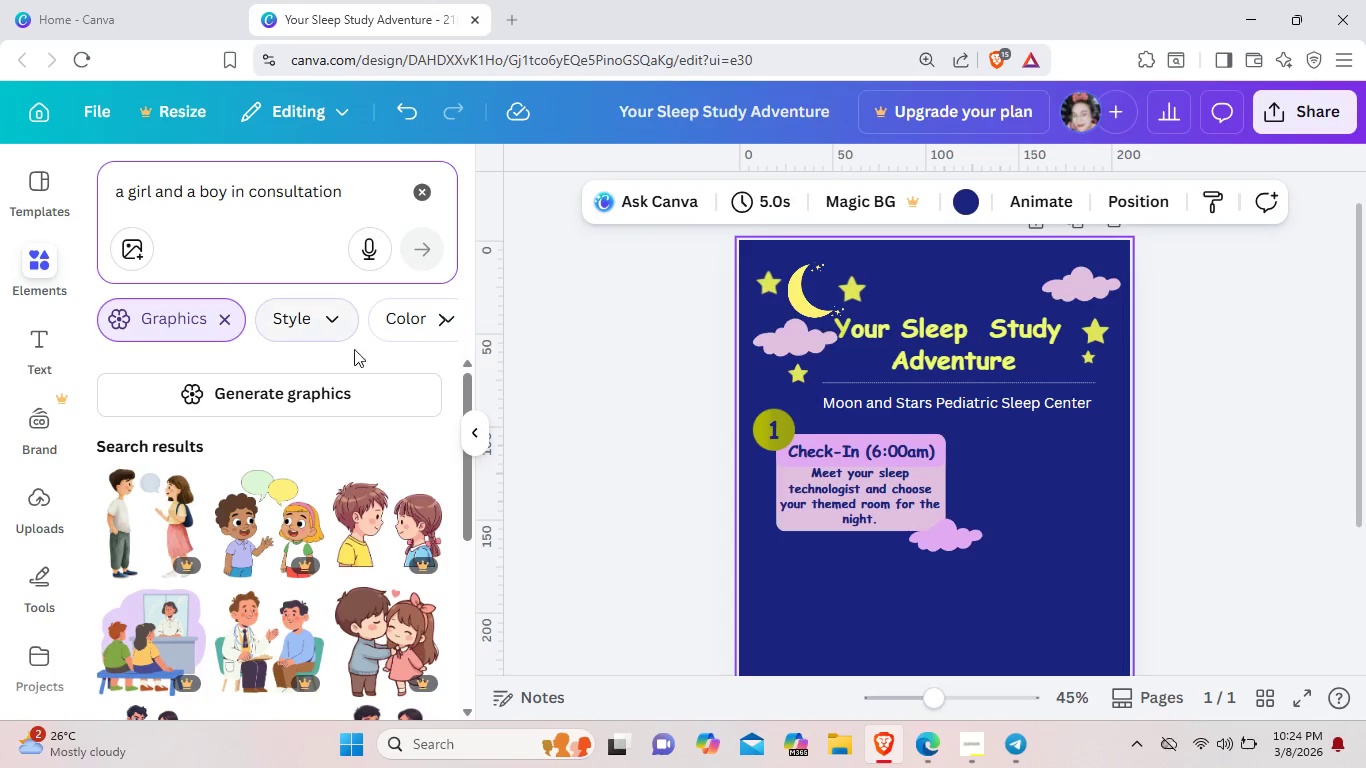 
left_click_drag(start_coordinate=[459, 402], to_coordinate=[474, 454])
 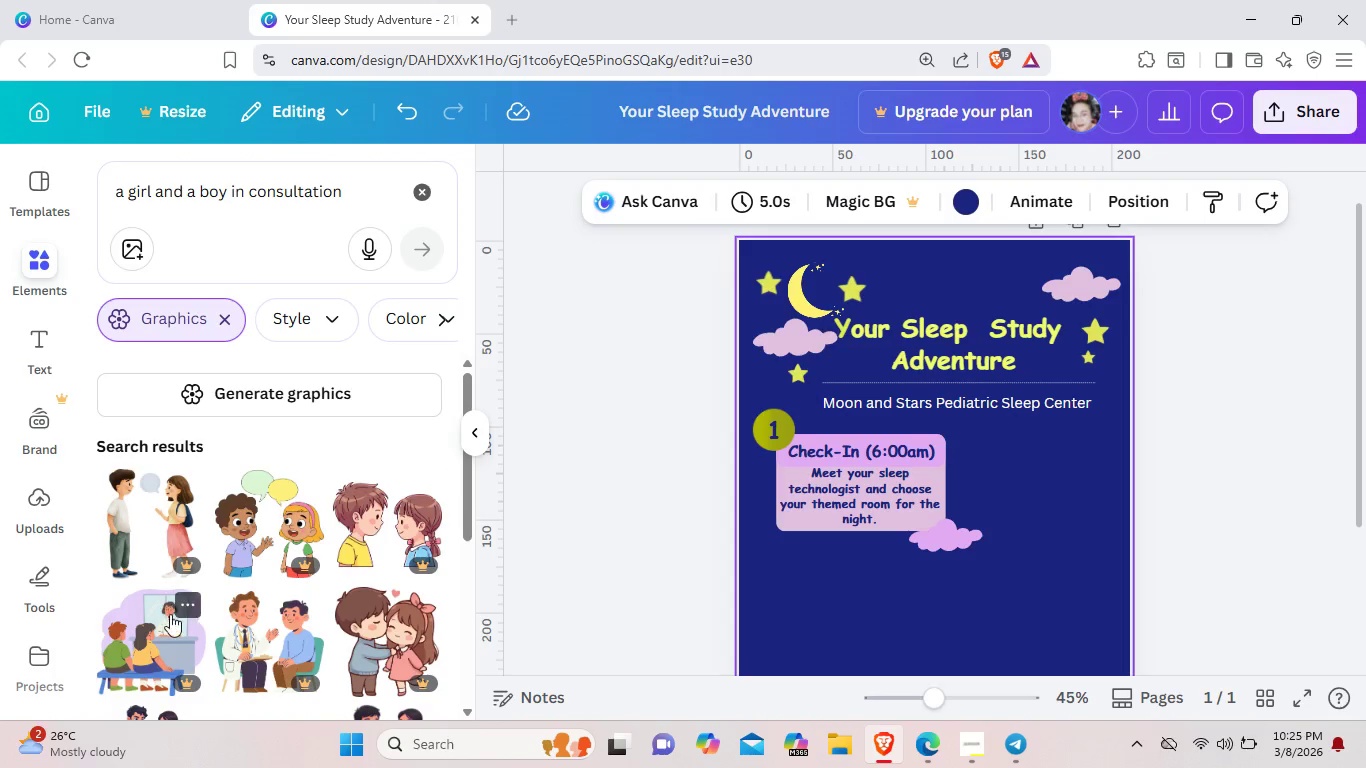 
scroll: coordinate [259, 563], scroll_direction: down, amount: 13.0
 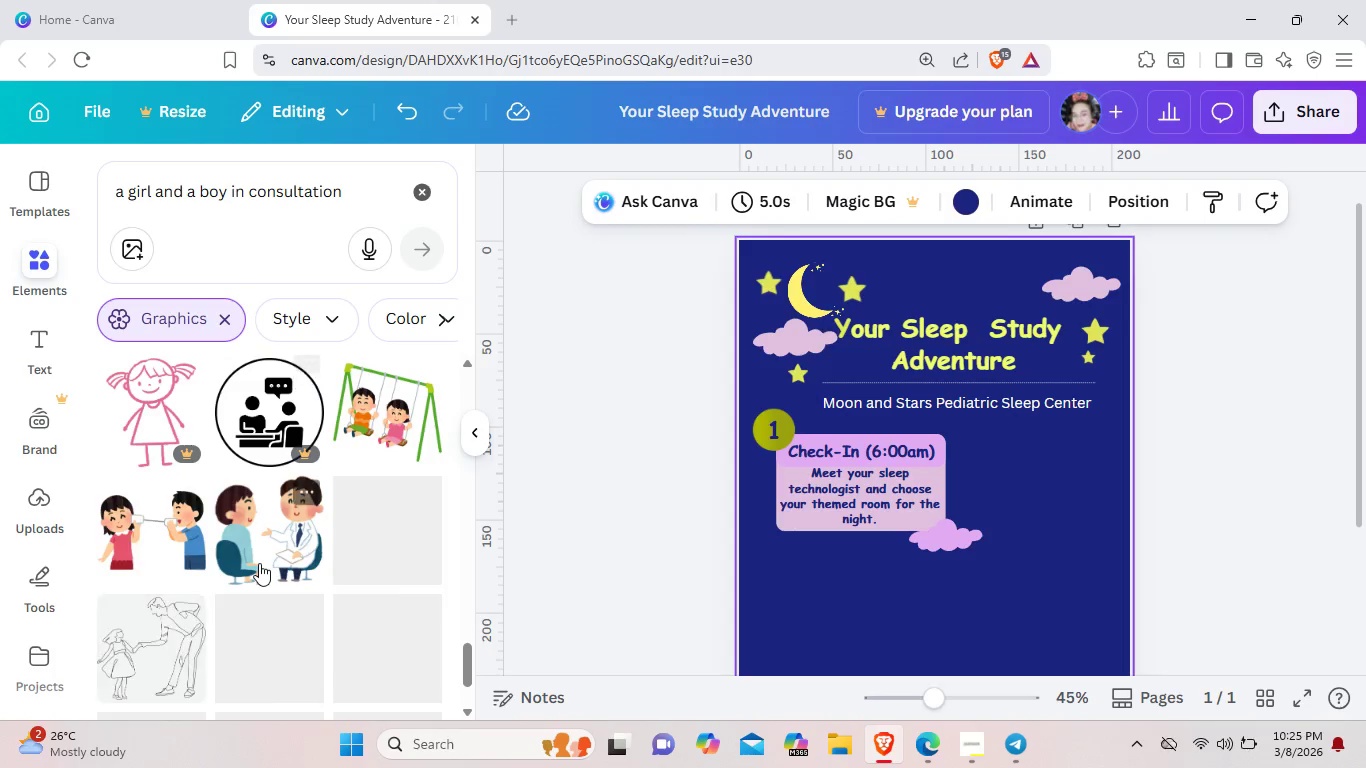 
scroll: coordinate [259, 563], scroll_direction: up, amount: 8.0
 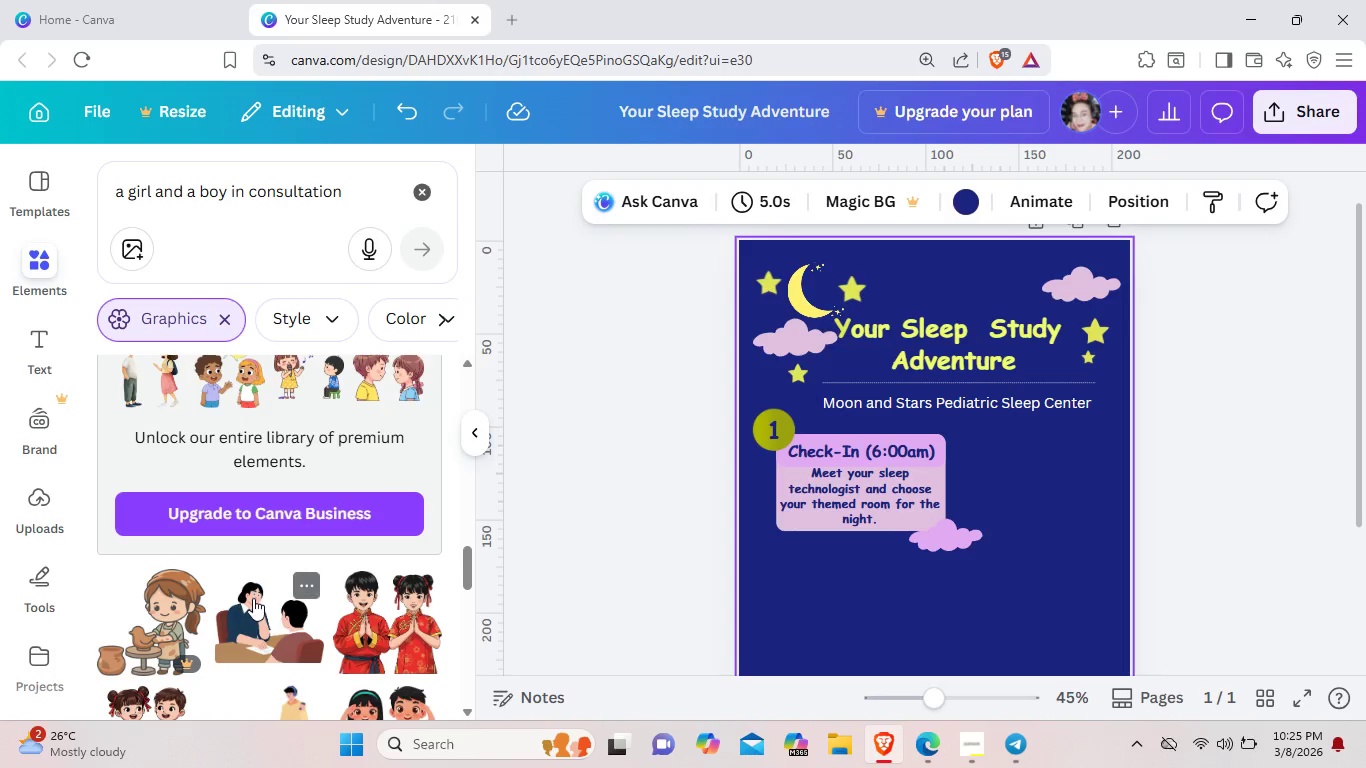 
left_click([253, 598])
 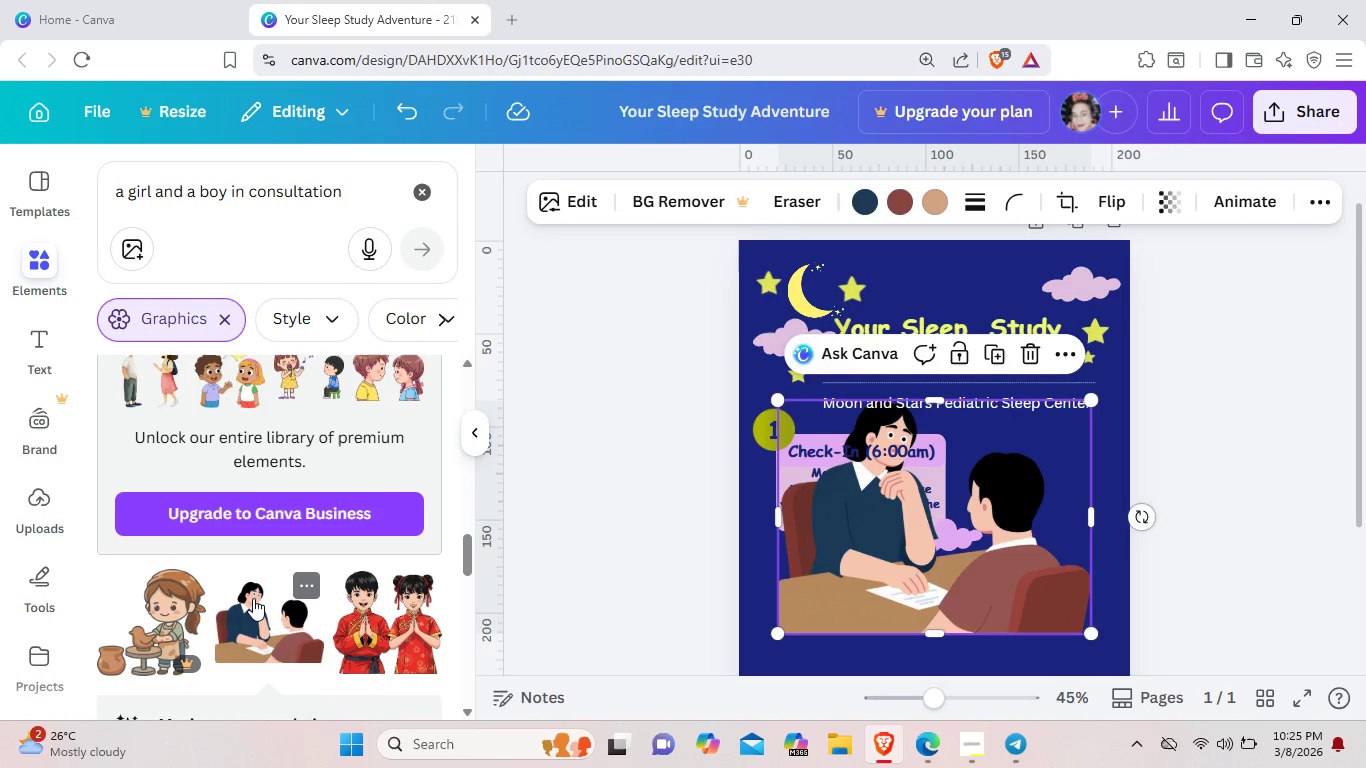 
scroll: coordinate [253, 598], scroll_direction: down, amount: 2.0
 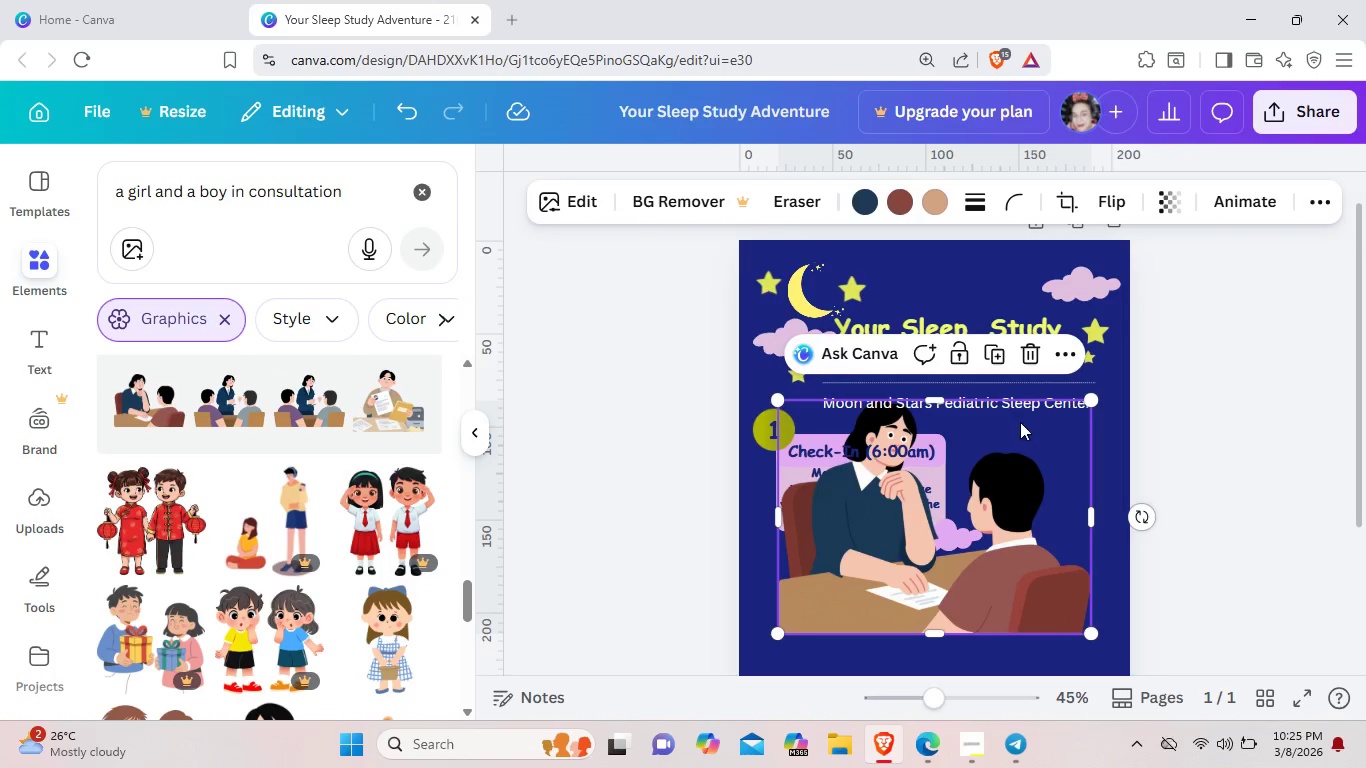 
left_click([1034, 354])
 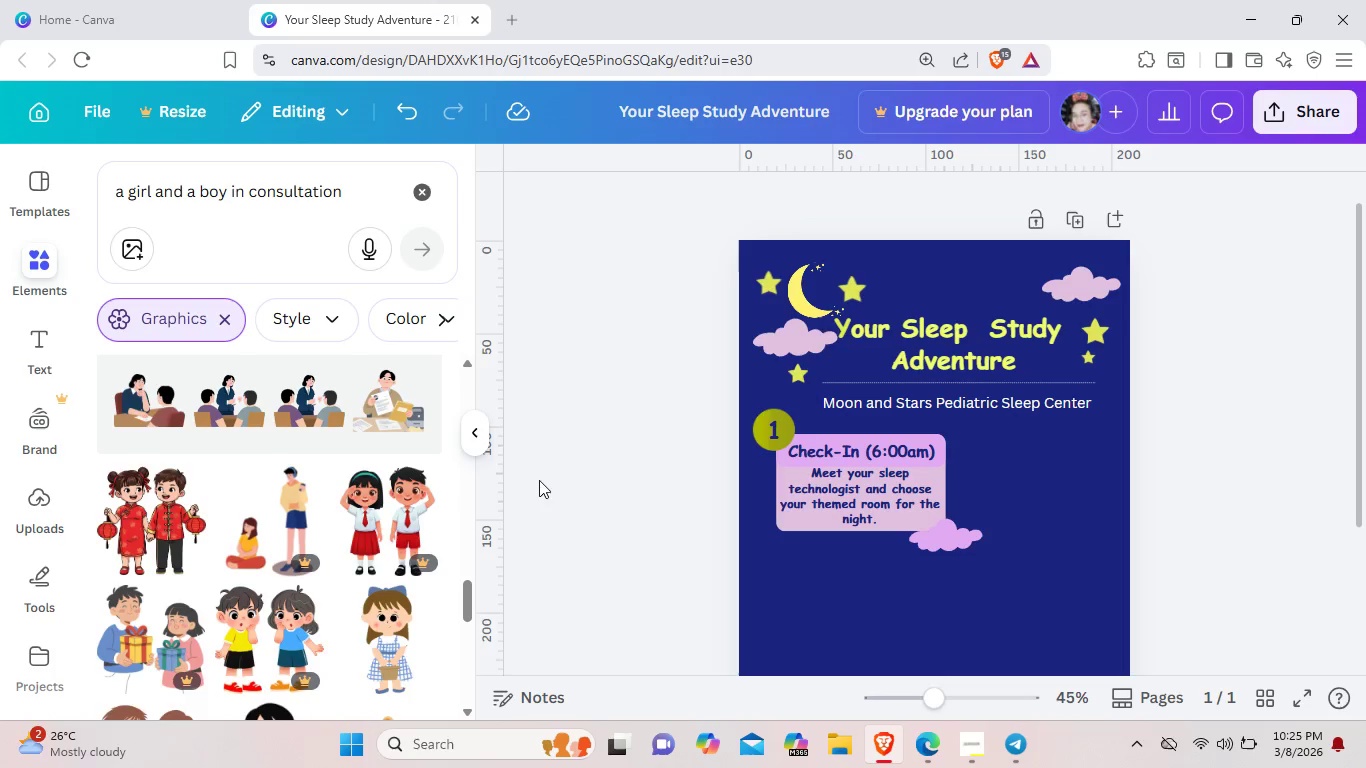 
scroll: coordinate [425, 503], scroll_direction: up, amount: 2.0
 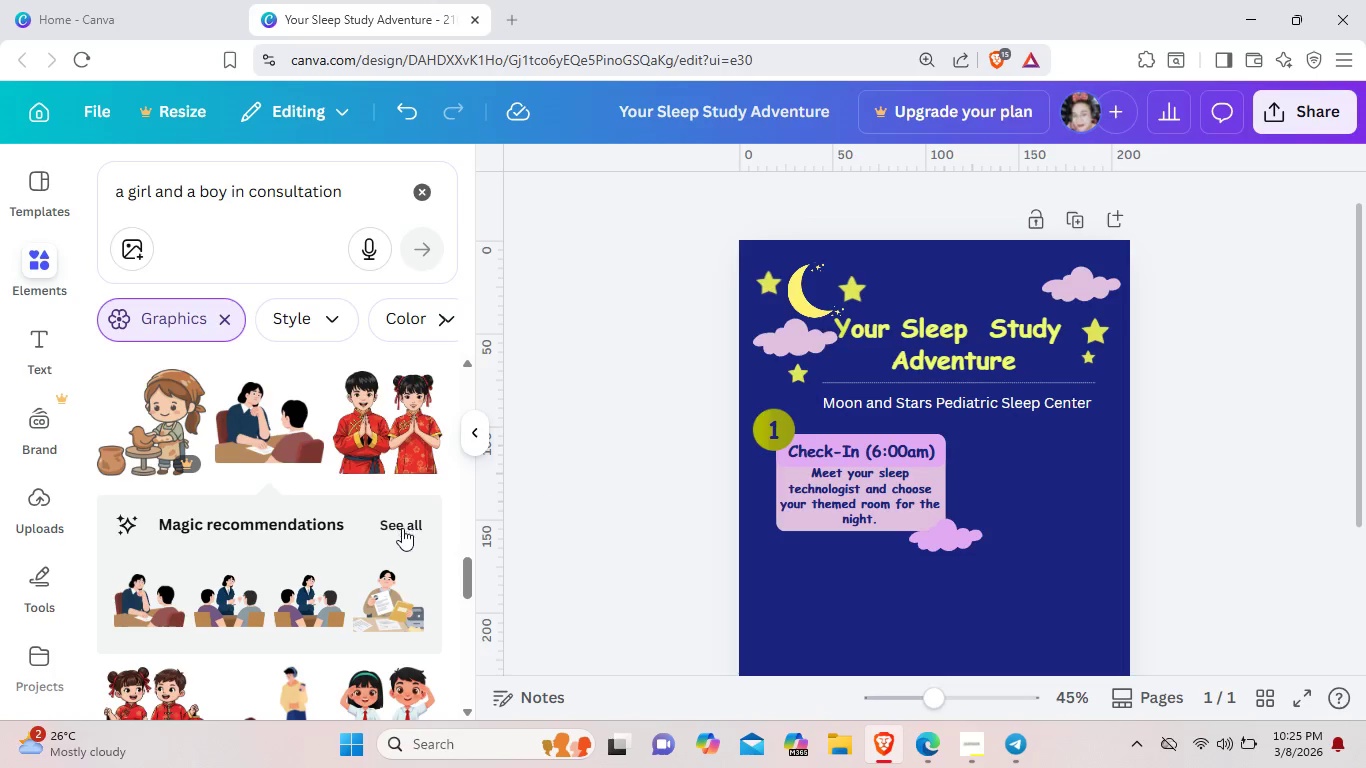 
left_click([402, 528])
 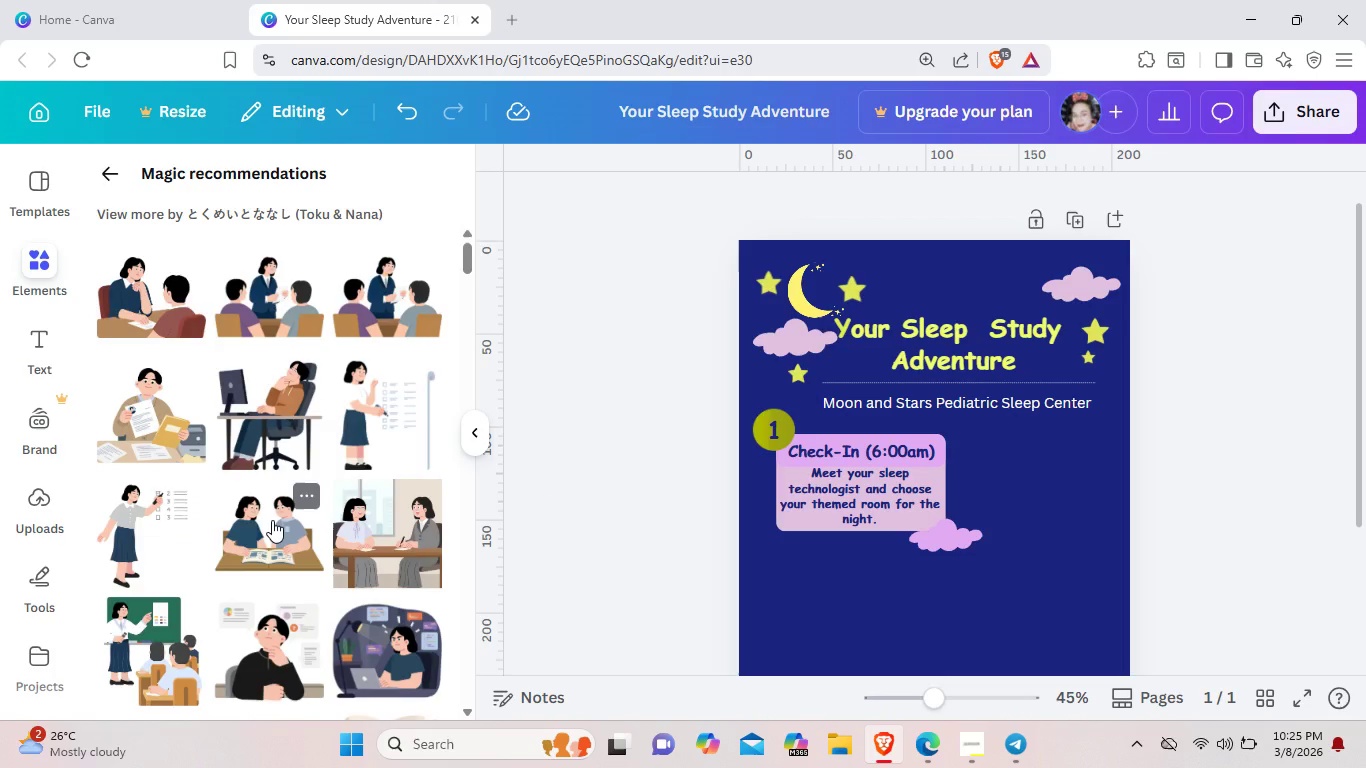 
scroll: coordinate [272, 520], scroll_direction: down, amount: 10.0
 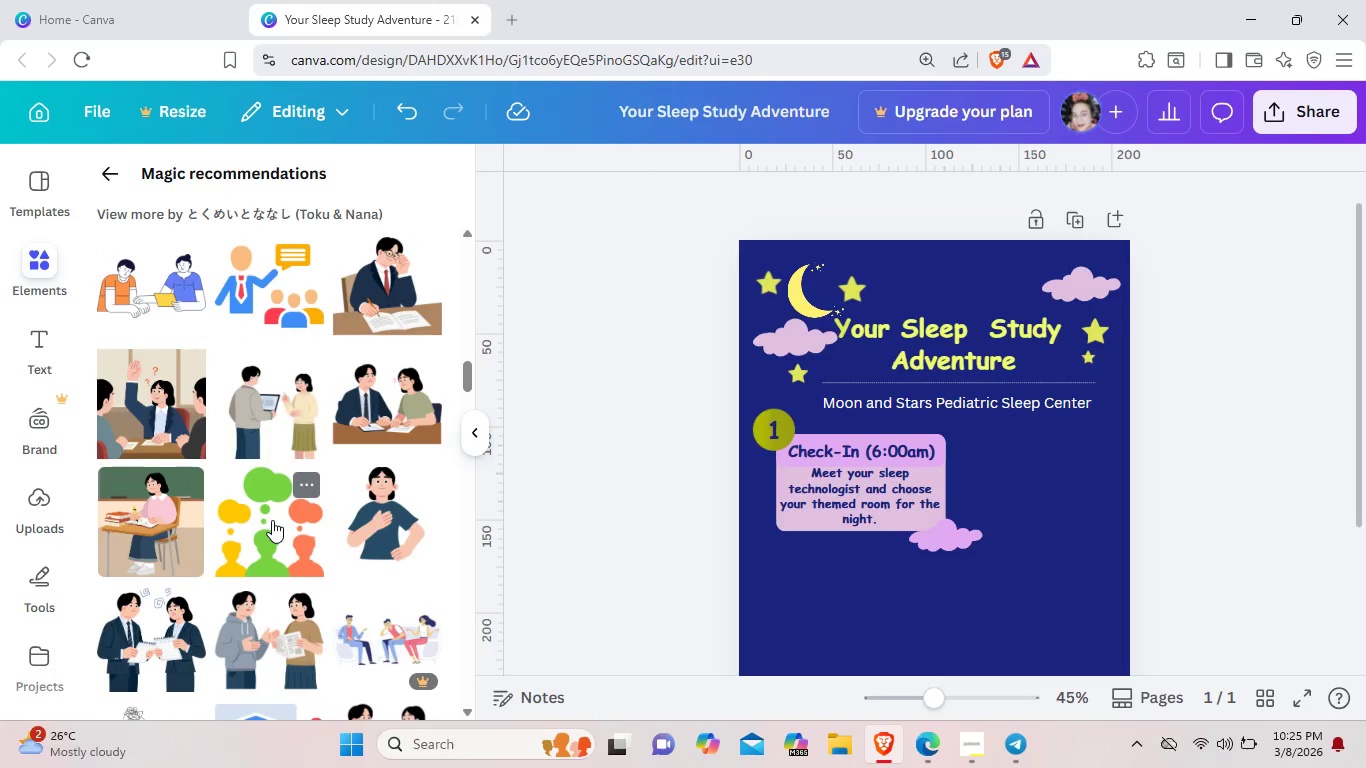 
scroll: coordinate [341, 520], scroll_direction: down, amount: 7.0
 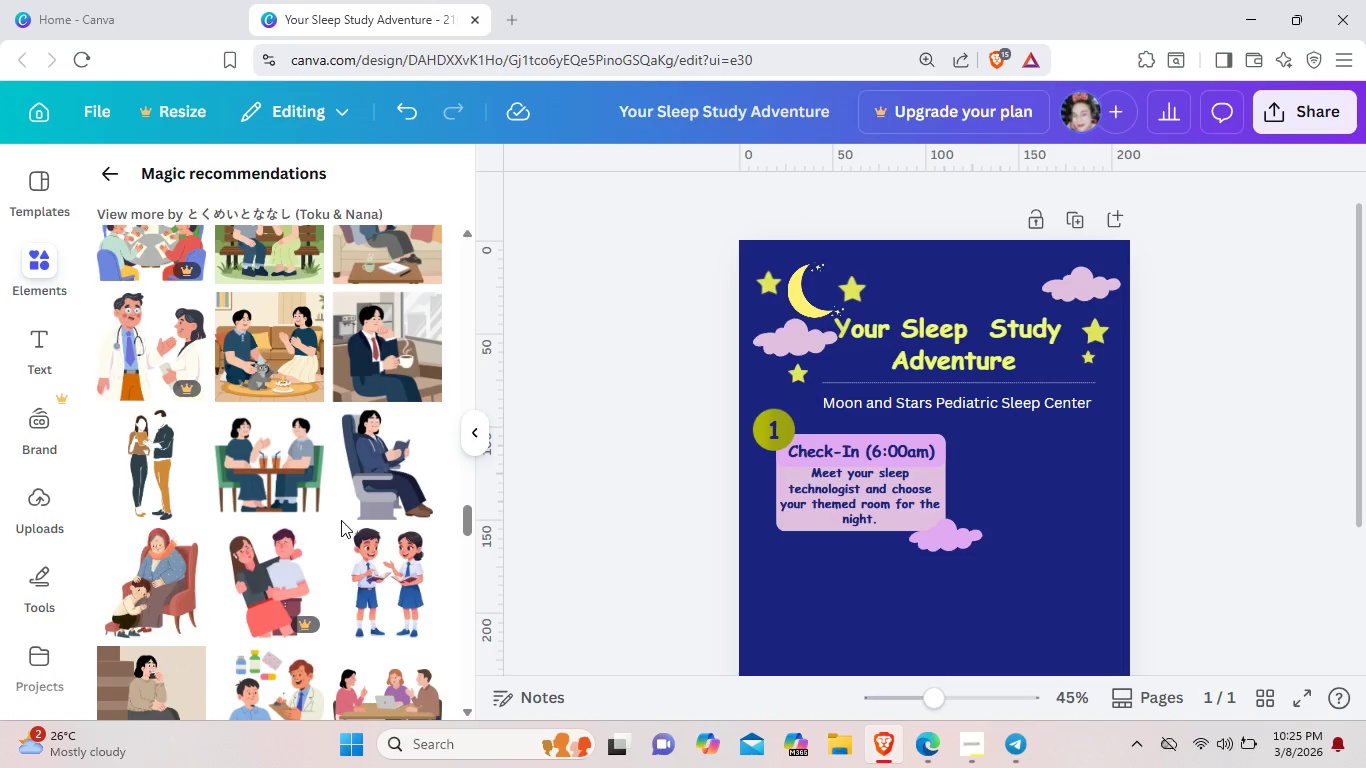 
scroll: coordinate [341, 520], scroll_direction: up, amount: 44.0
 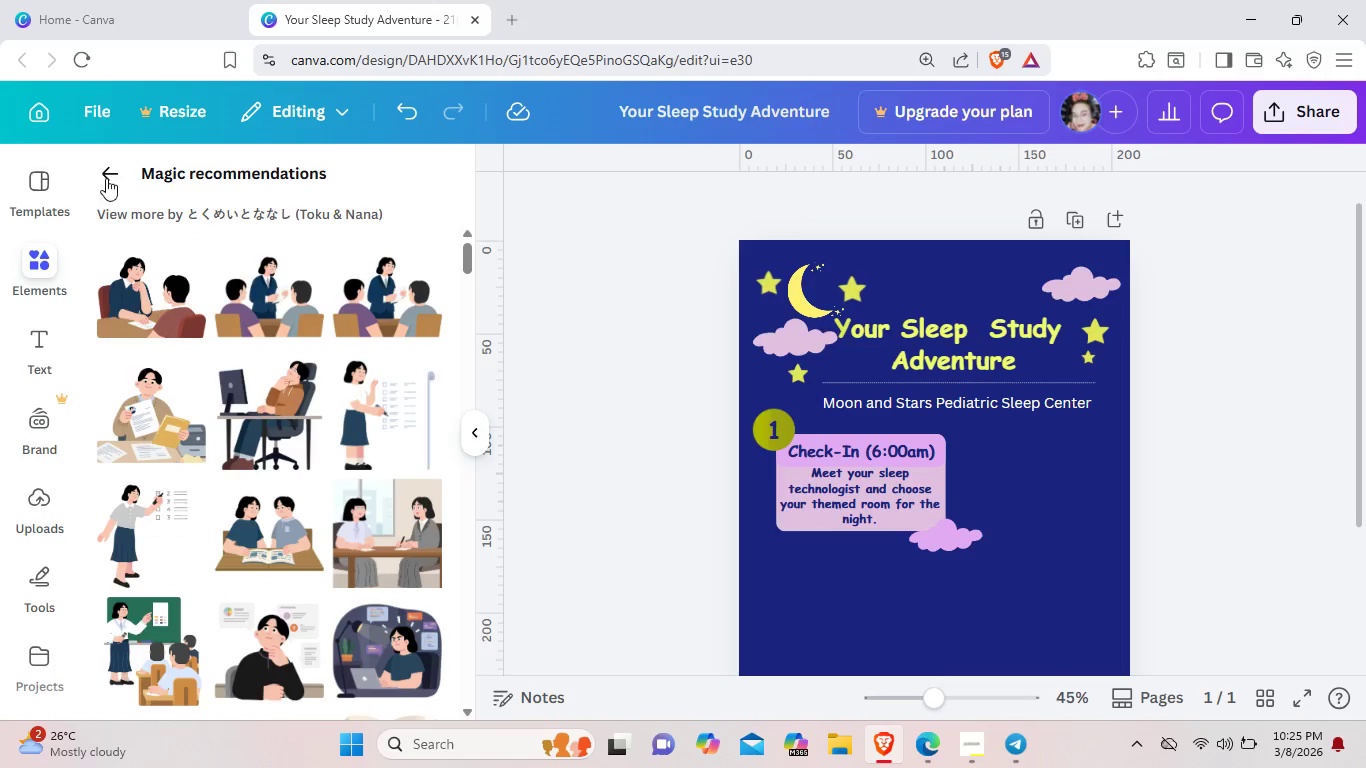 
left_click([106, 178])
 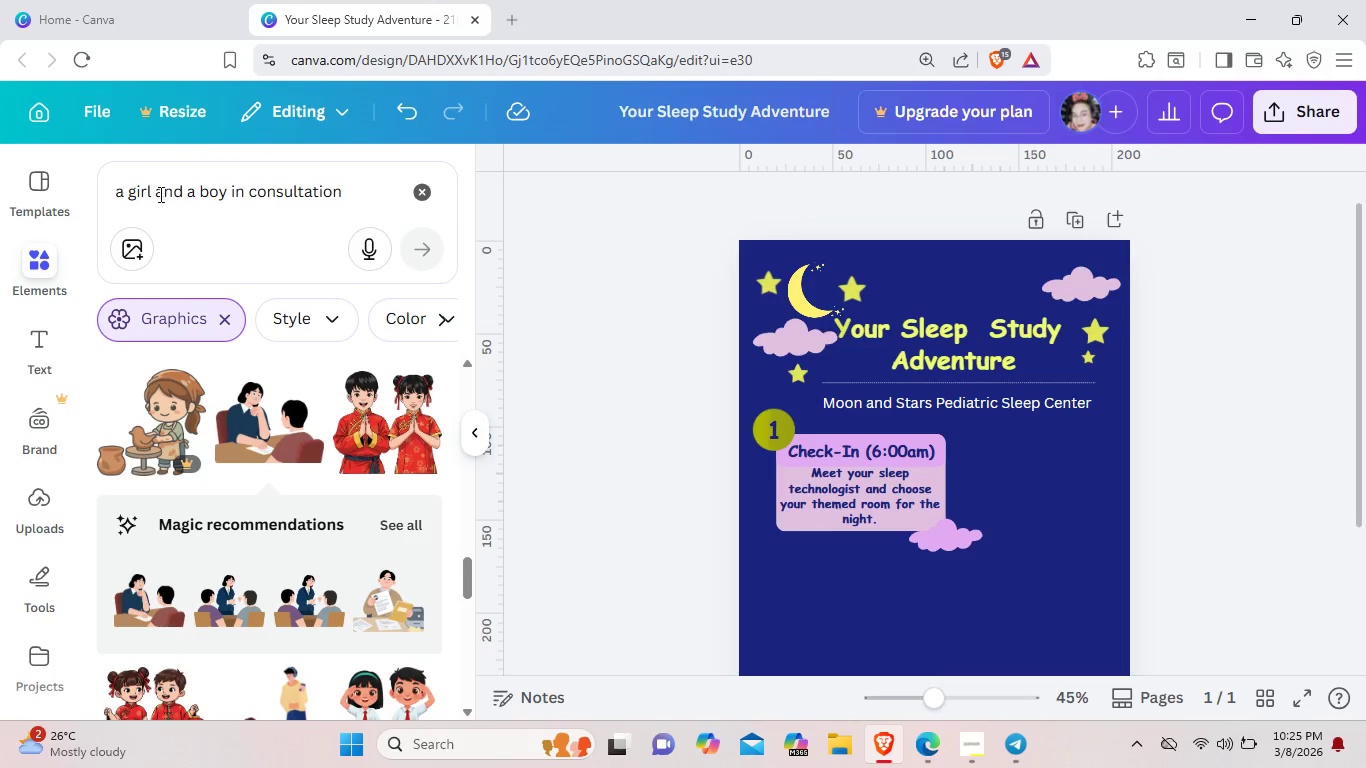 
left_click([156, 194])
 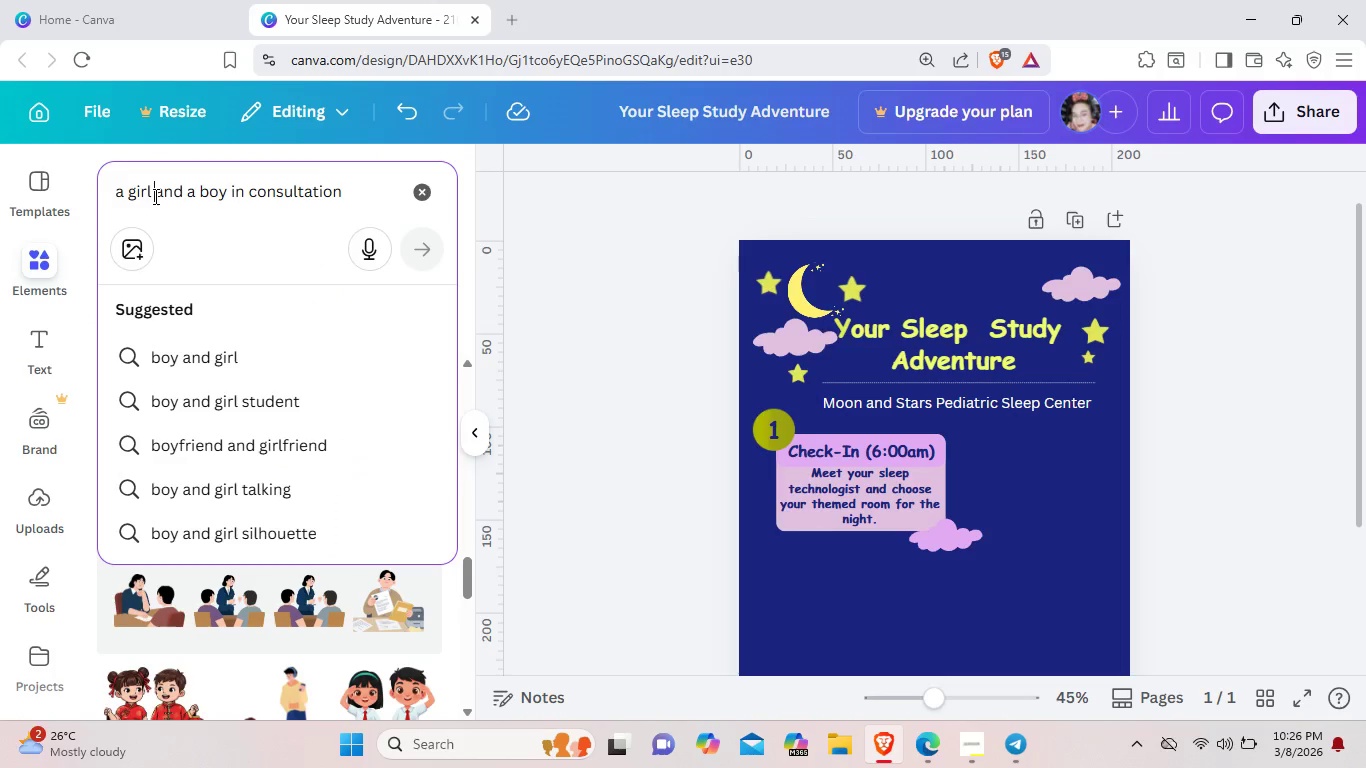 
key(Backspace)
key(Backspace)
key(Backspace)
key(Backspace)
key(Backspace)
type(woman )
 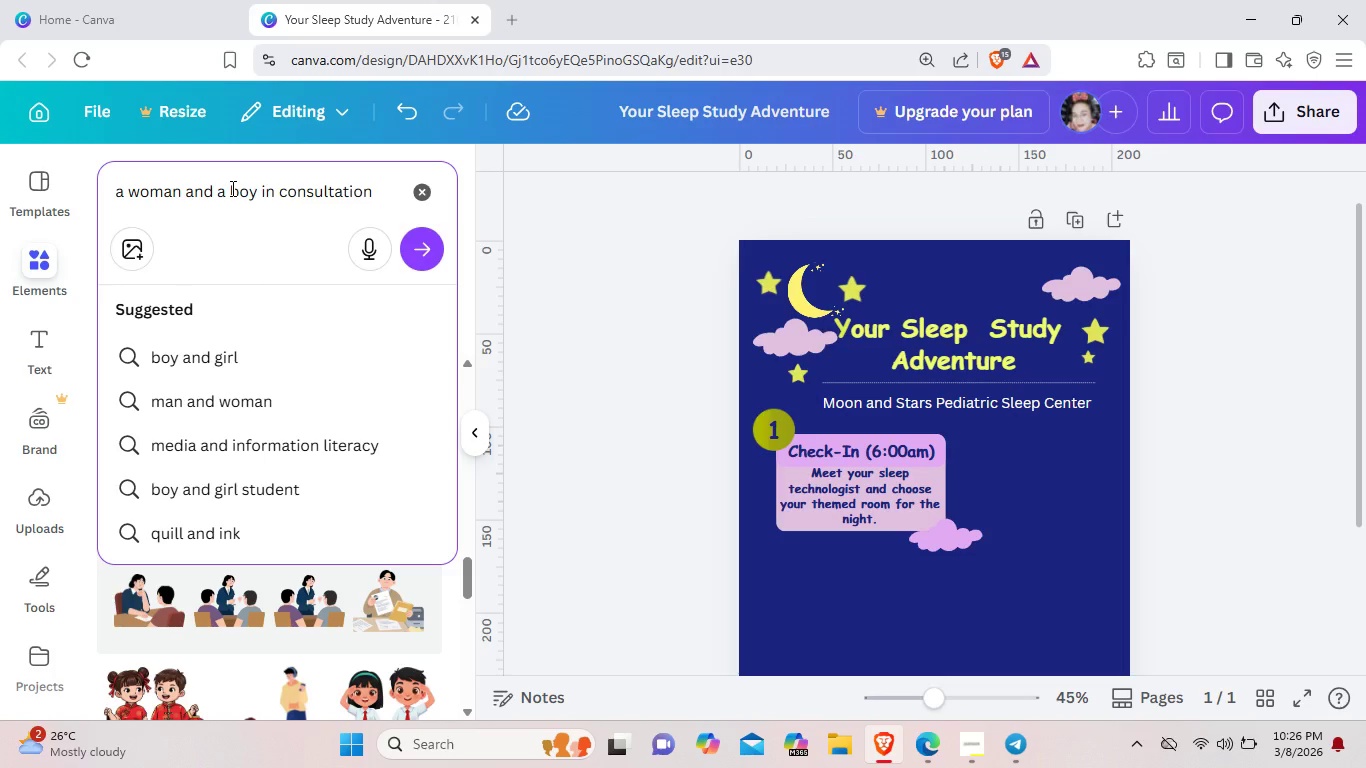 
left_click([231, 188])
 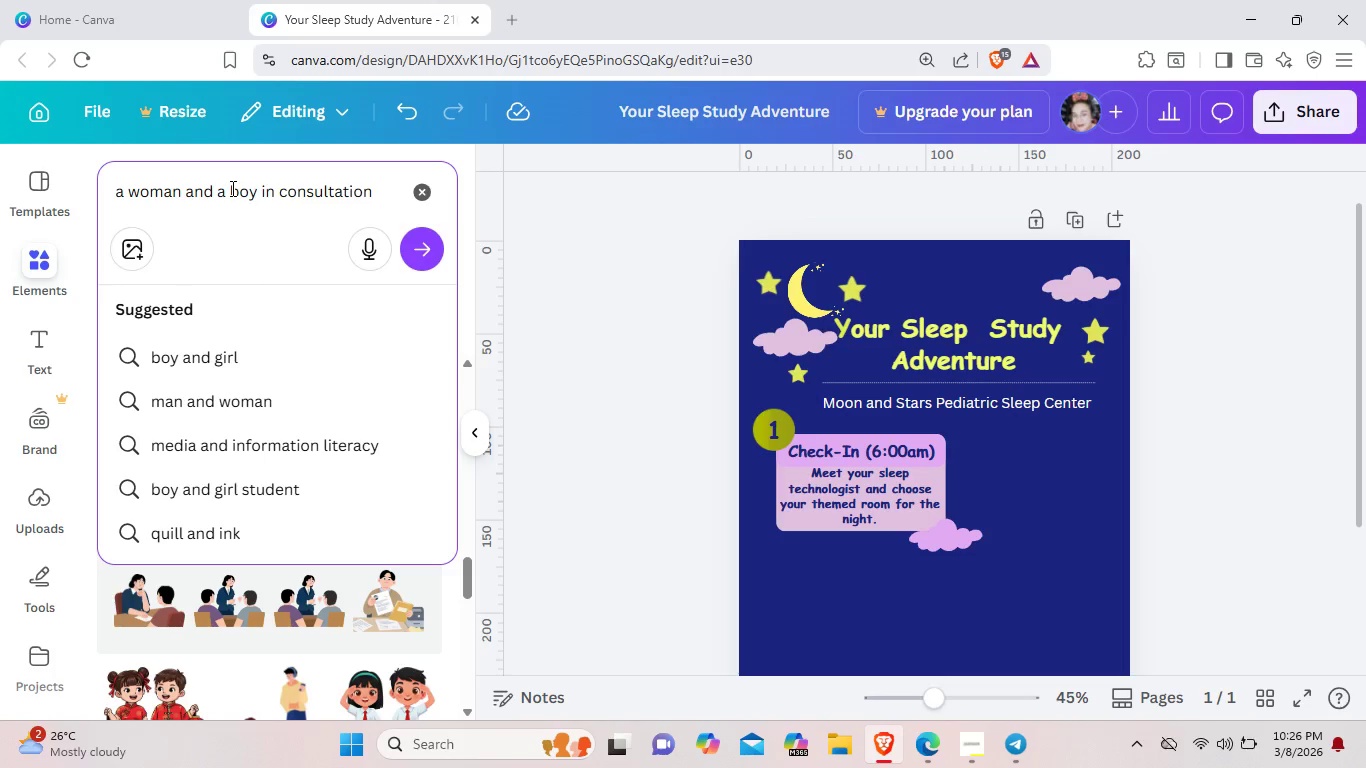 
type( littke )
 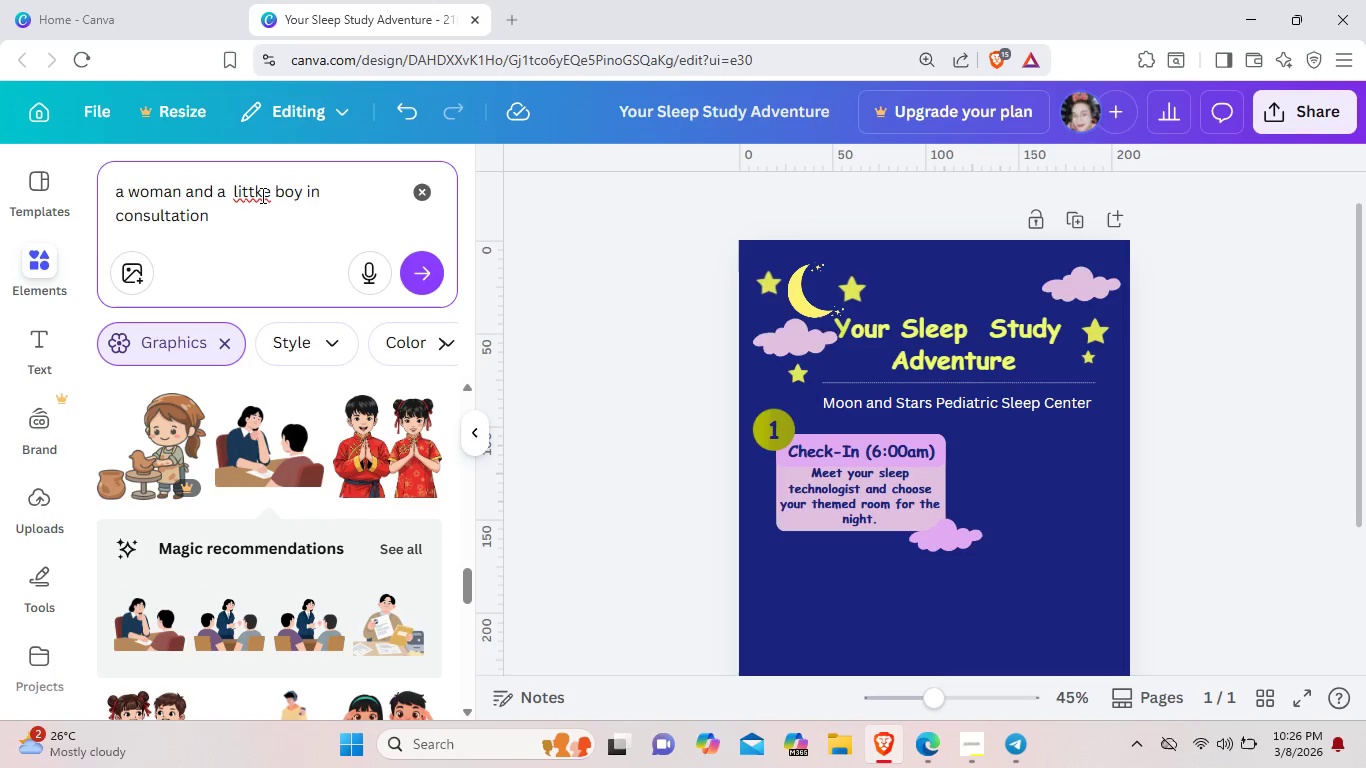 
left_click([261, 195])
 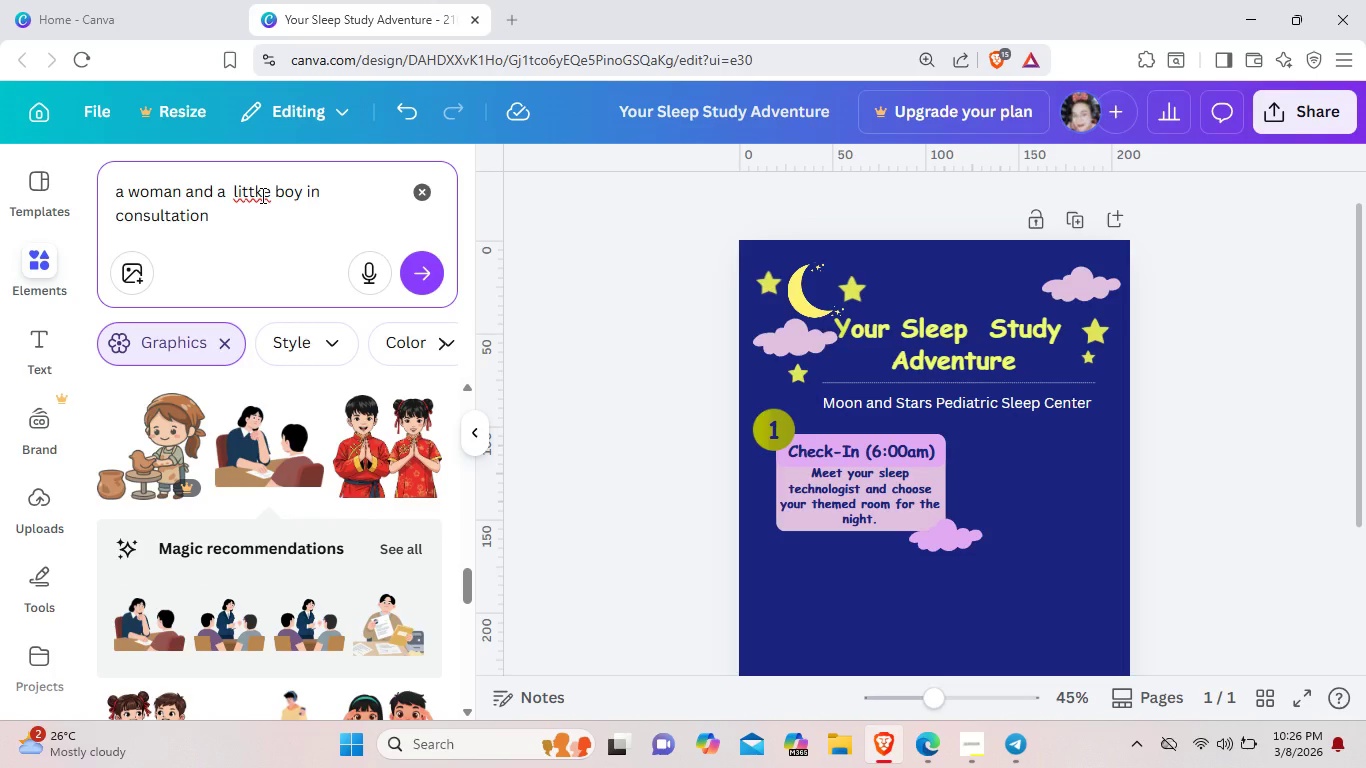 
key(Backspace)
 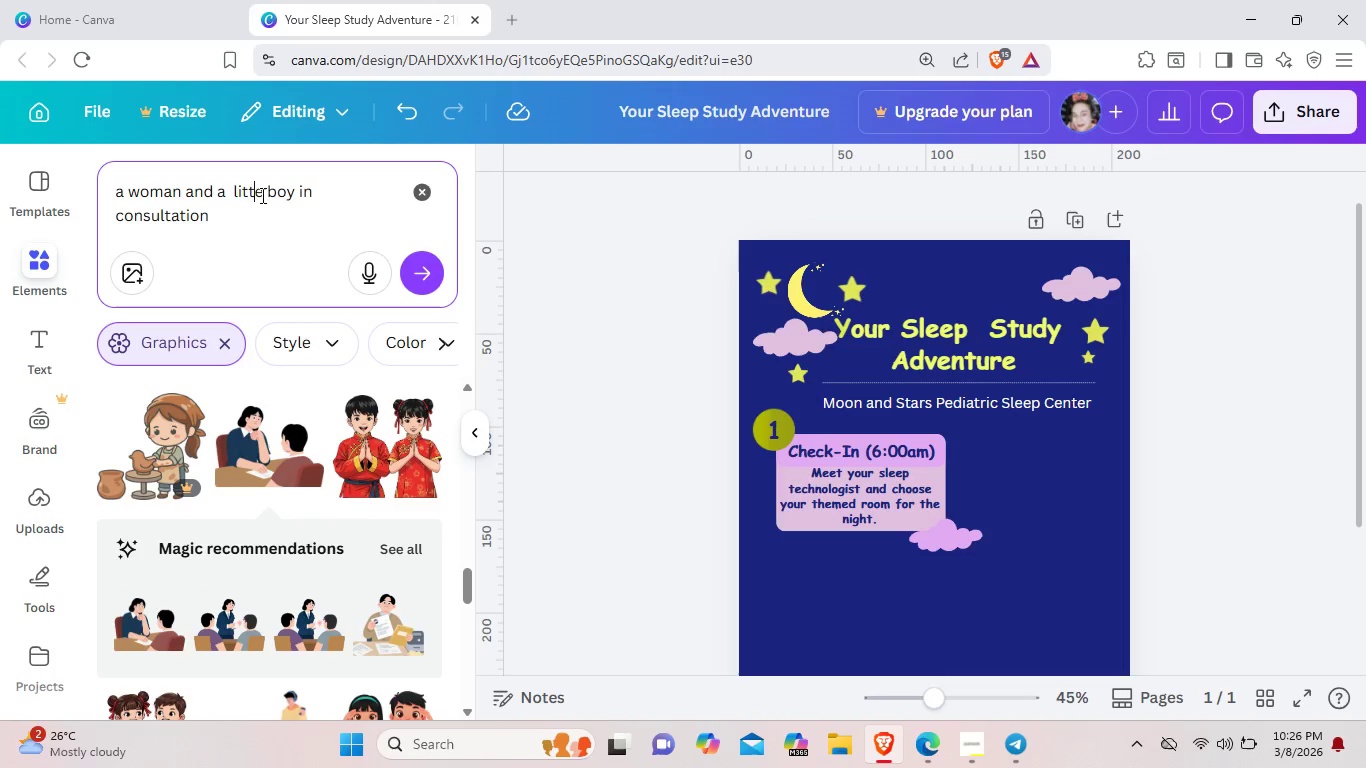 
key(L)
 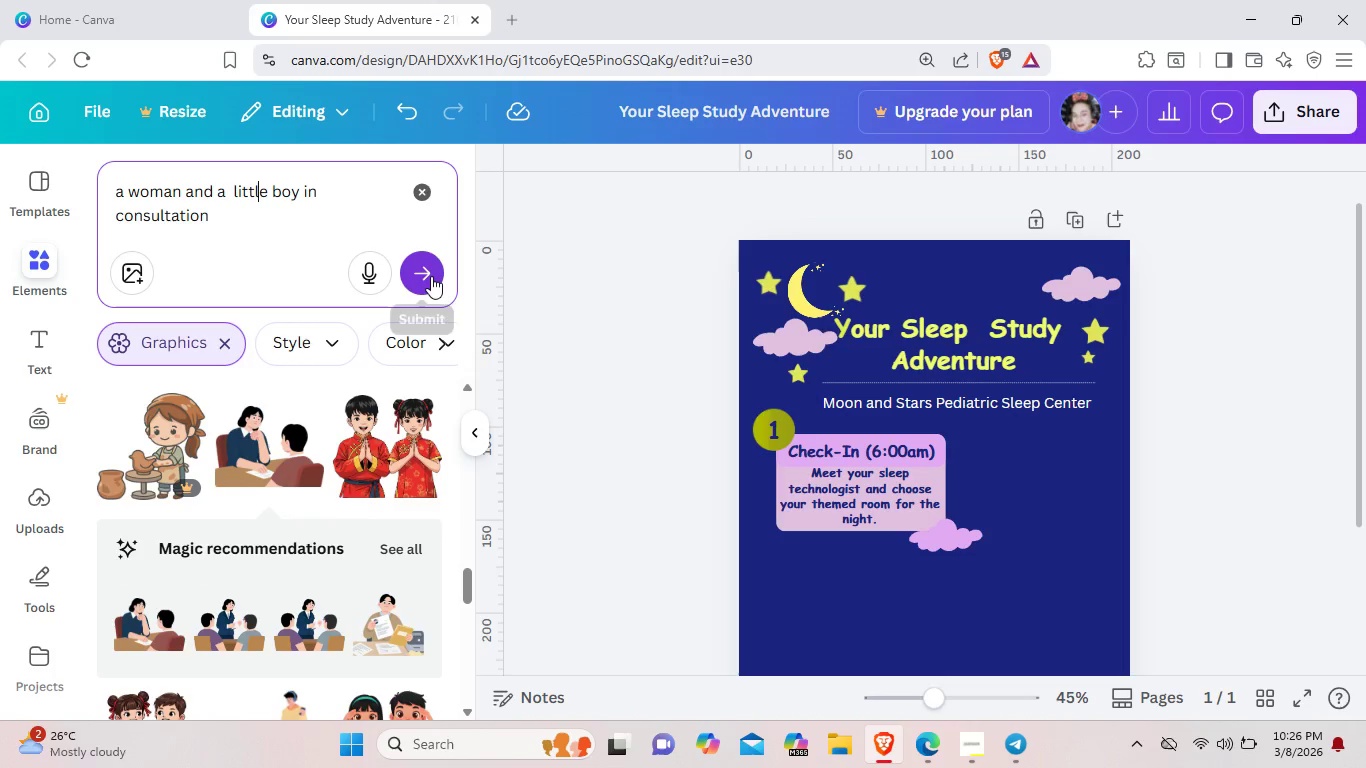 
left_click([431, 276])
 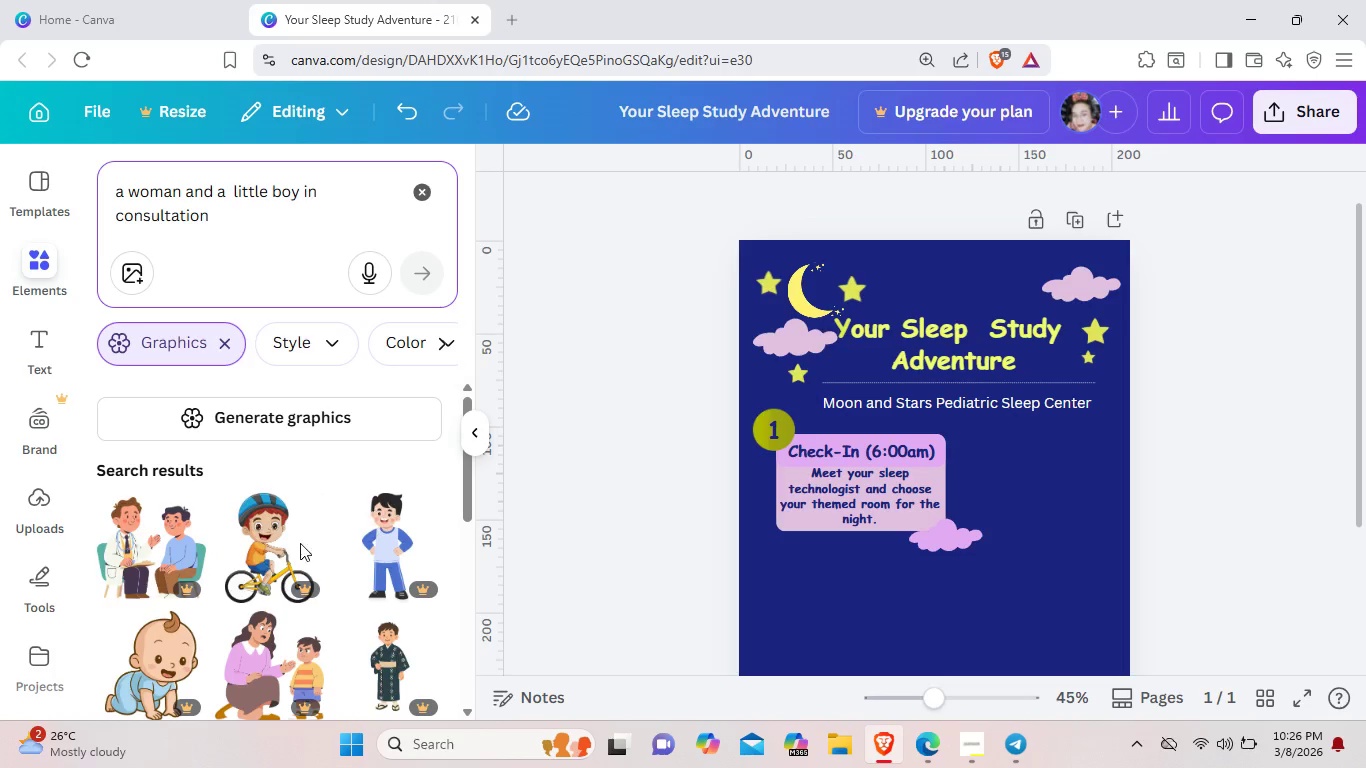 
scroll: coordinate [290, 536], scroll_direction: down, amount: 3.0
 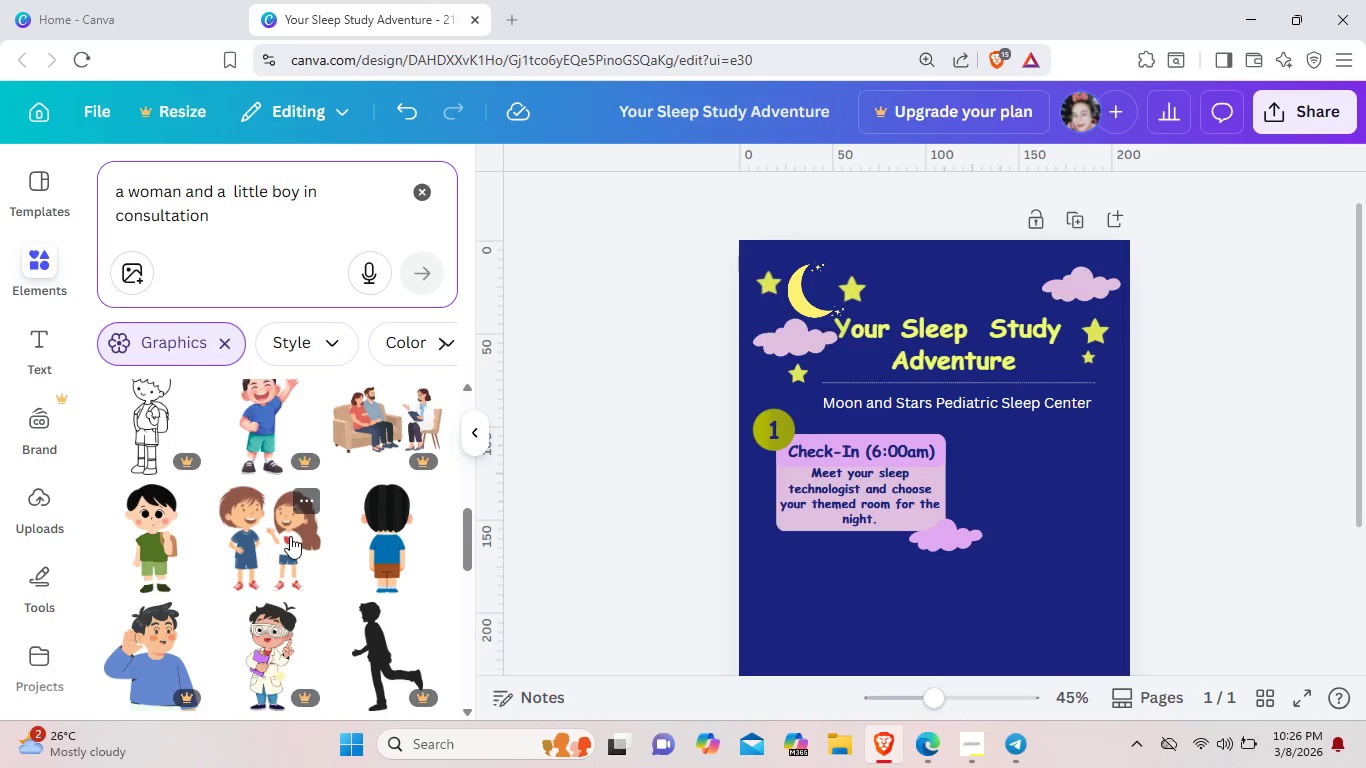 
scroll: coordinate [290, 536], scroll_direction: none, amount: 0.0
 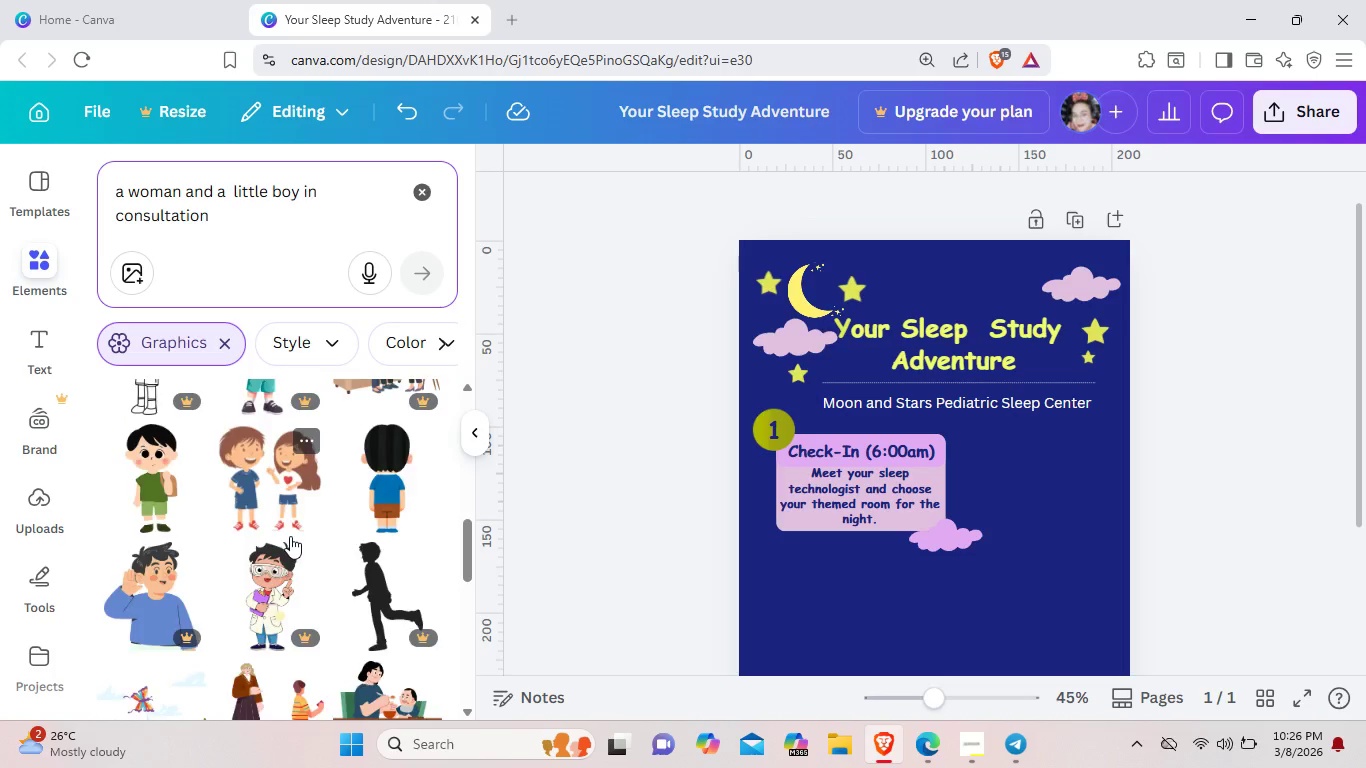 
scroll: coordinate [290, 536], scroll_direction: down, amount: 4.0
 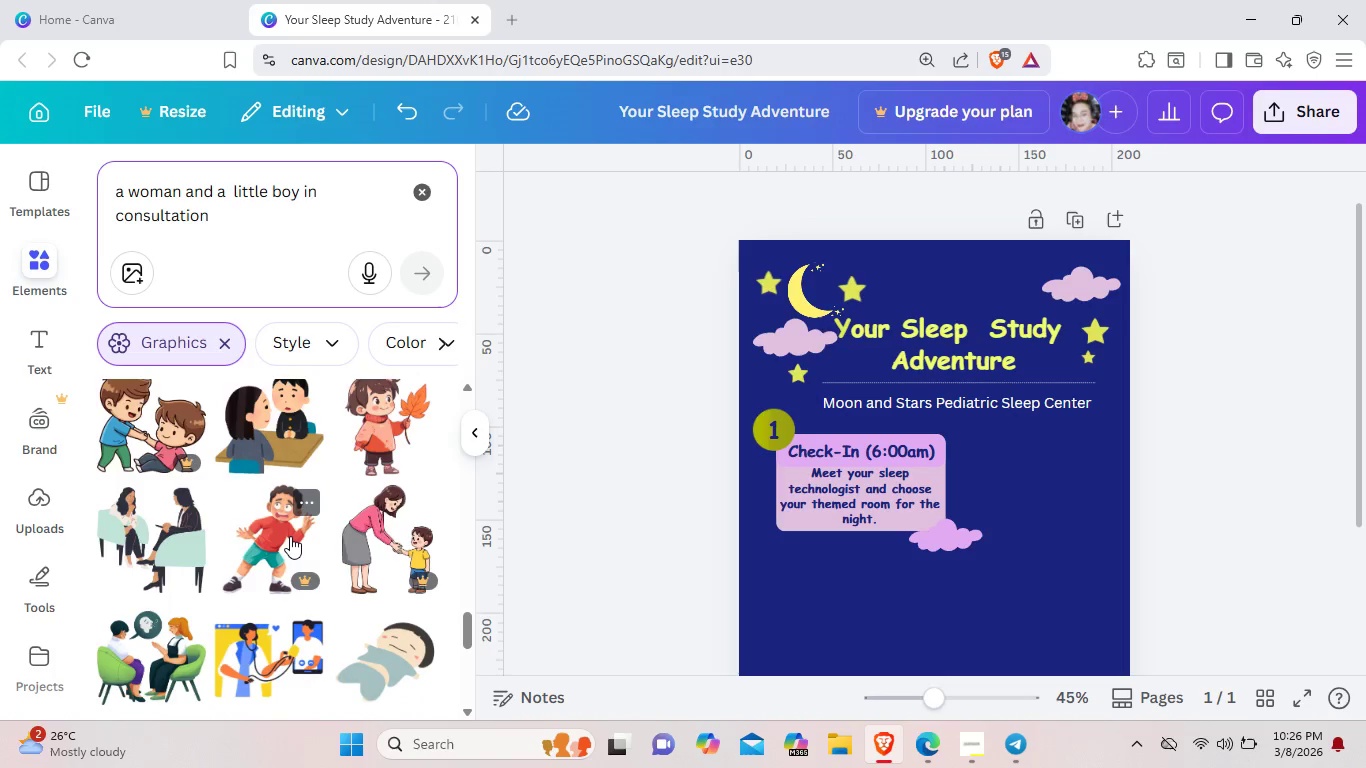 
scroll: coordinate [290, 536], scroll_direction: up, amount: 1.0
 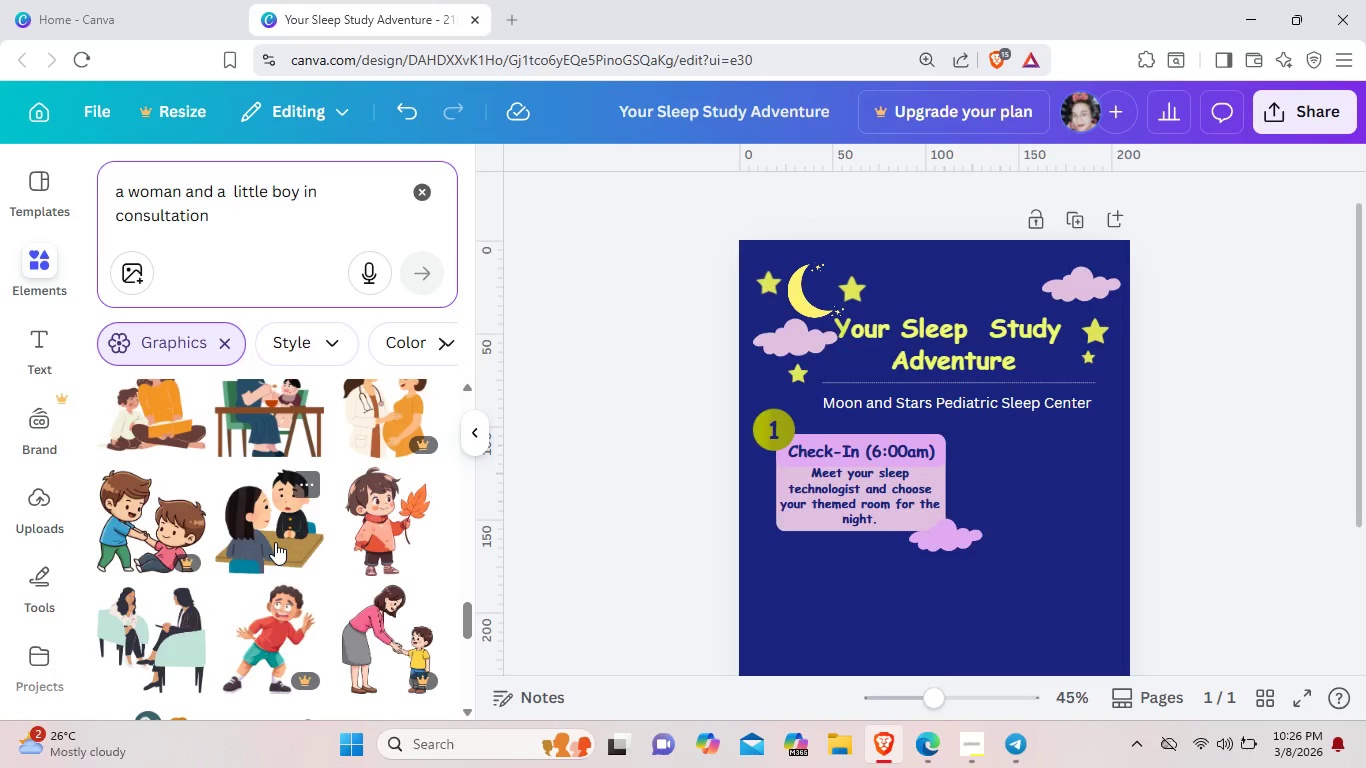 
left_click([275, 542])
 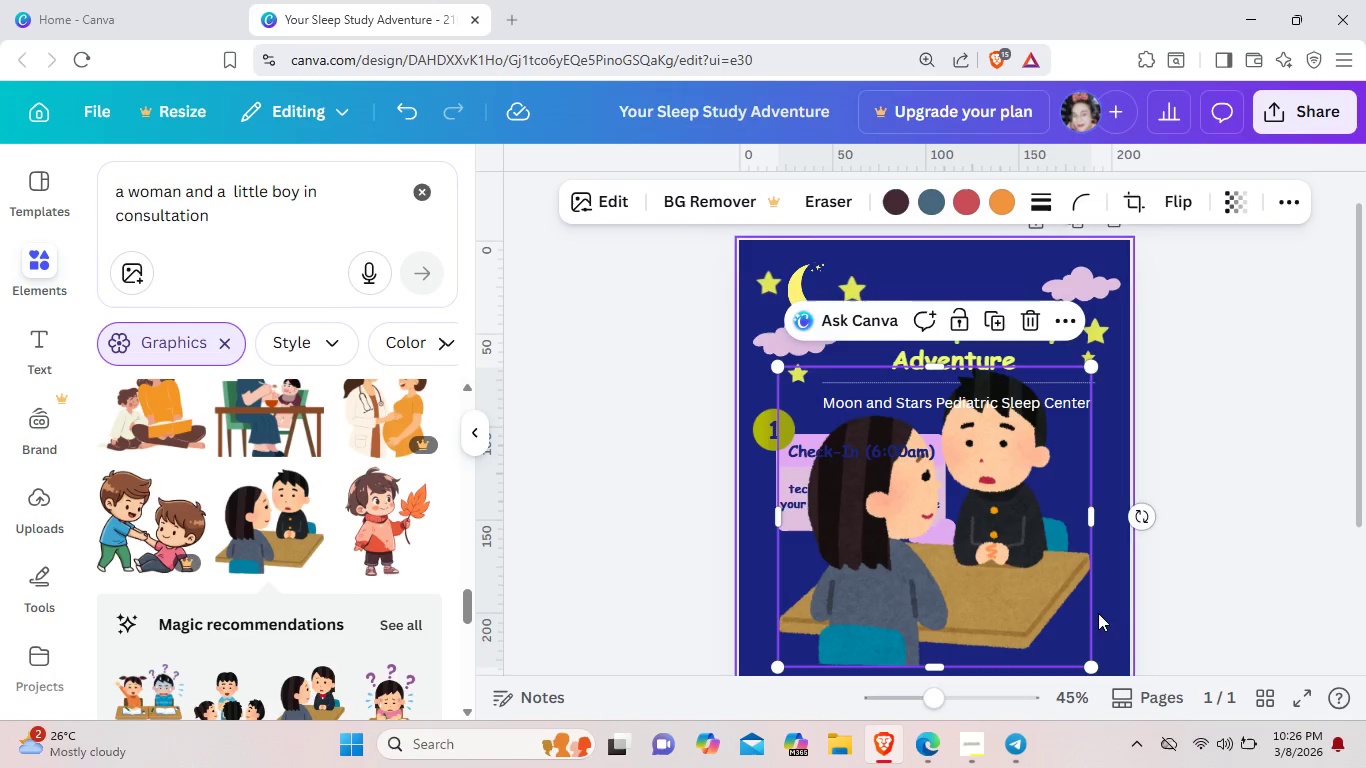 
wait(5.88)
 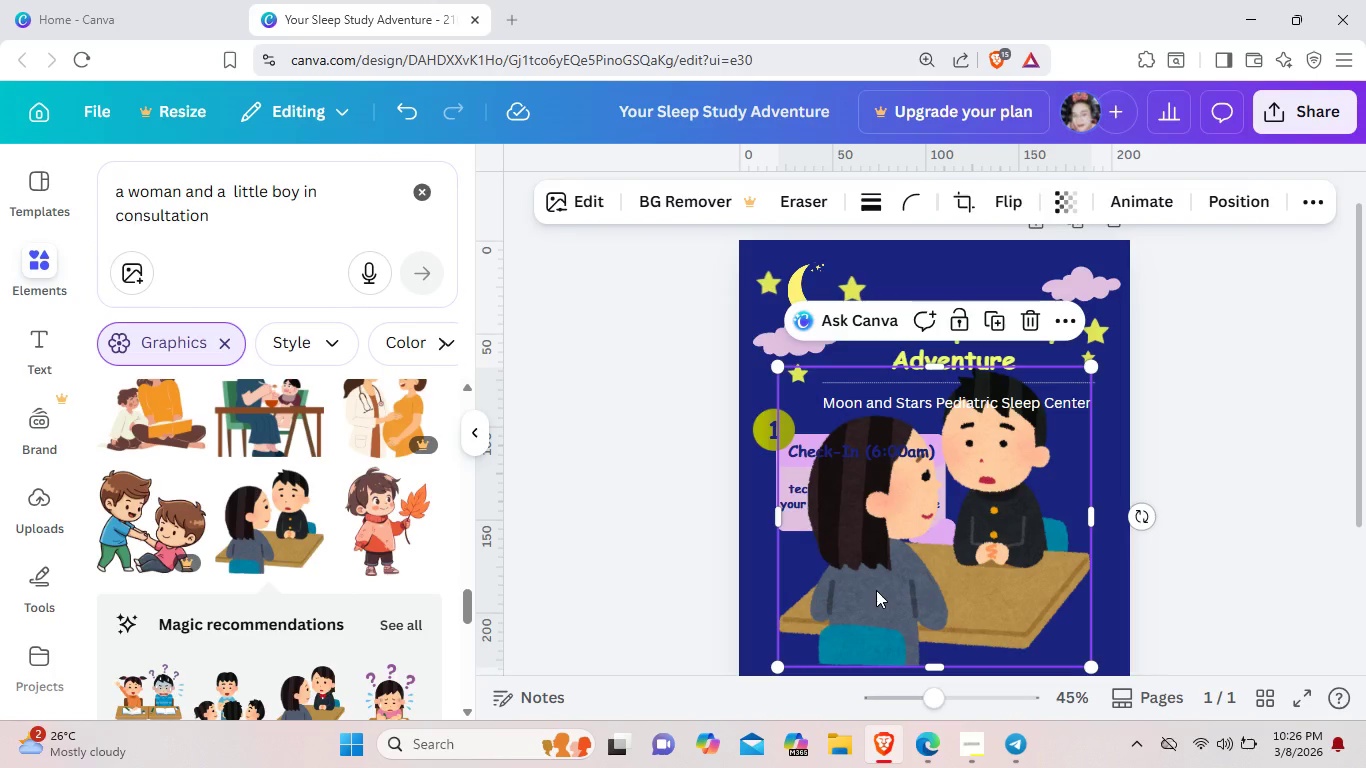 
left_click_drag(start_coordinate=[1094, 671], to_coordinate=[949, 460])
 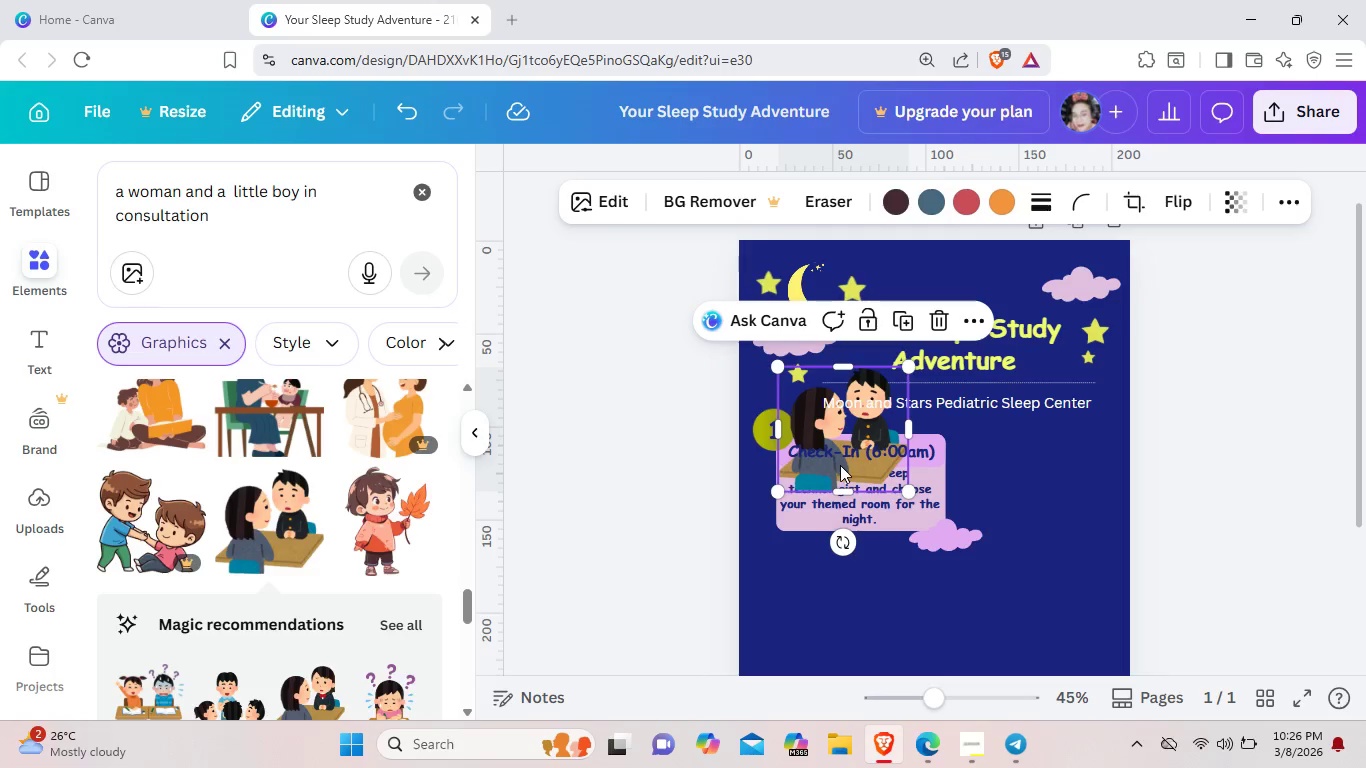 
left_click_drag(start_coordinate=[840, 464], to_coordinate=[855, 613])
 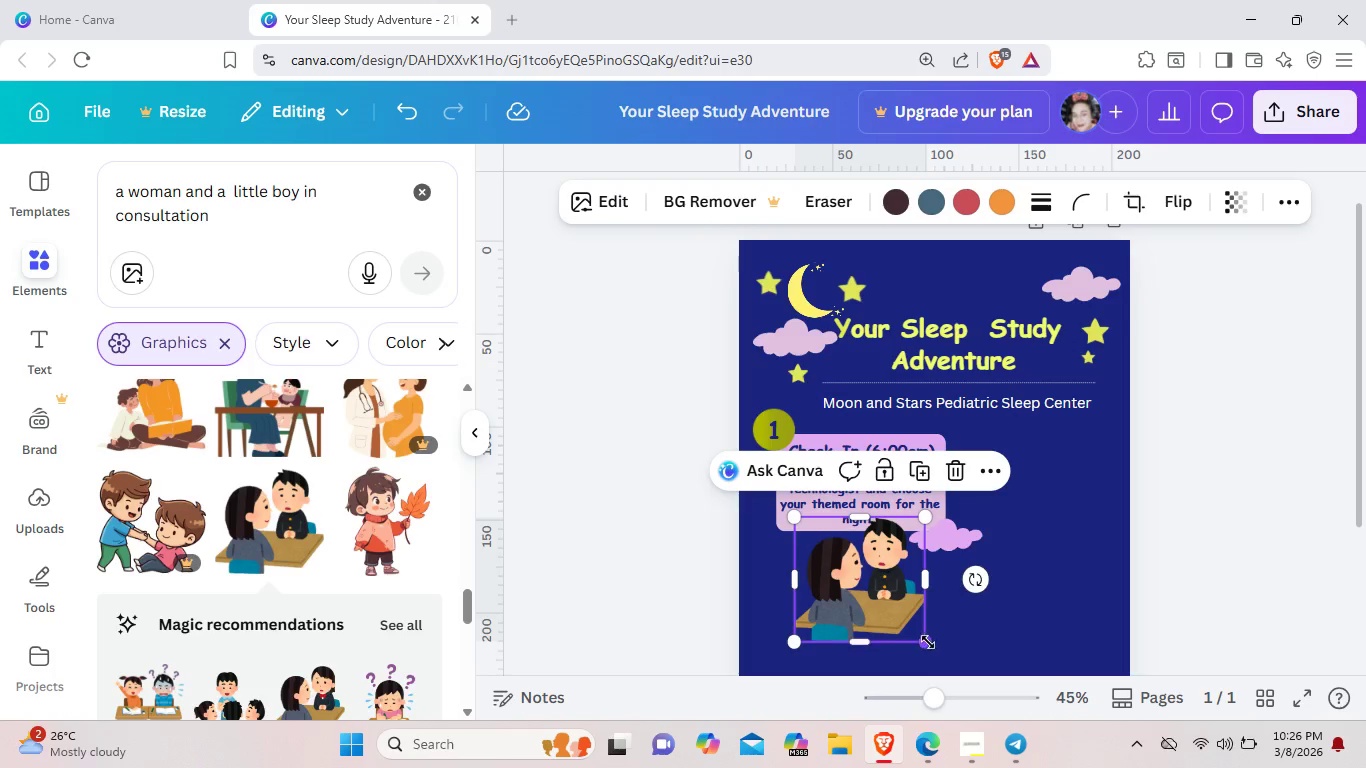 
left_click_drag(start_coordinate=[931, 643], to_coordinate=[901, 606])
 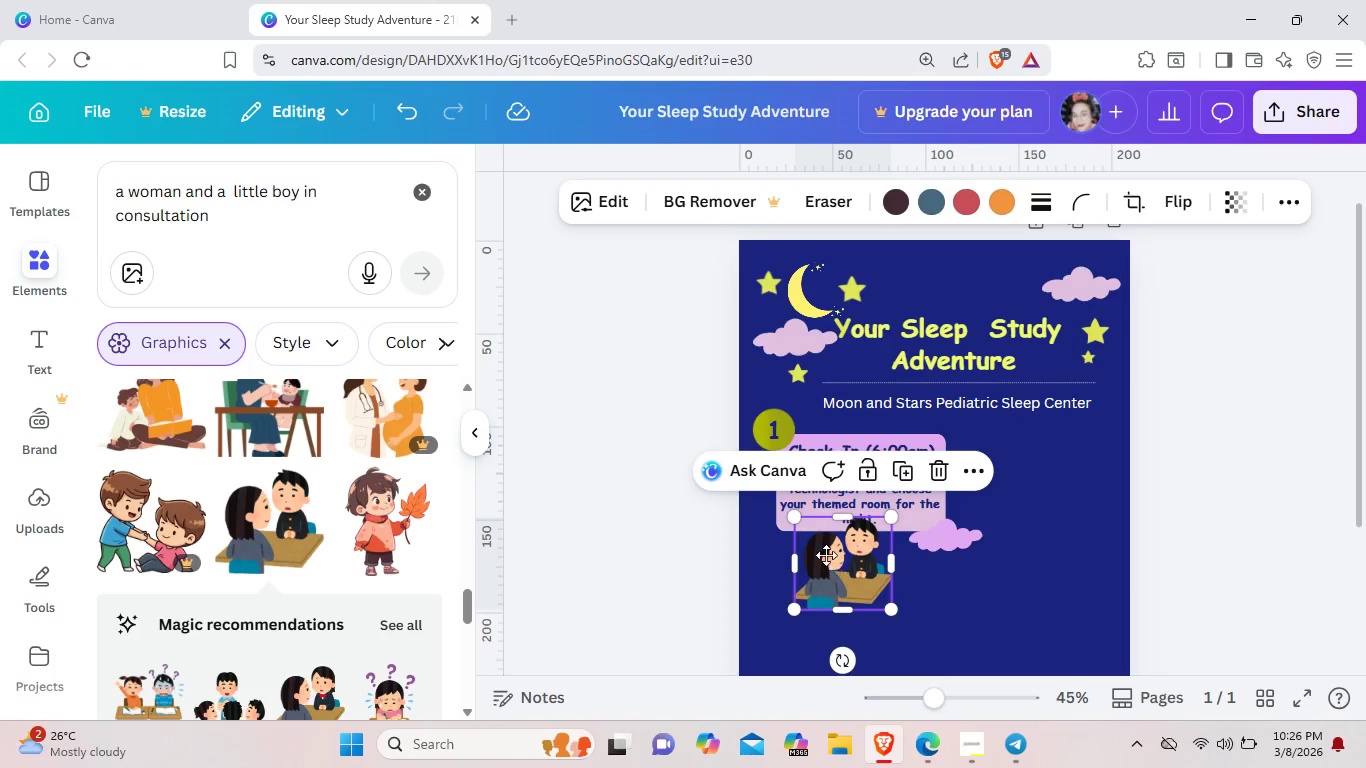 
left_click_drag(start_coordinate=[833, 556], to_coordinate=[865, 565])
 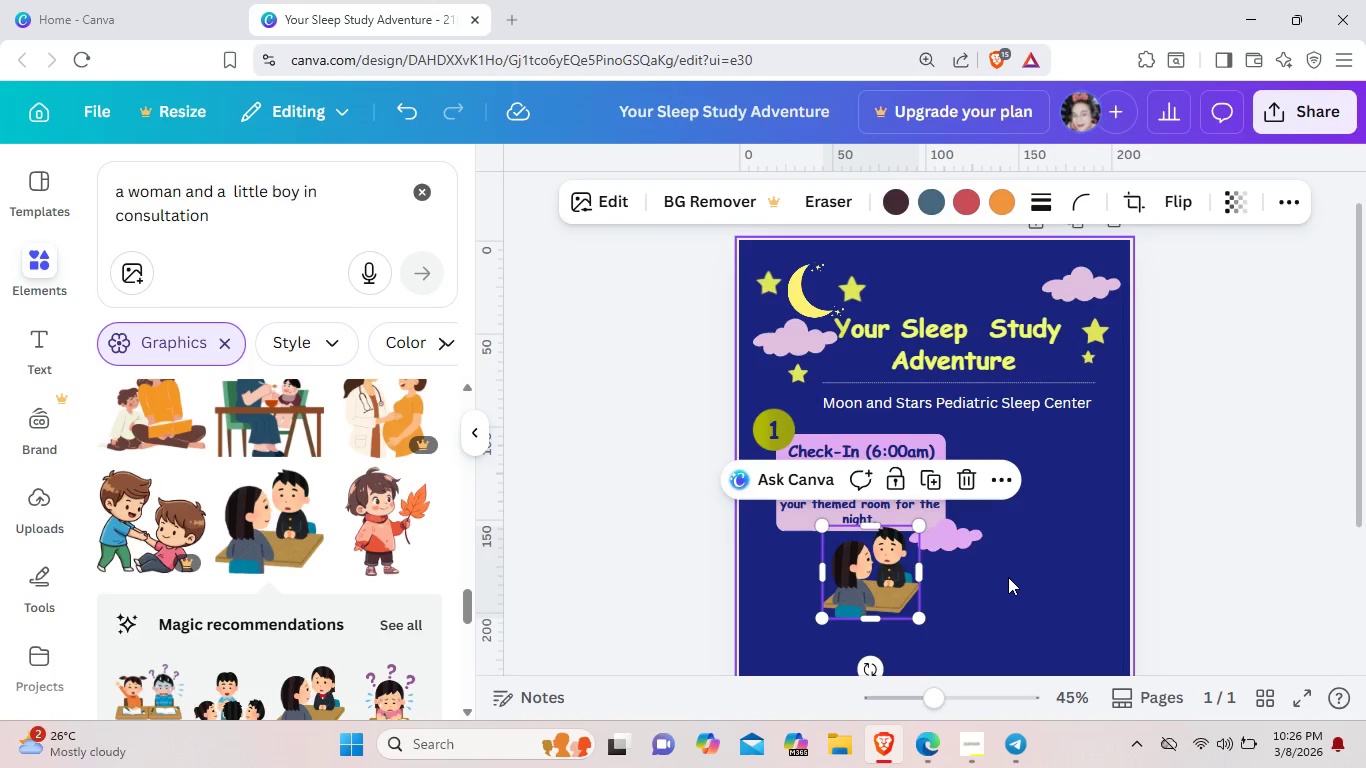 
left_click([1008, 577])
 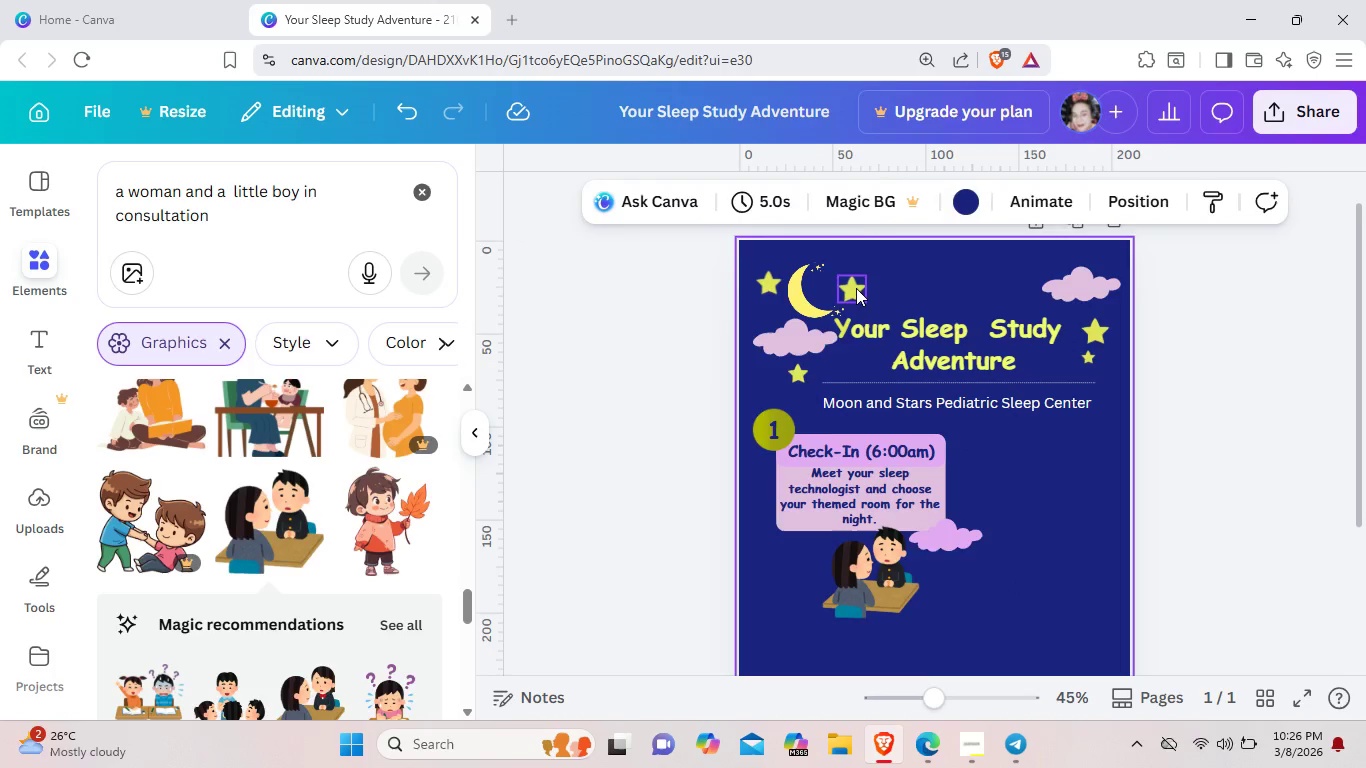 
left_click([856, 288])
 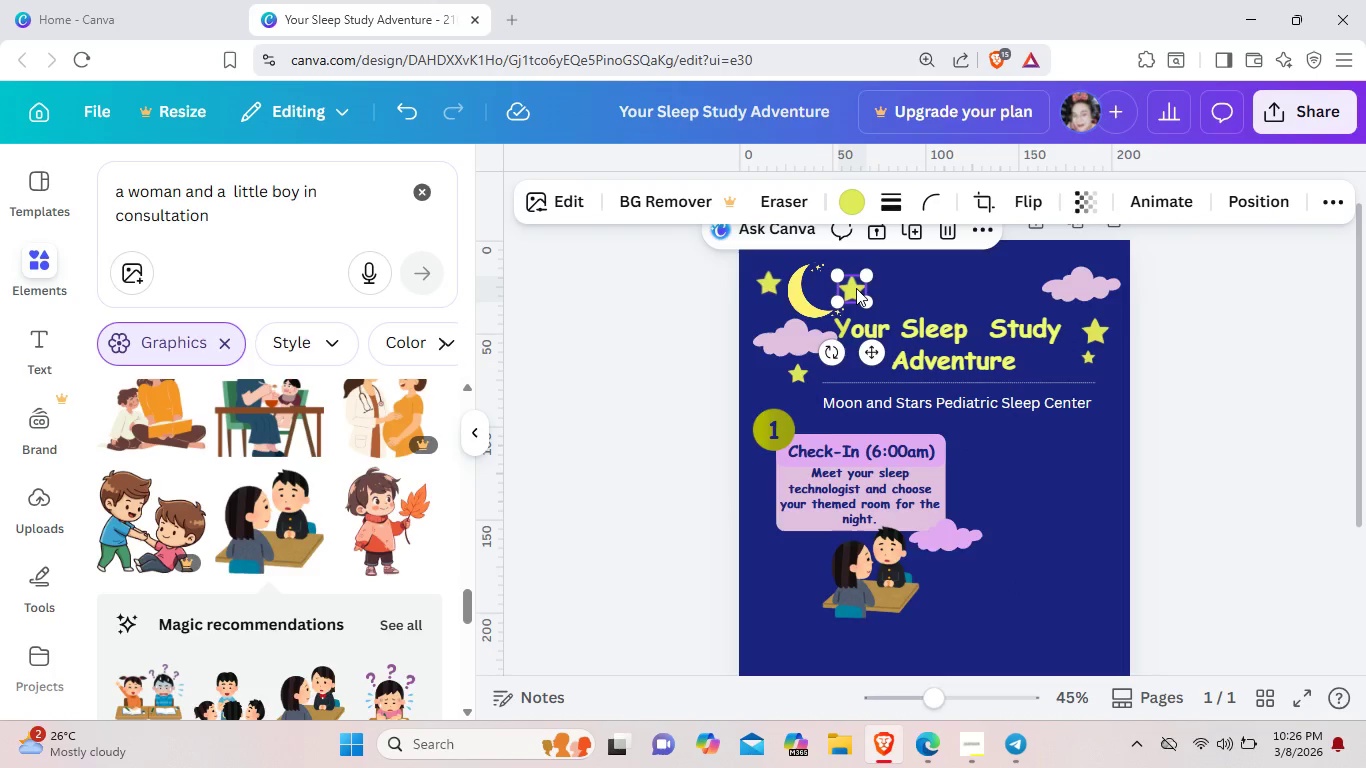 
key(Control+ControlLeft)
 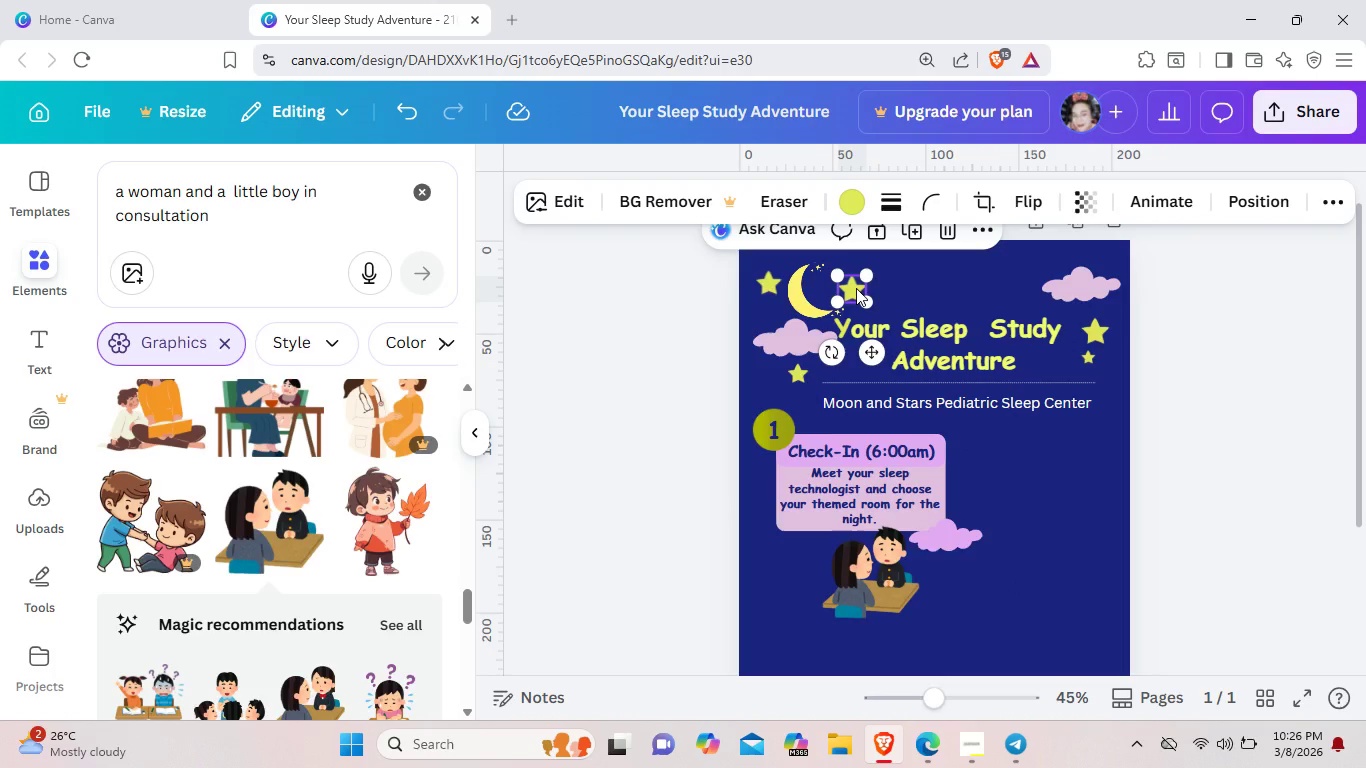 
key(Control+C)
 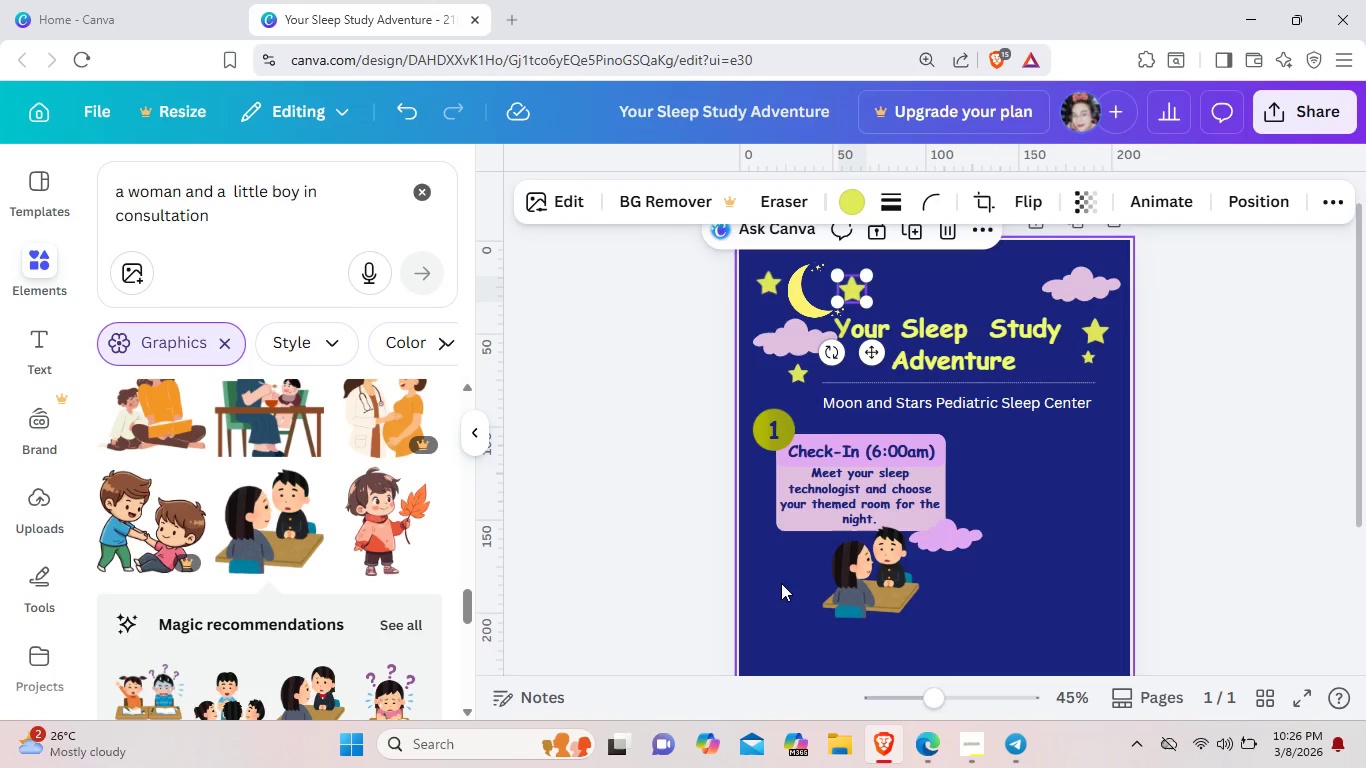 
key(Control+V)
 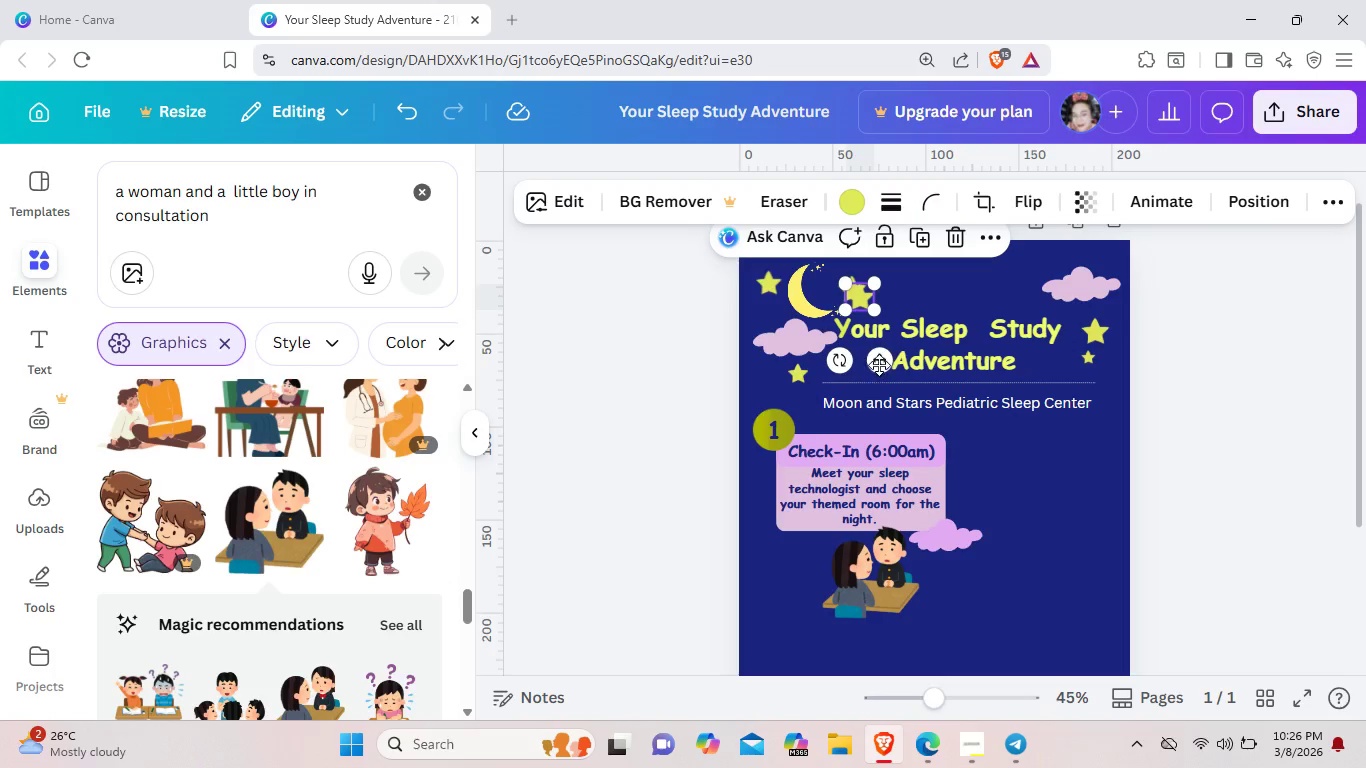 
left_click_drag(start_coordinate=[879, 365], to_coordinate=[813, 622])
 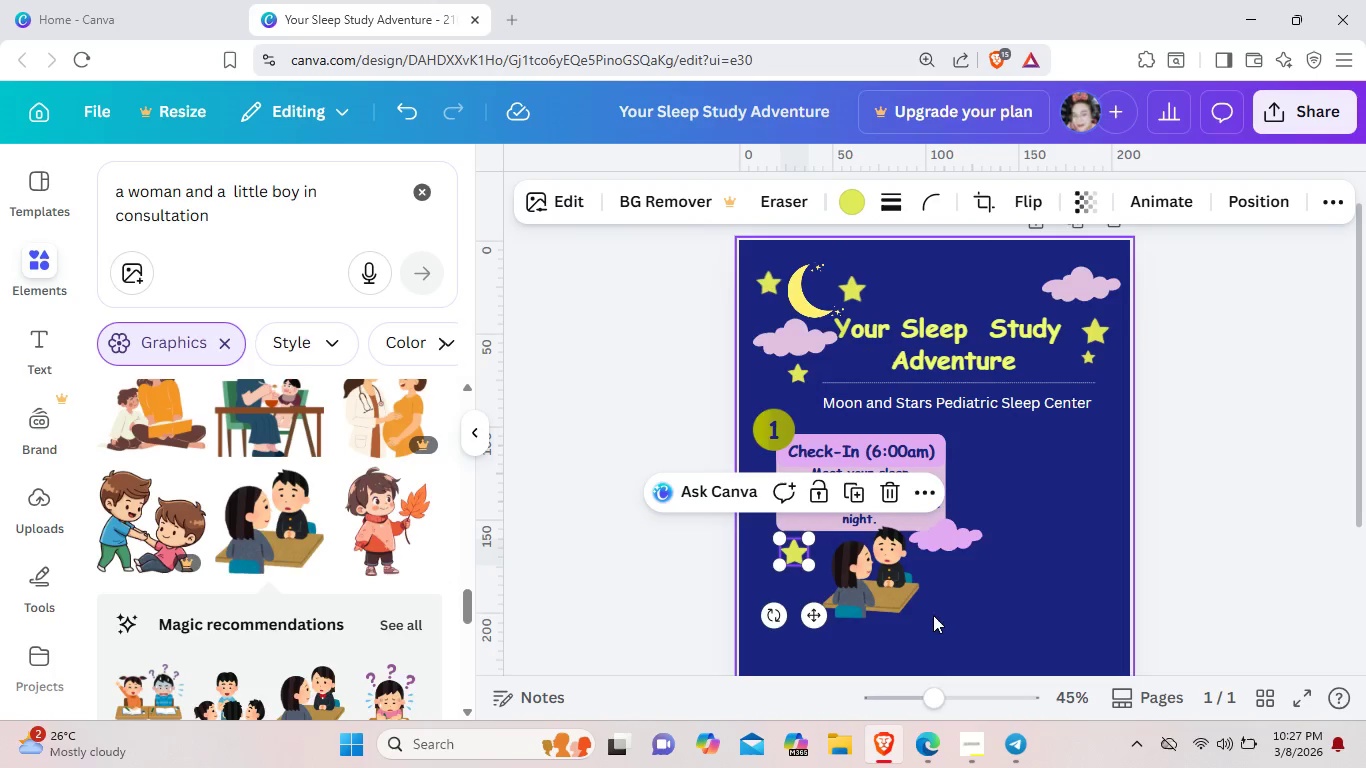 
key(Control+V)
 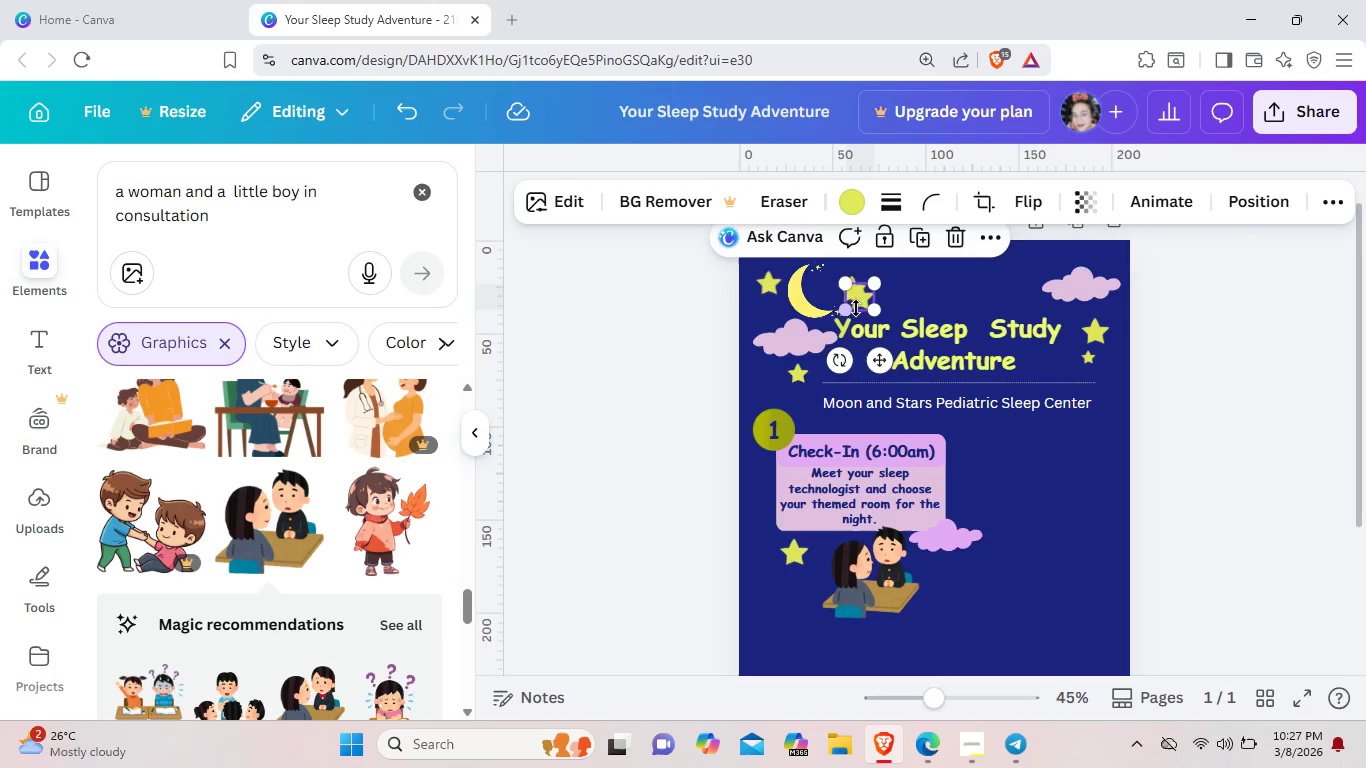 
left_click_drag(start_coordinate=[876, 358], to_coordinate=[964, 635])
 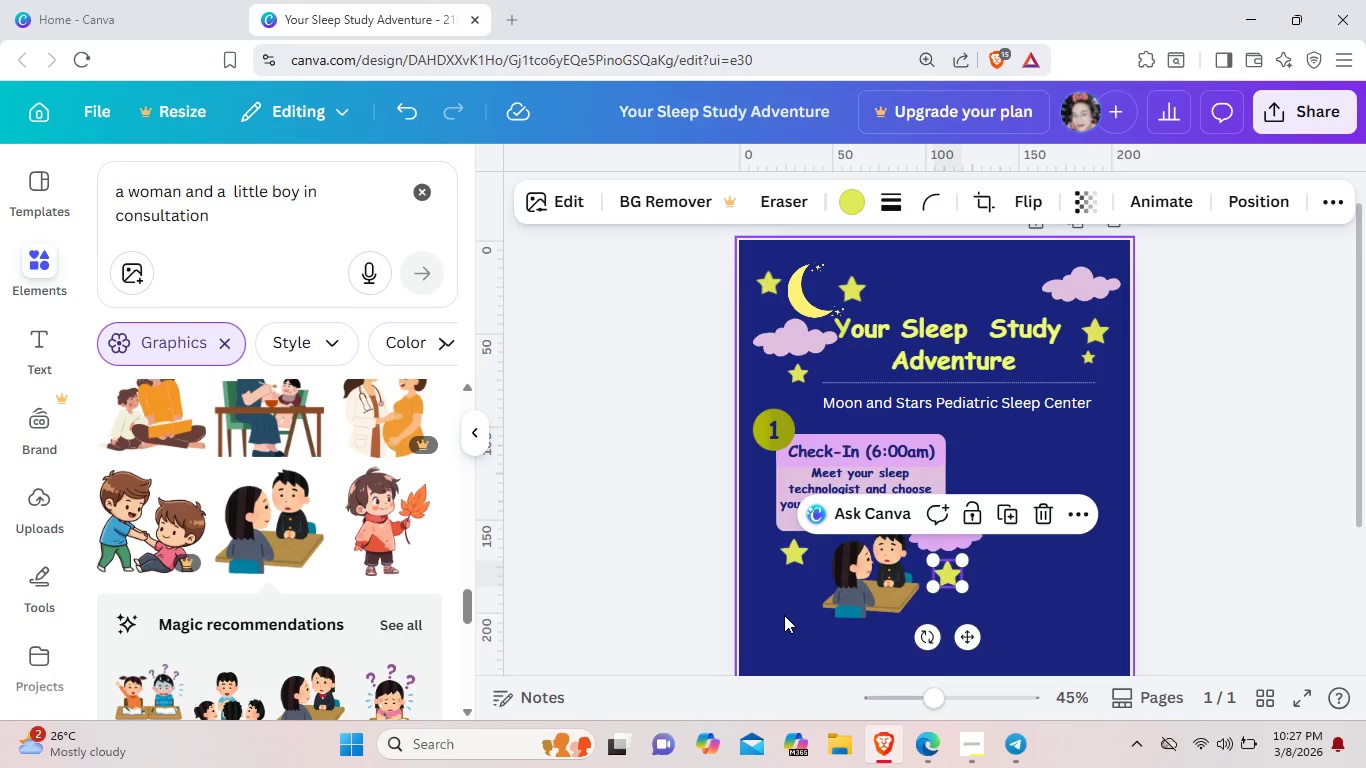 
left_click([784, 615])
 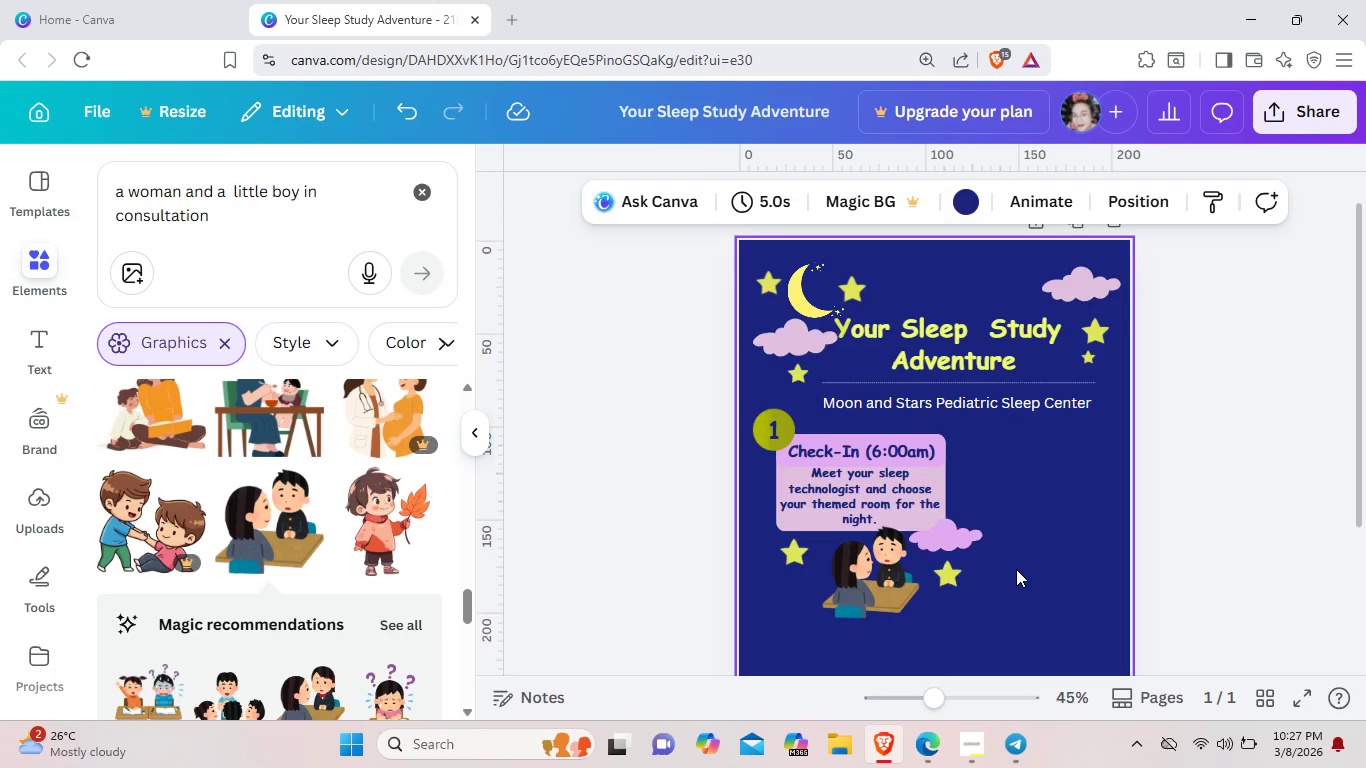 
left_click([1016, 569])
 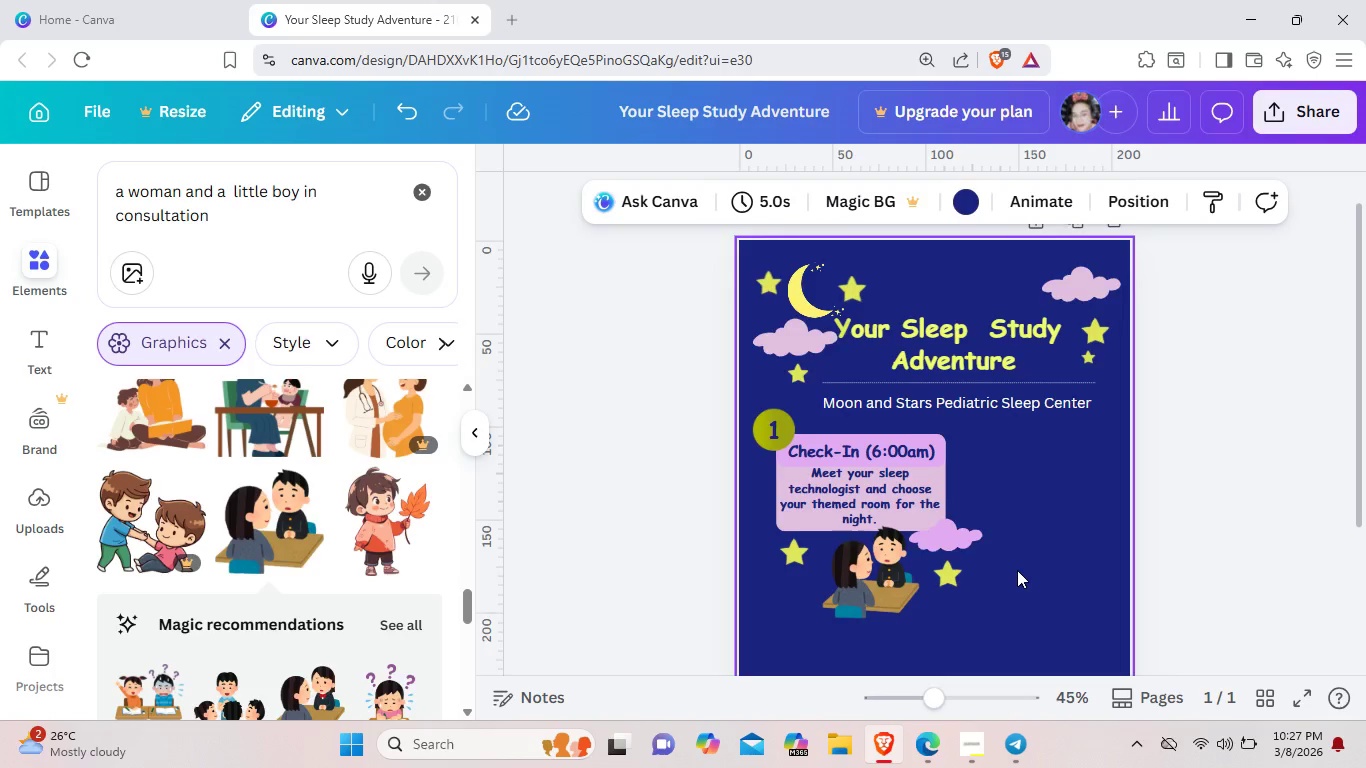 
scroll: coordinate [1017, 570], scroll_direction: down, amount: 2.0
 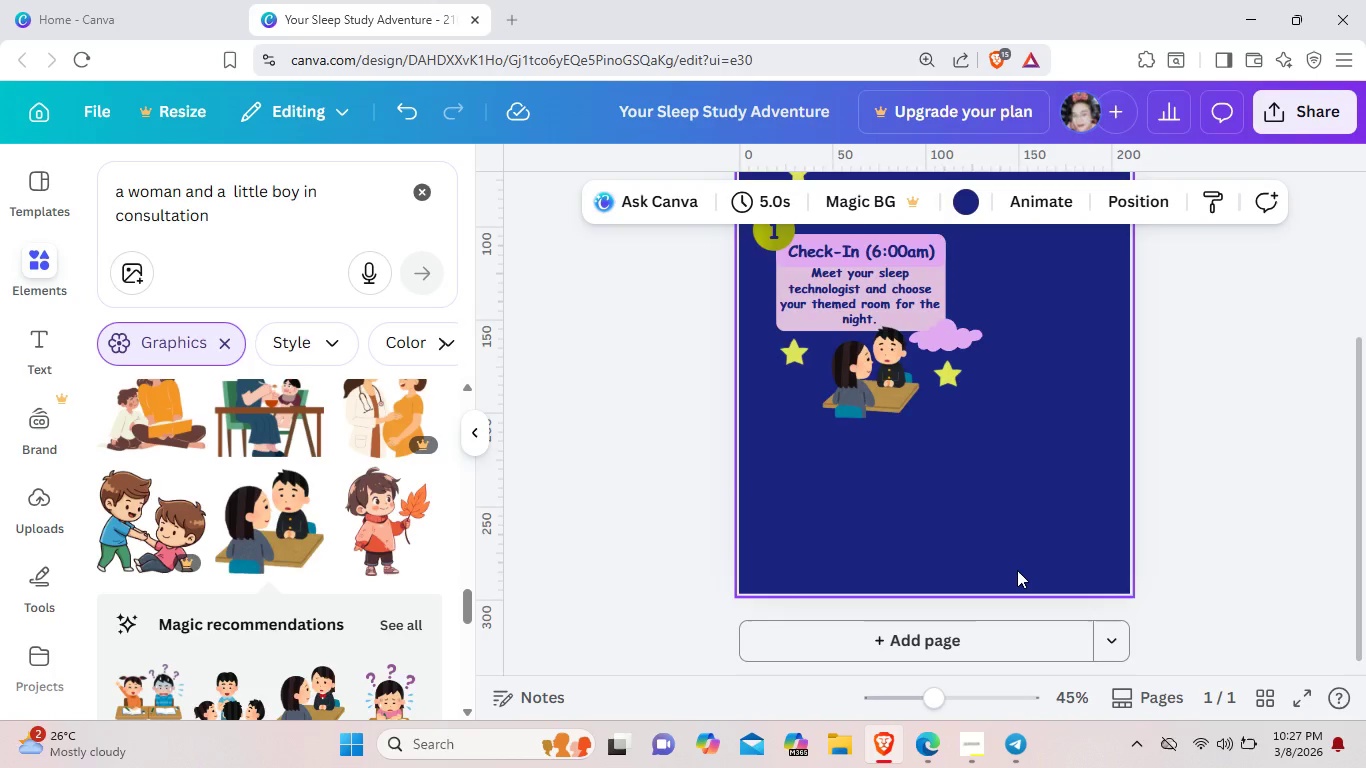 
scroll: coordinate [1017, 570], scroll_direction: up, amount: 2.0
 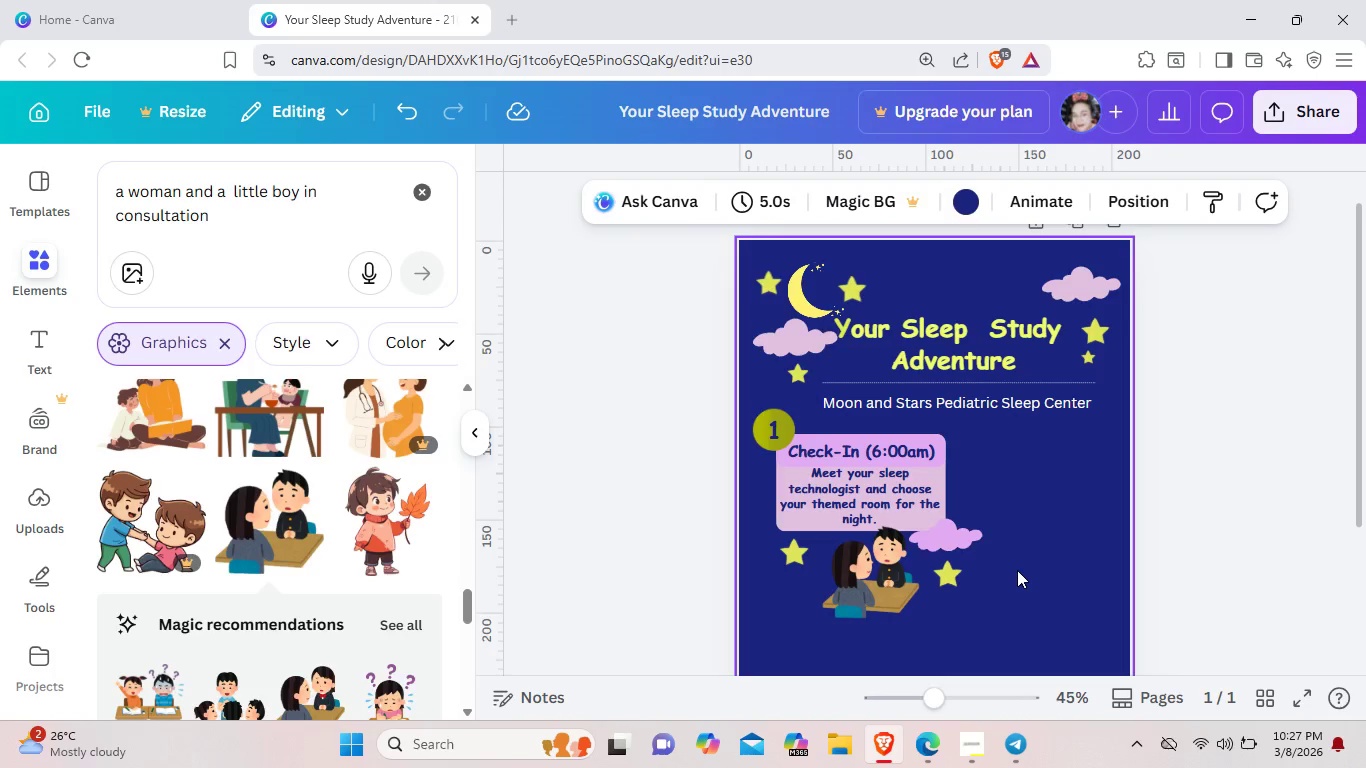 
wait(9.52)
 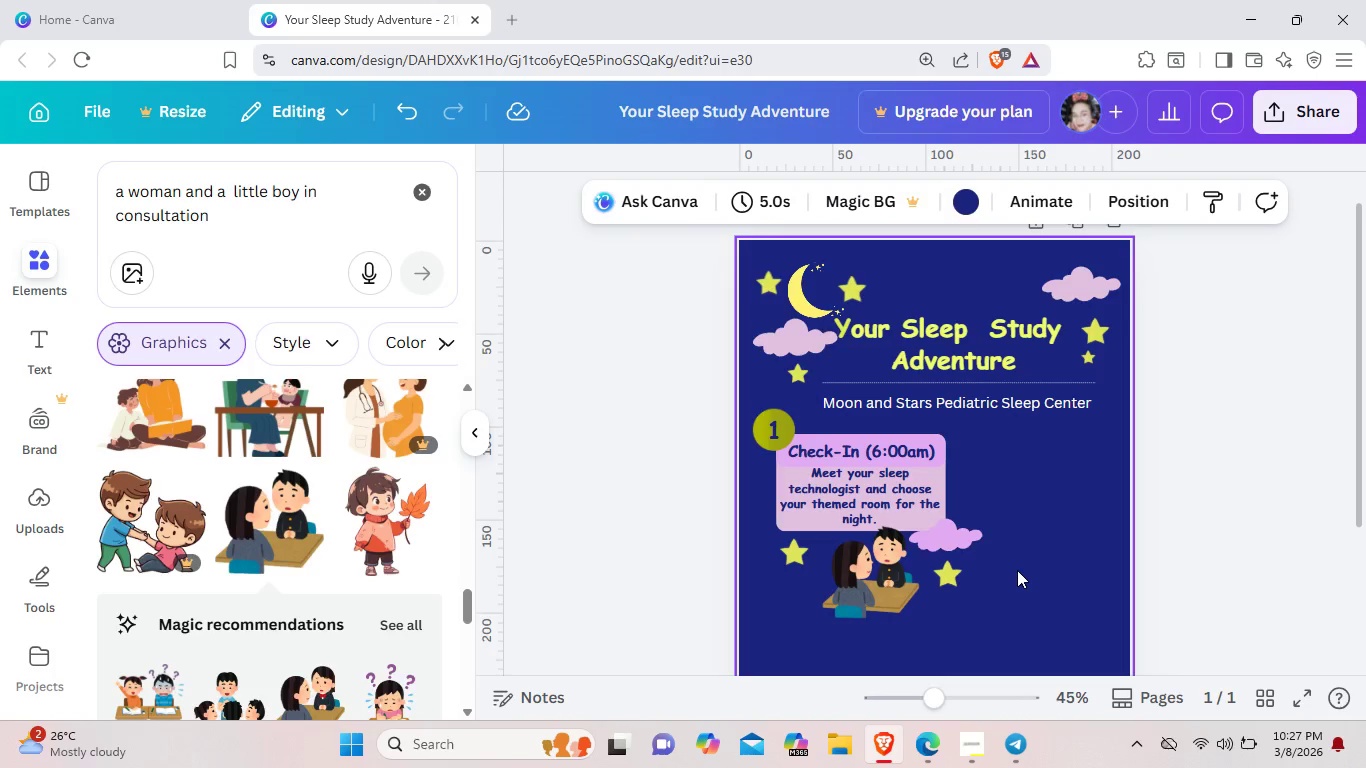 
scroll: coordinate [1013, 571], scroll_direction: down, amount: 3.0
 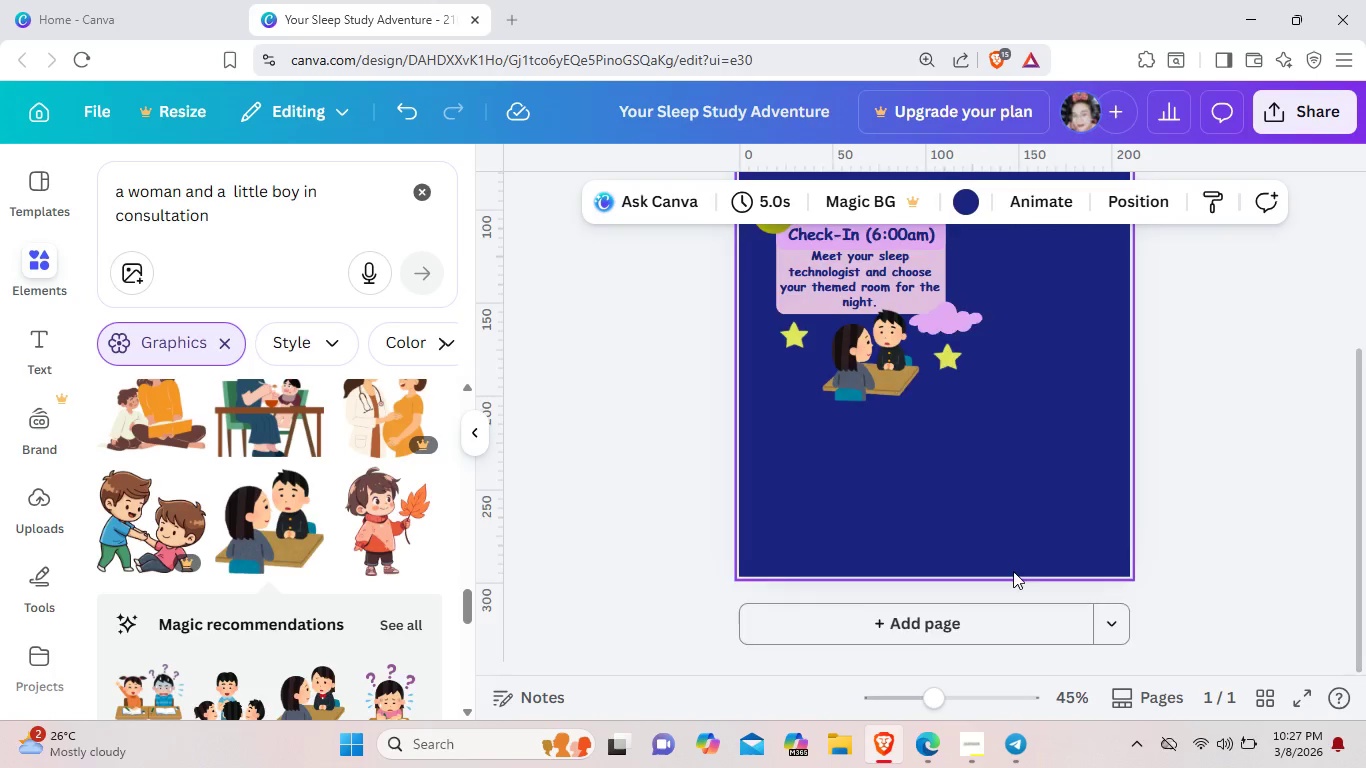 
scroll: coordinate [1015, 505], scroll_direction: up, amount: 3.0
 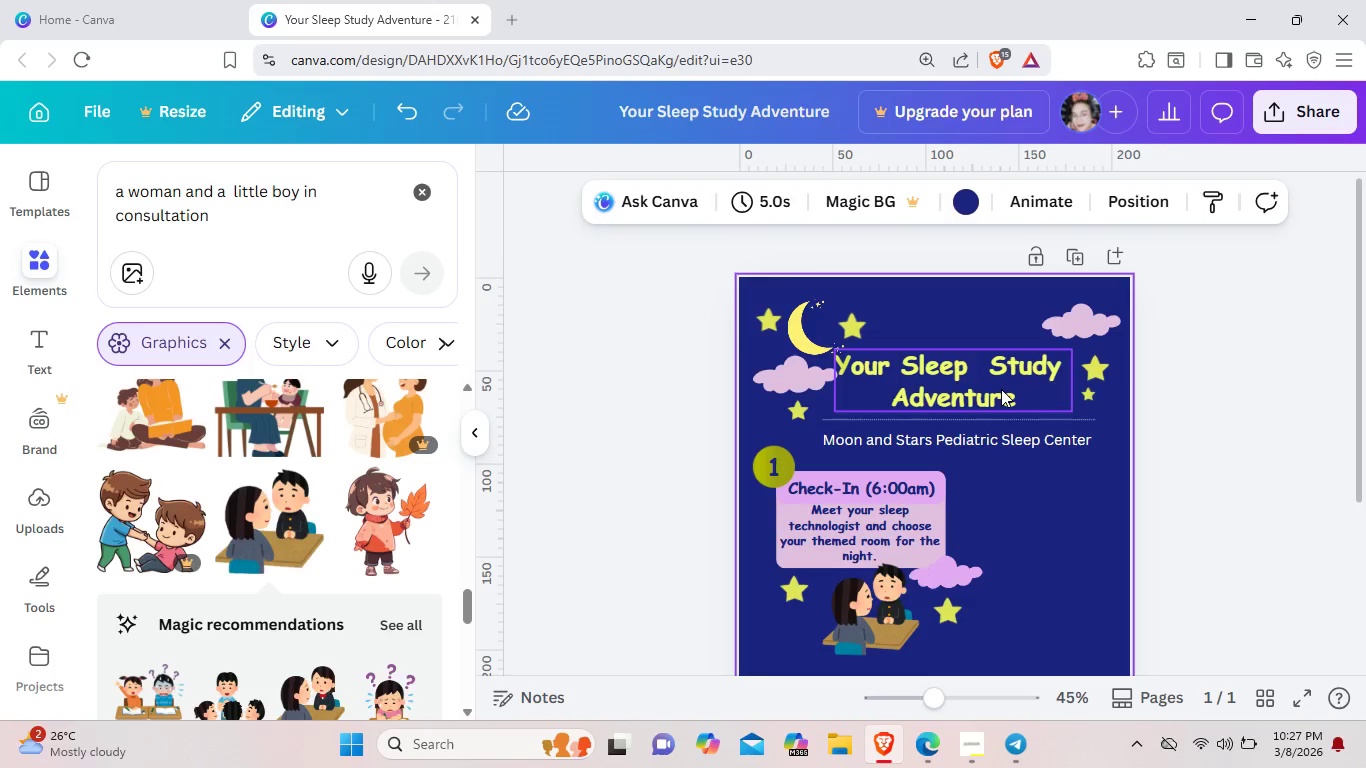 
left_click([1001, 389])
 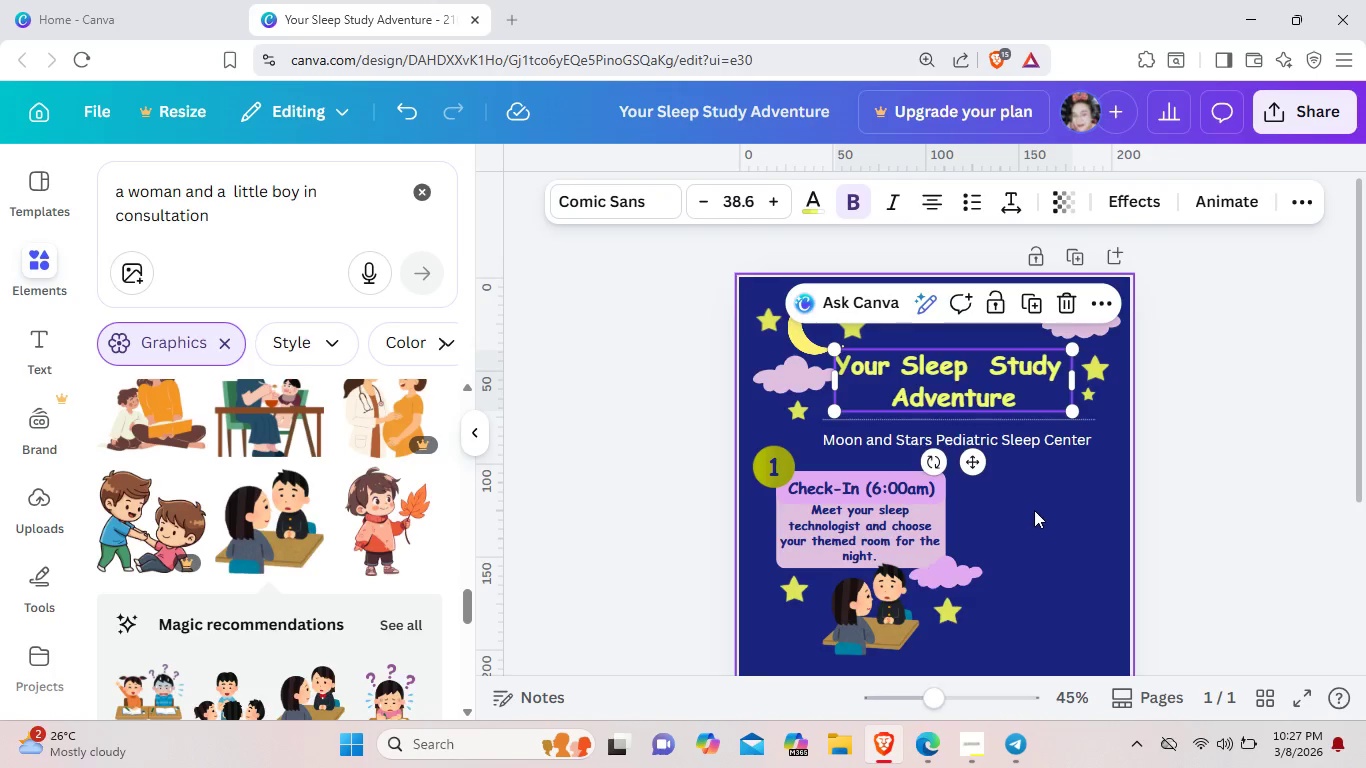 
left_click([1034, 510])
 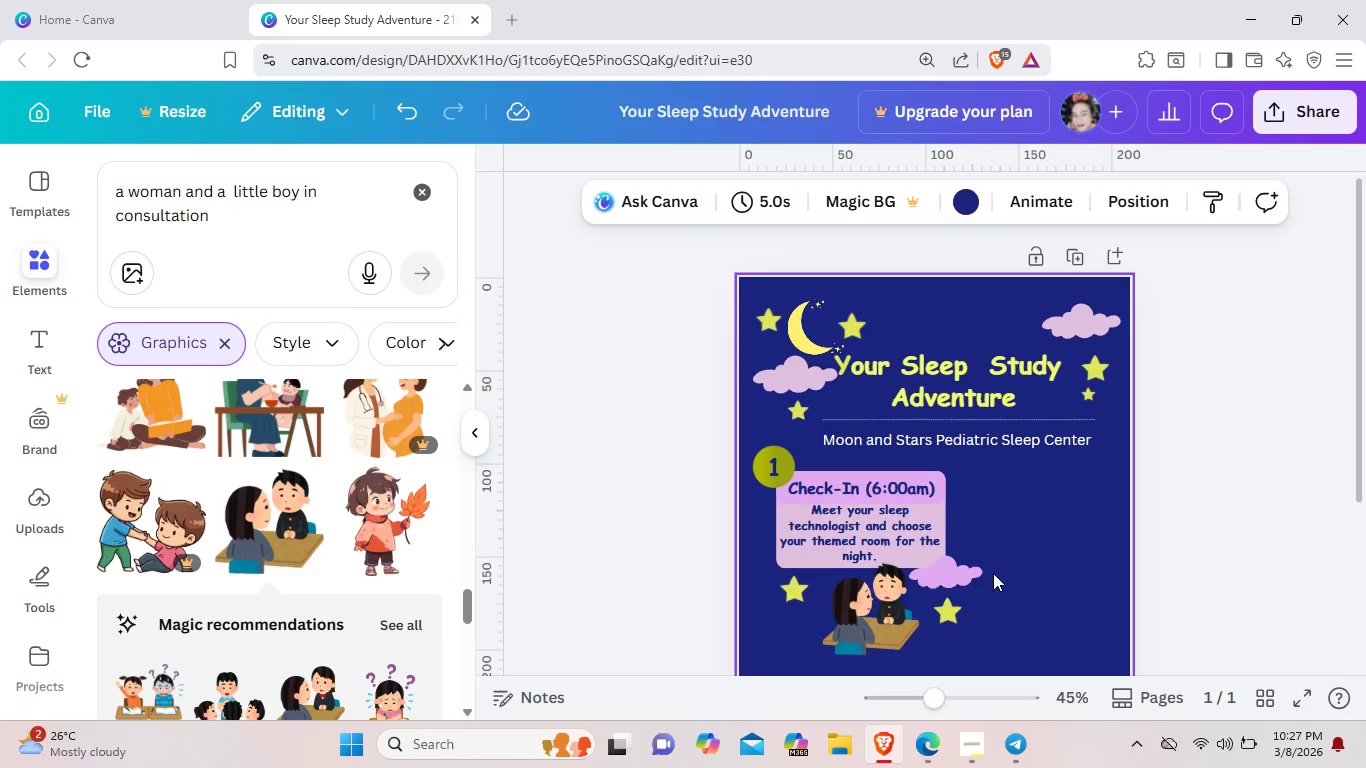 
scroll: coordinate [870, 618], scroll_direction: down, amount: 2.0
 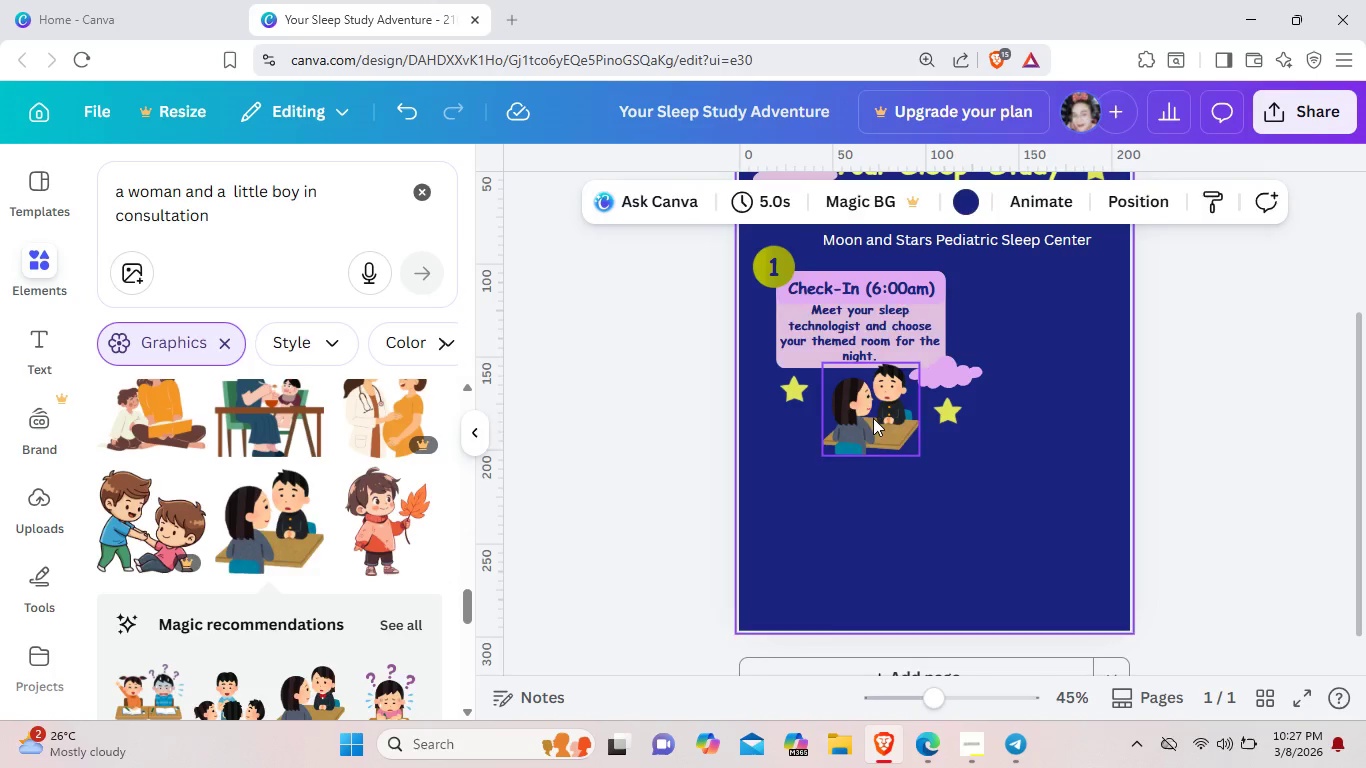 
left_click_drag(start_coordinate=[873, 418], to_coordinate=[857, 425])
 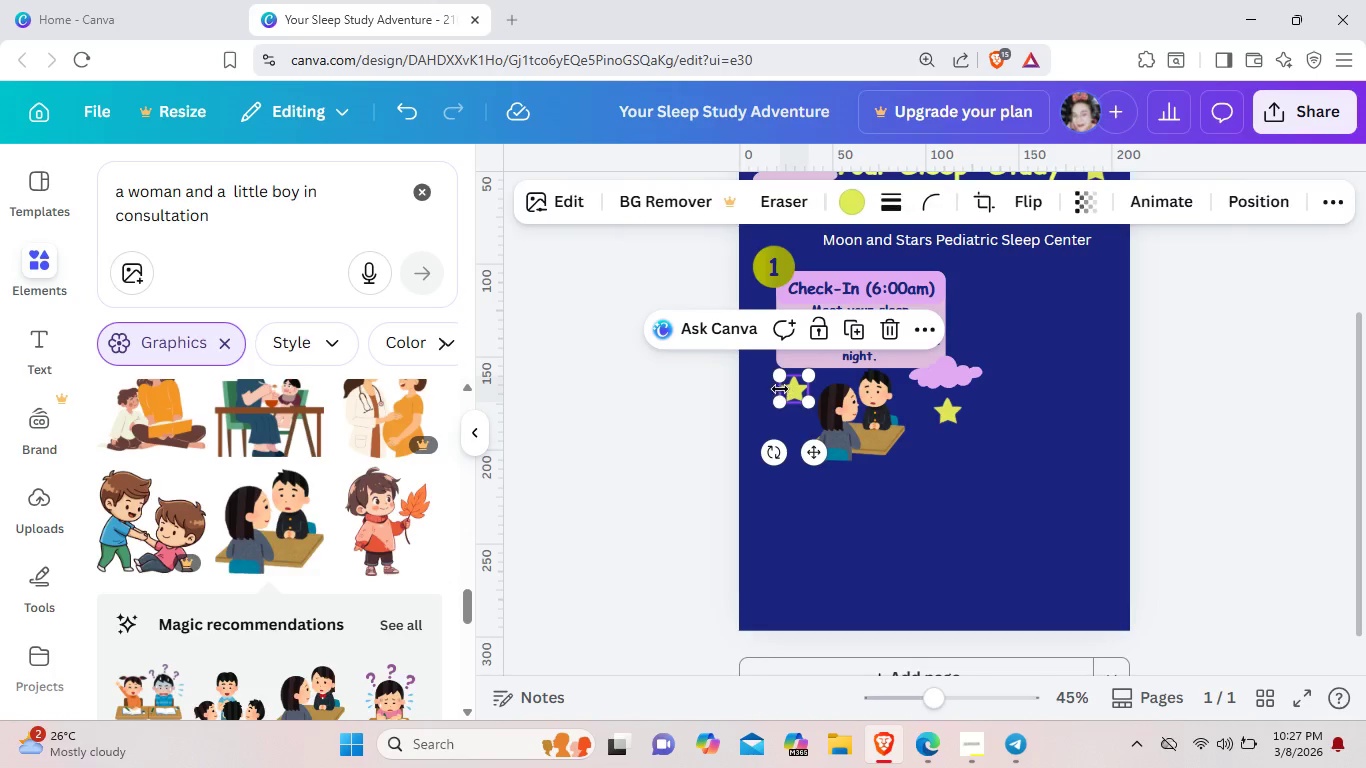 
left_click_drag(start_coordinate=[784, 390], to_coordinate=[772, 382])
 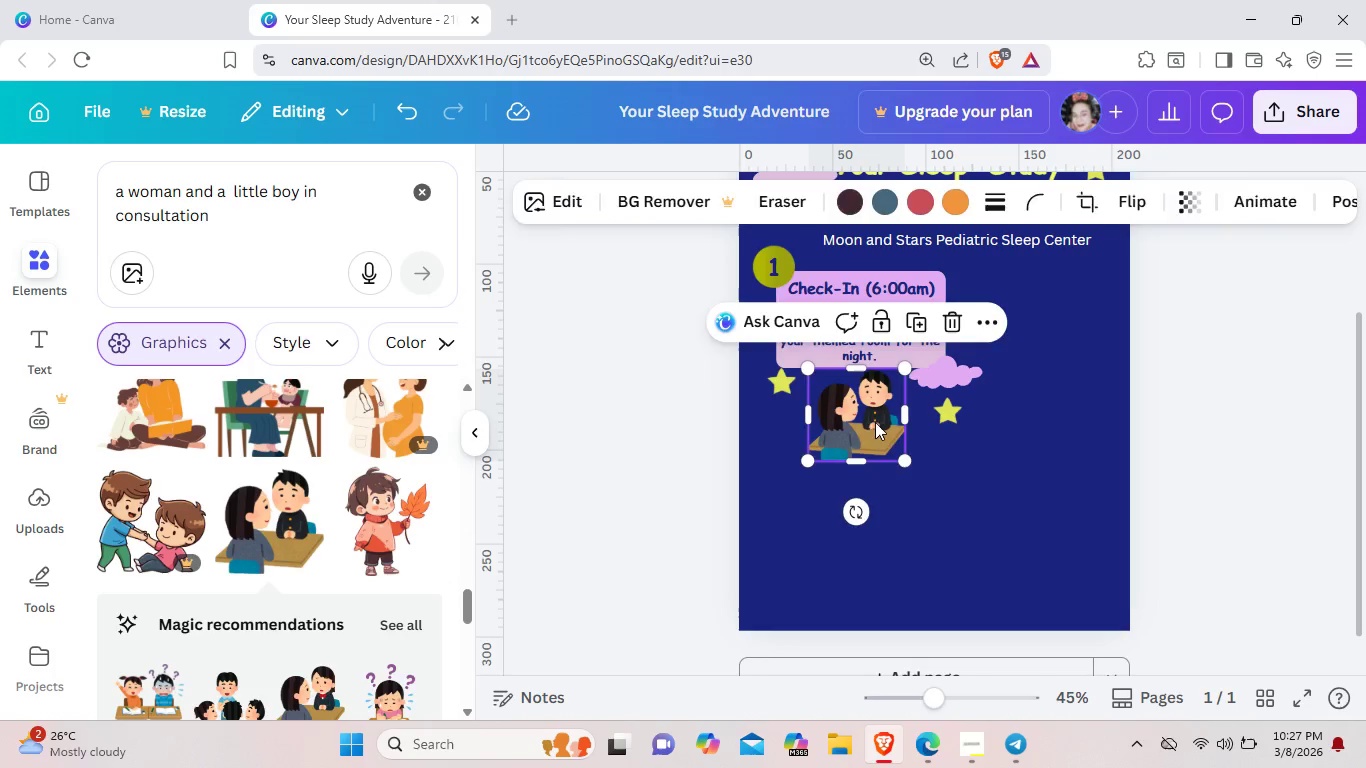 
left_click_drag(start_coordinate=[880, 422], to_coordinate=[849, 415])
 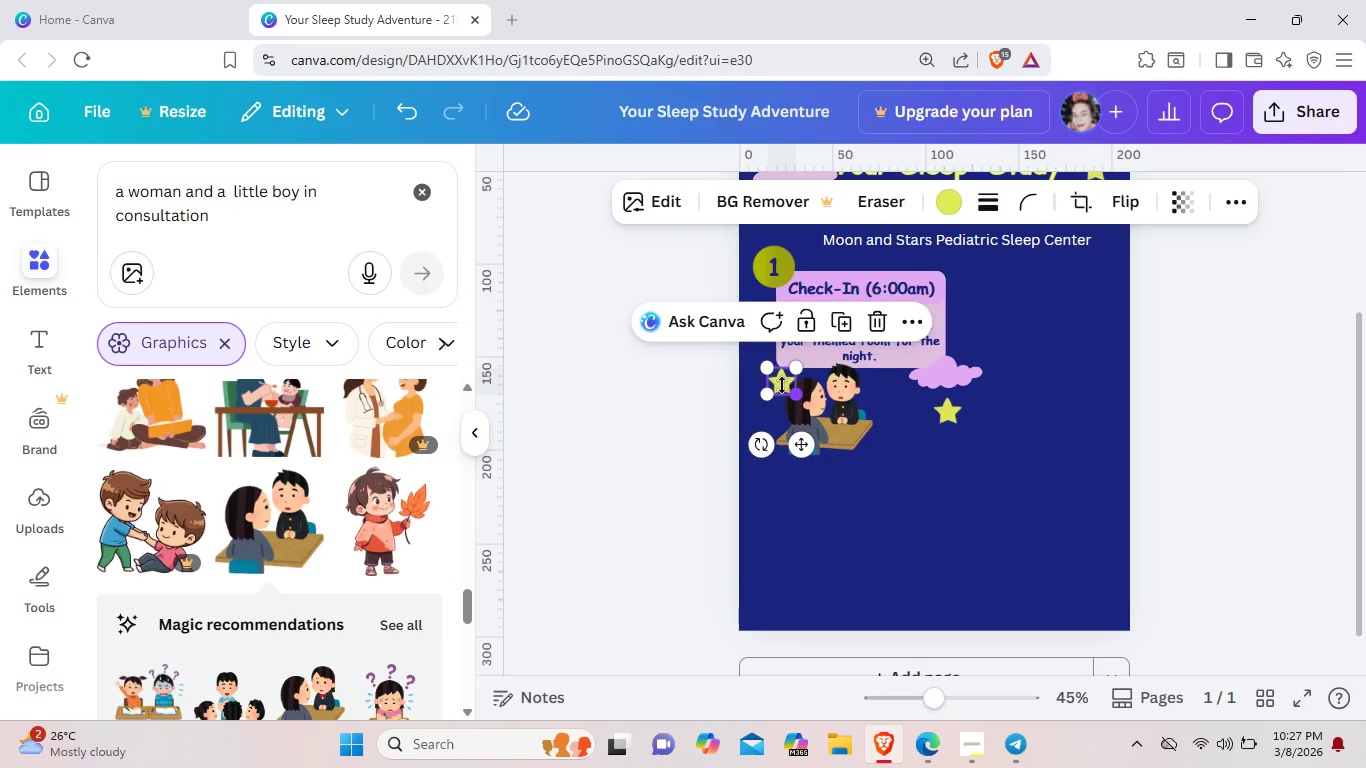 
left_click_drag(start_coordinate=[771, 383], to_coordinate=[764, 374])
 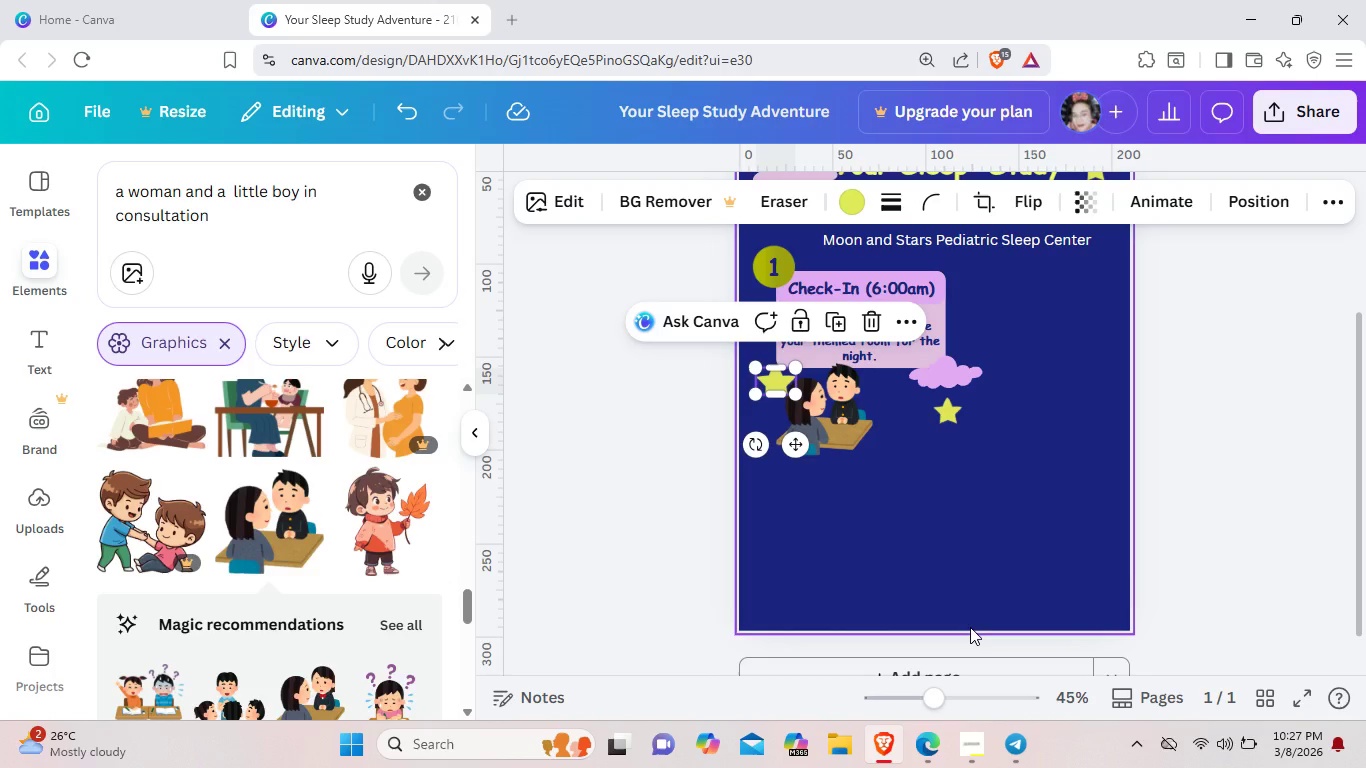 
key(Control+C)
 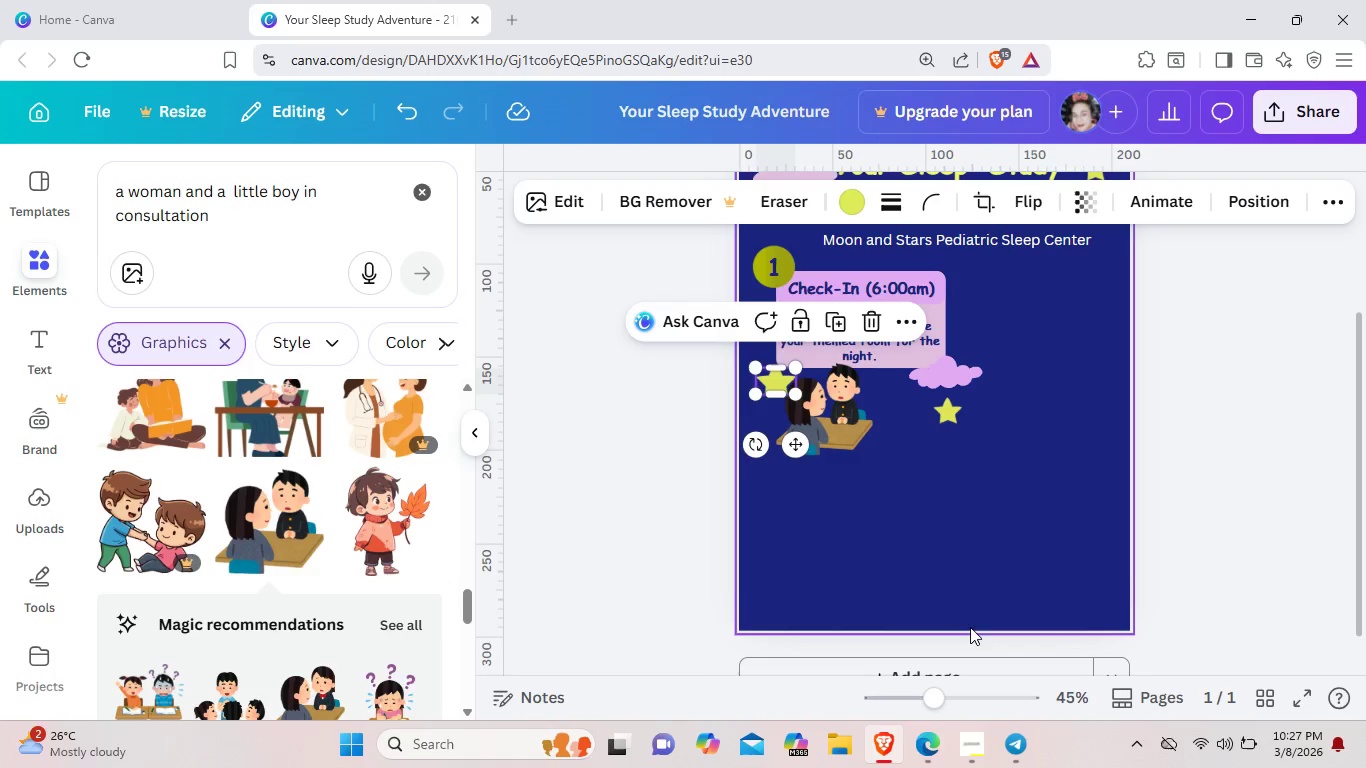 
key(Control+Z)
 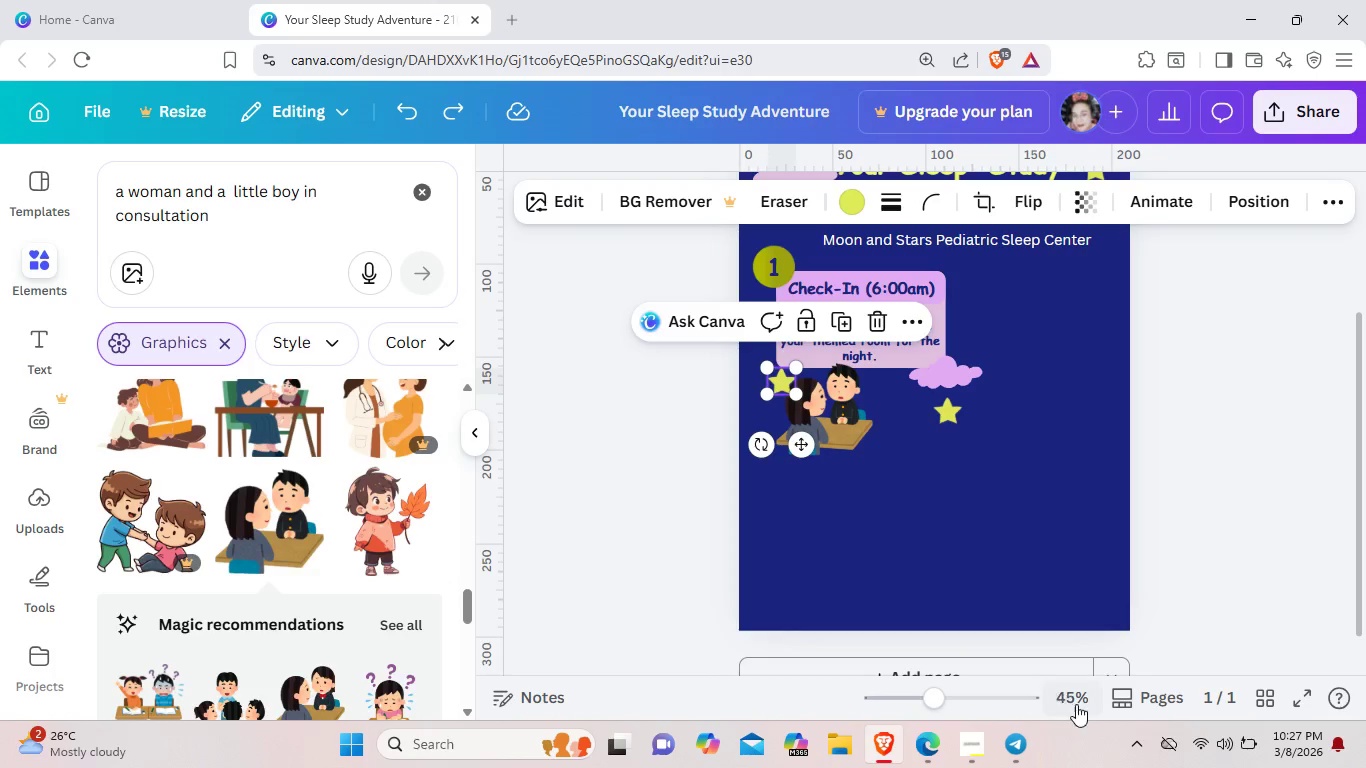 
left_click([998, 555])
 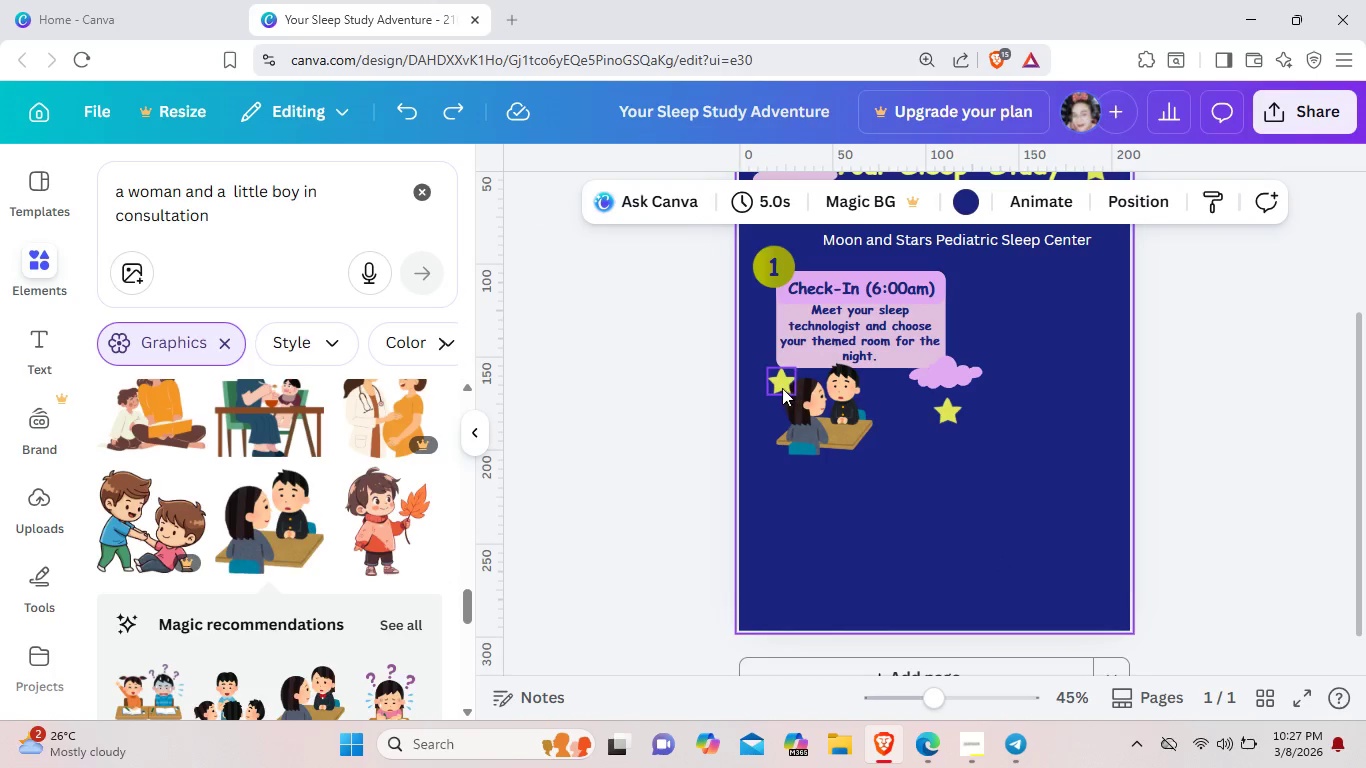 
left_click_drag(start_coordinate=[782, 388], to_coordinate=[768, 384])
 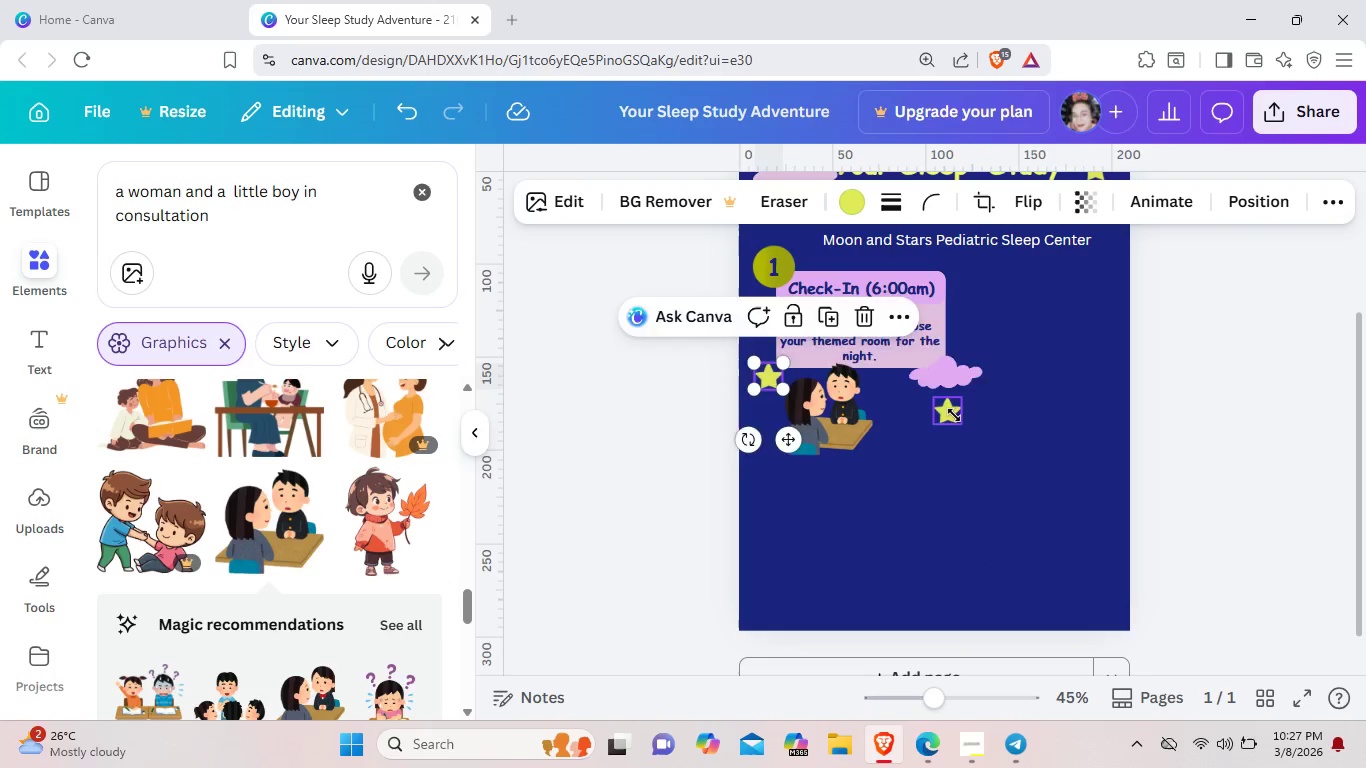 
left_click_drag(start_coordinate=[954, 415], to_coordinate=[888, 398])
 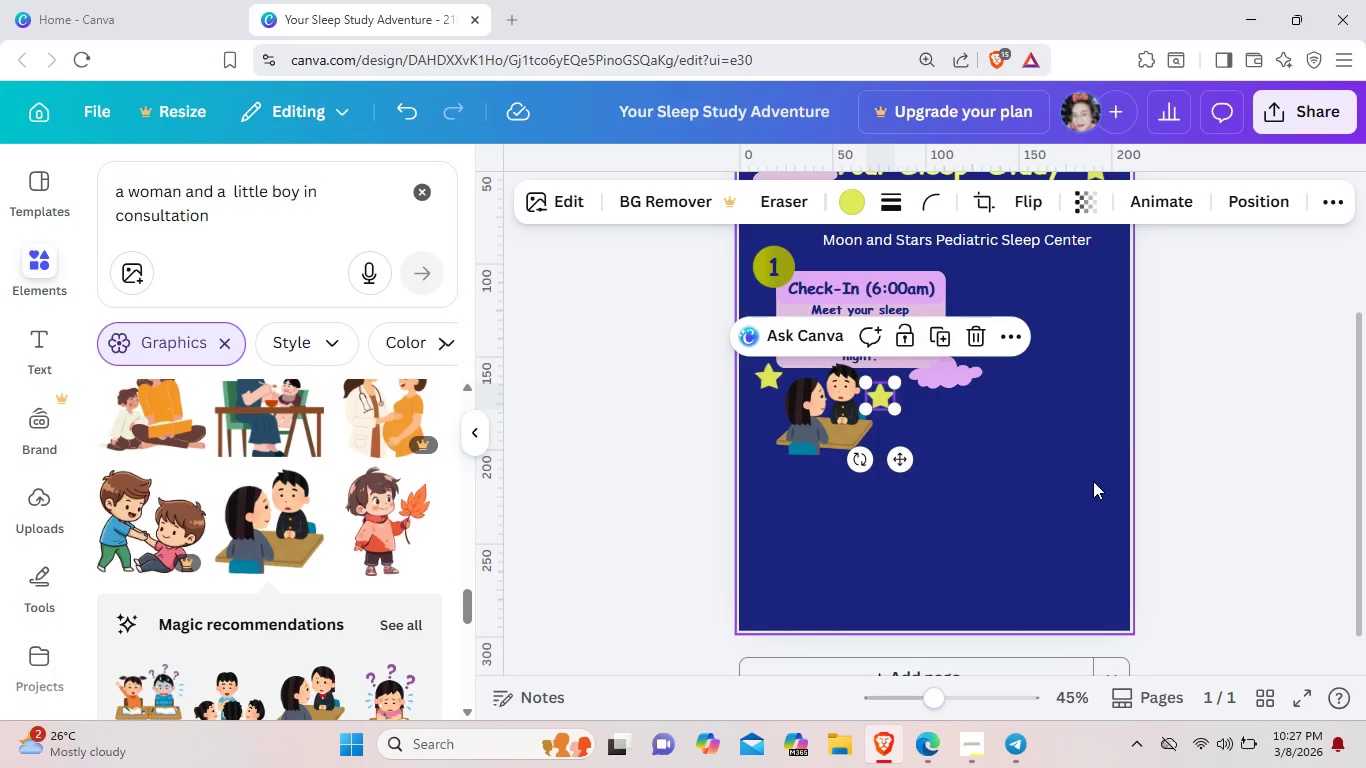 
left_click([1093, 481])
 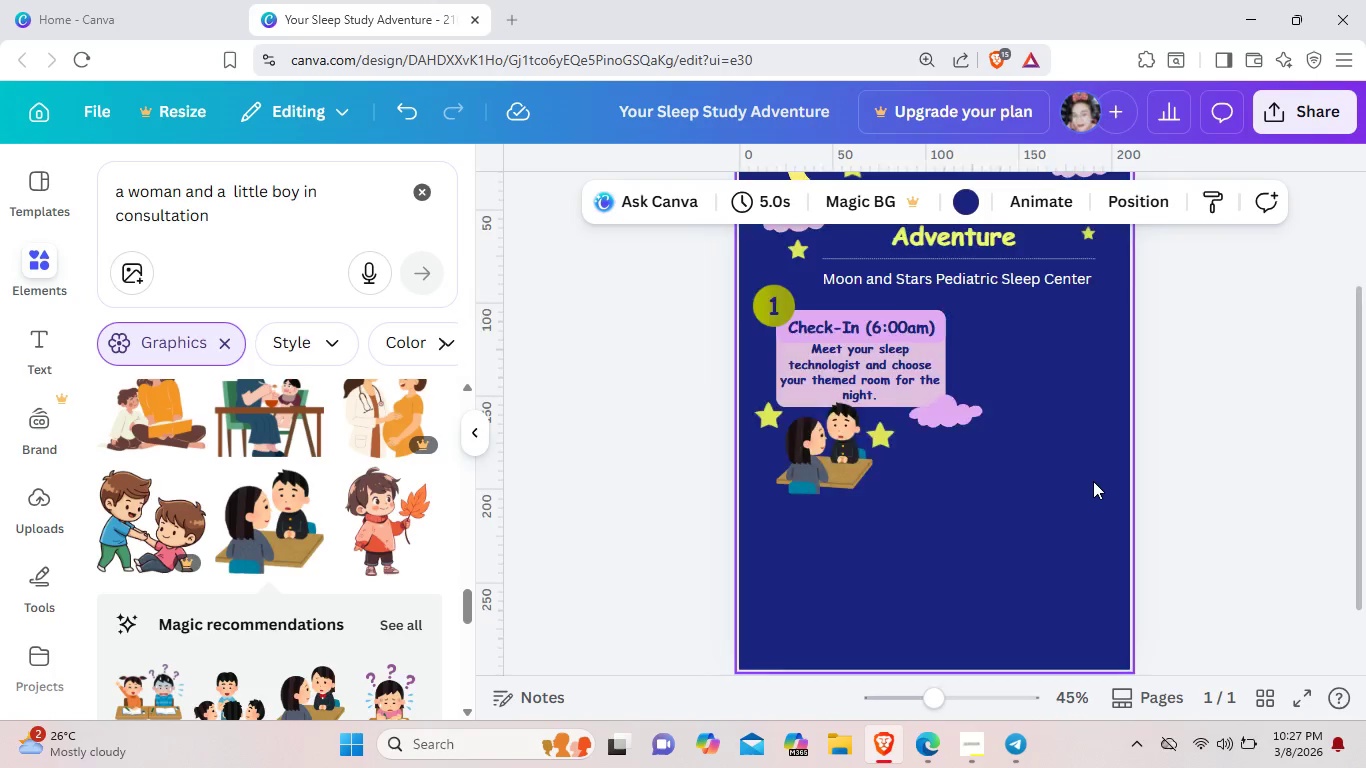 
scroll: coordinate [1093, 481], scroll_direction: up, amount: 2.0
 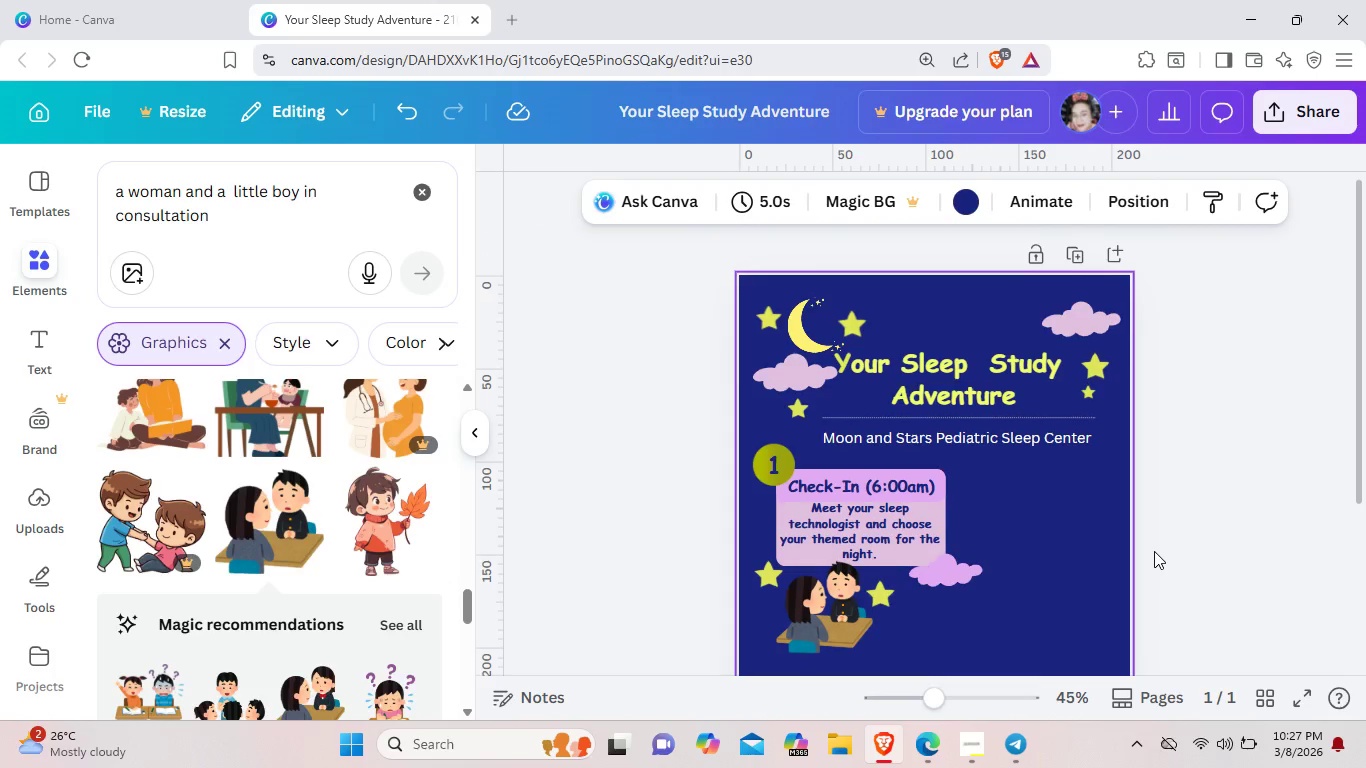 
scroll: coordinate [1154, 551], scroll_direction: down, amount: 1.0
 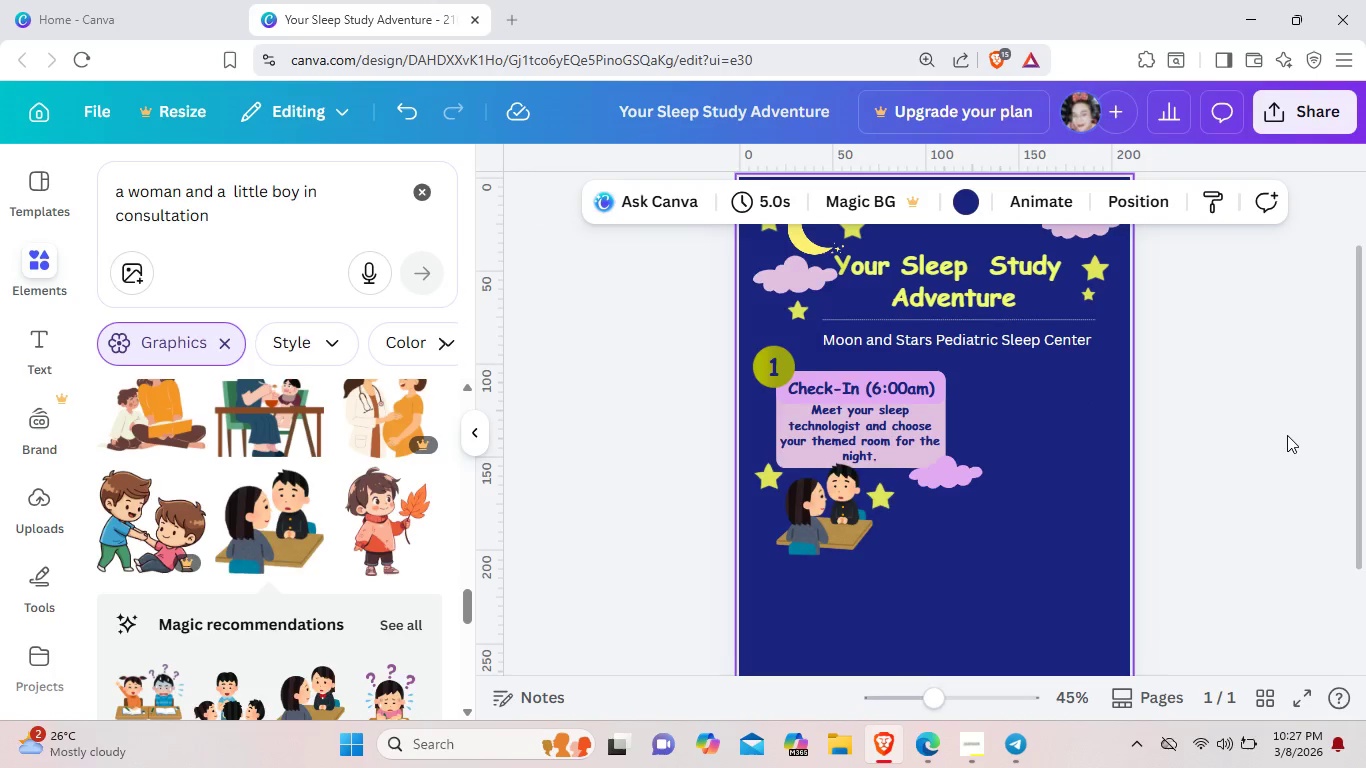 
wait(5.98)
 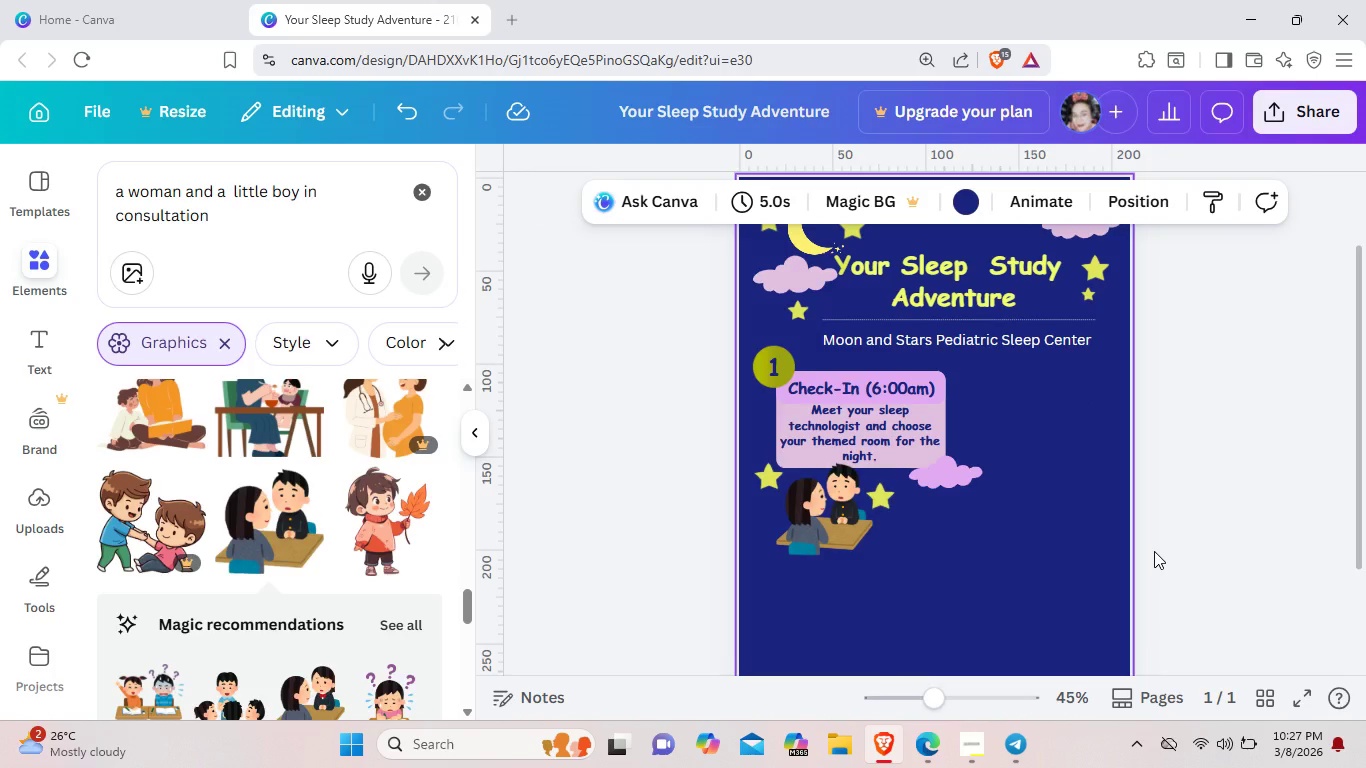 
left_click([972, 420])
 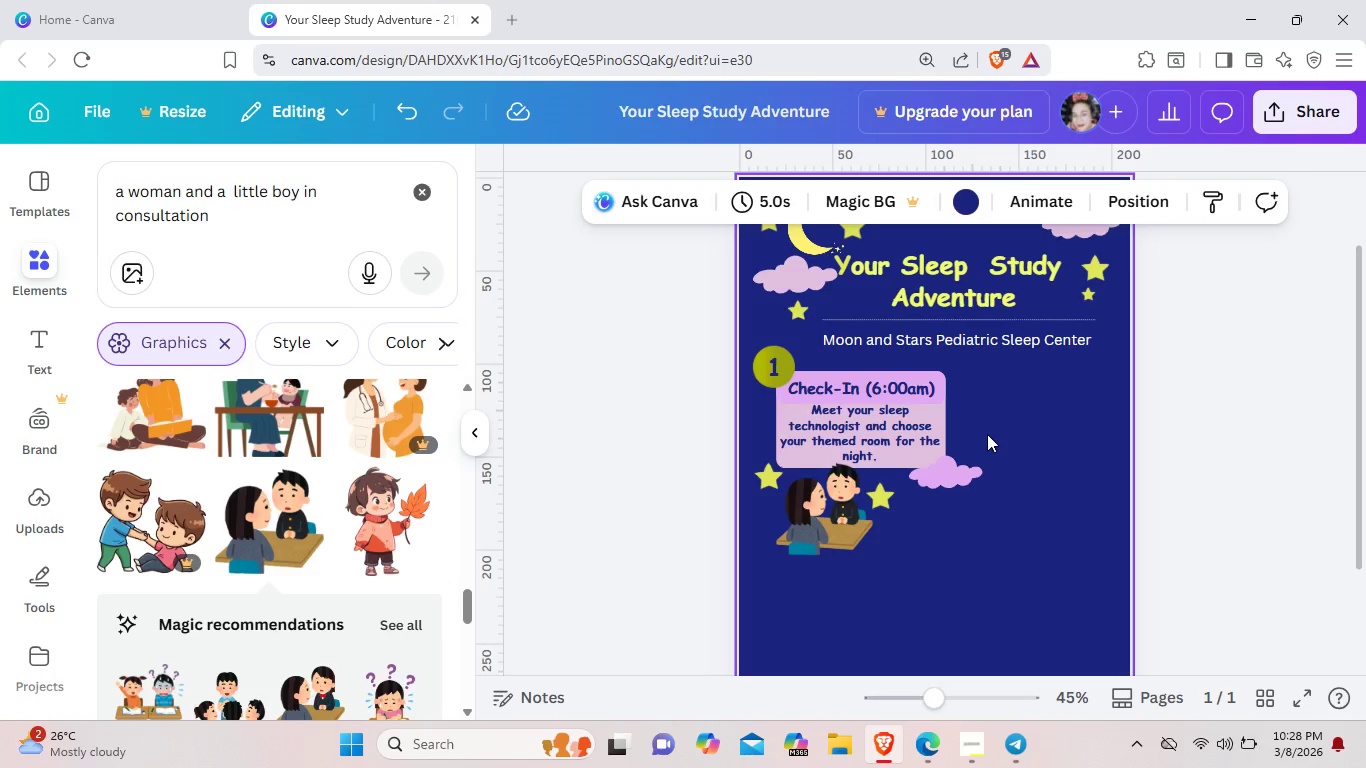 
left_click_drag(start_coordinate=[987, 434], to_coordinate=[800, 399])
 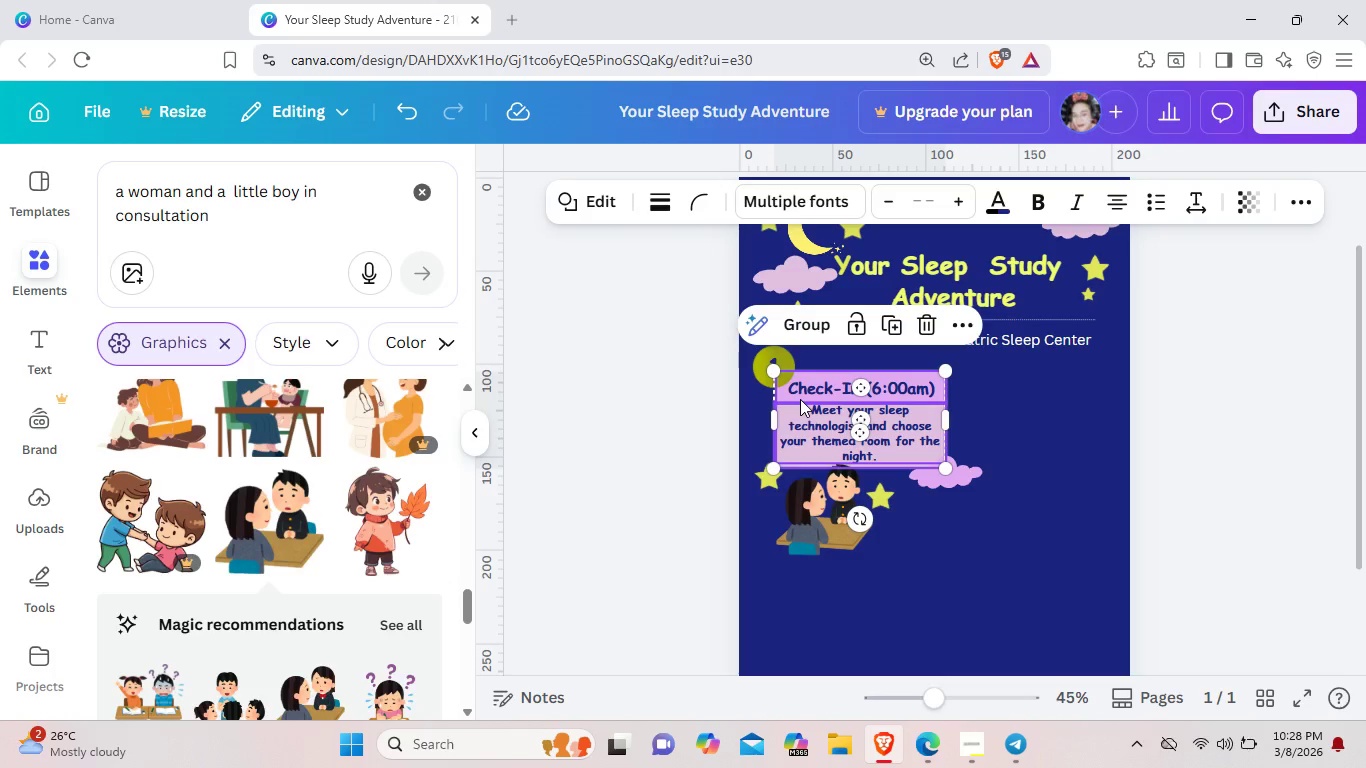 
key(Control+ControlLeft)
 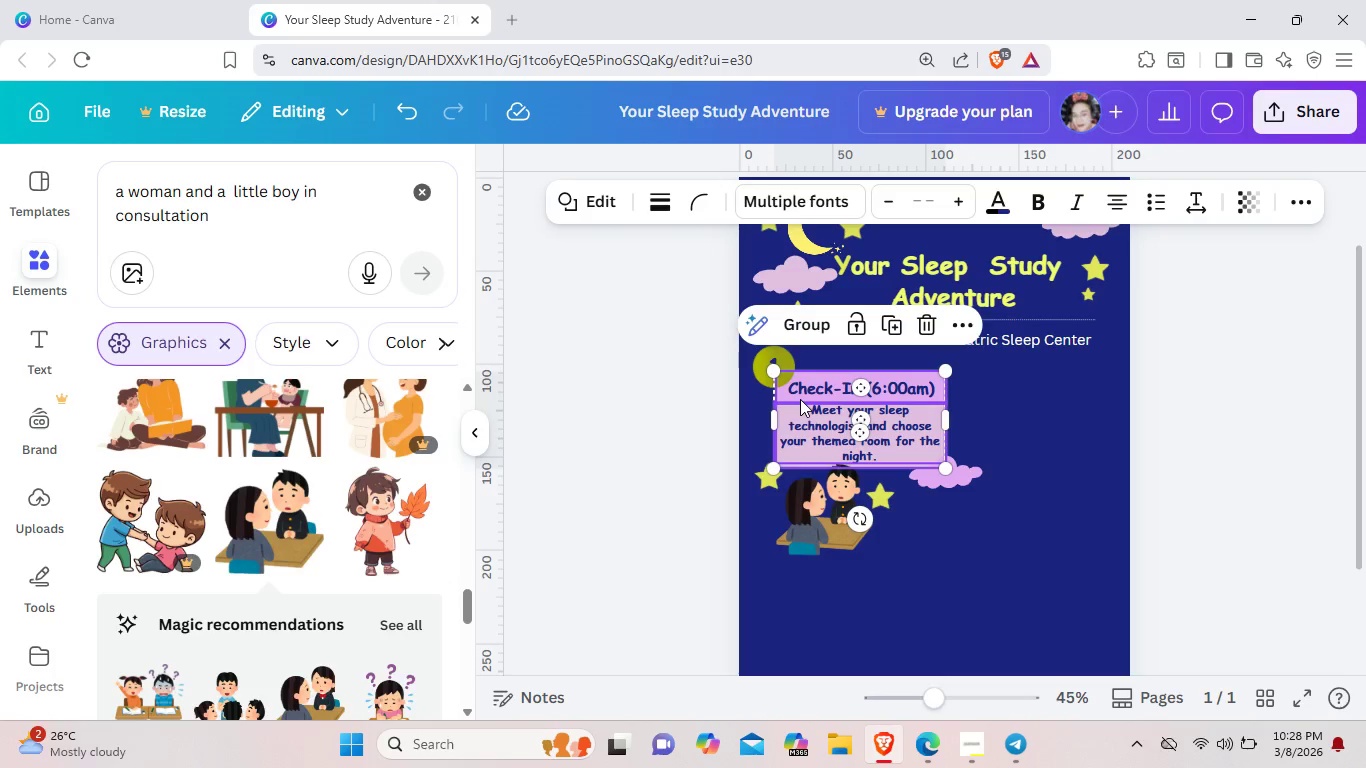 
key(Control+C)
 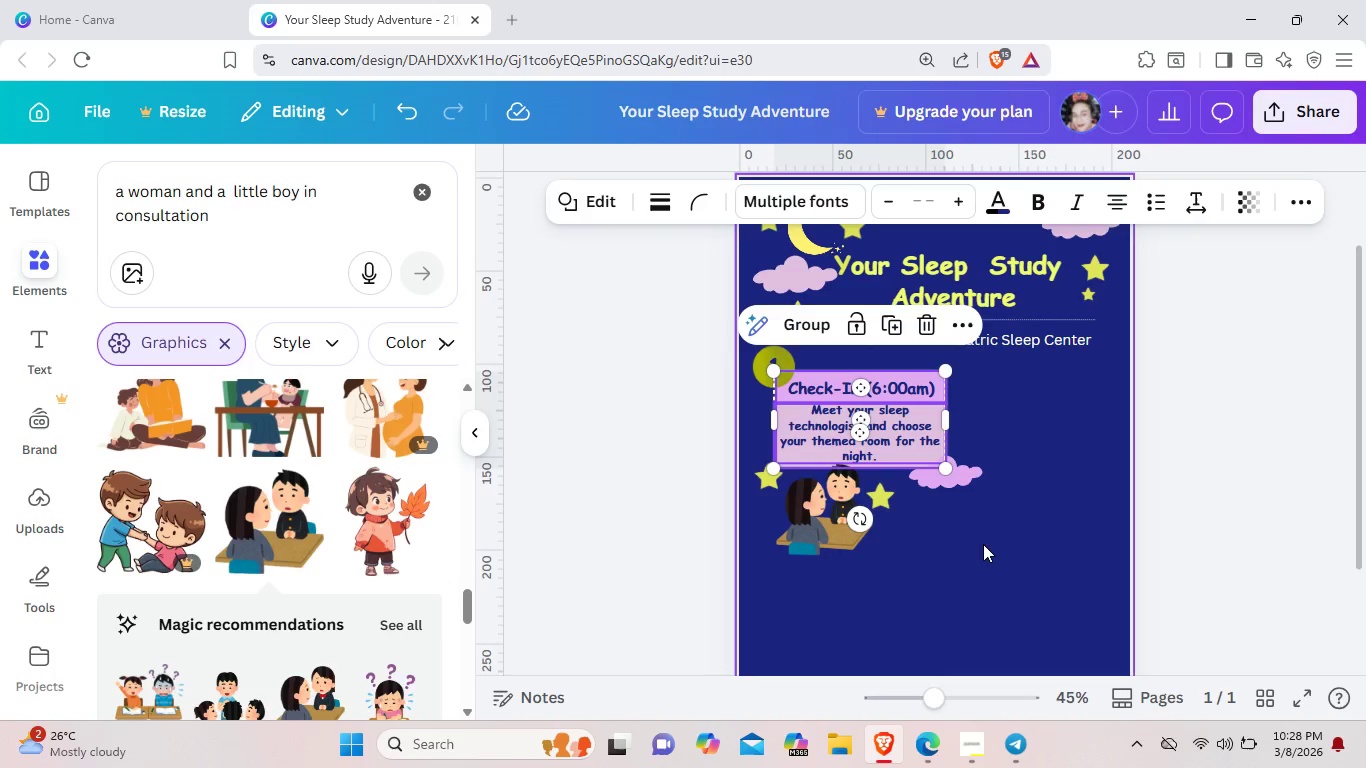 
left_click([984, 548])
 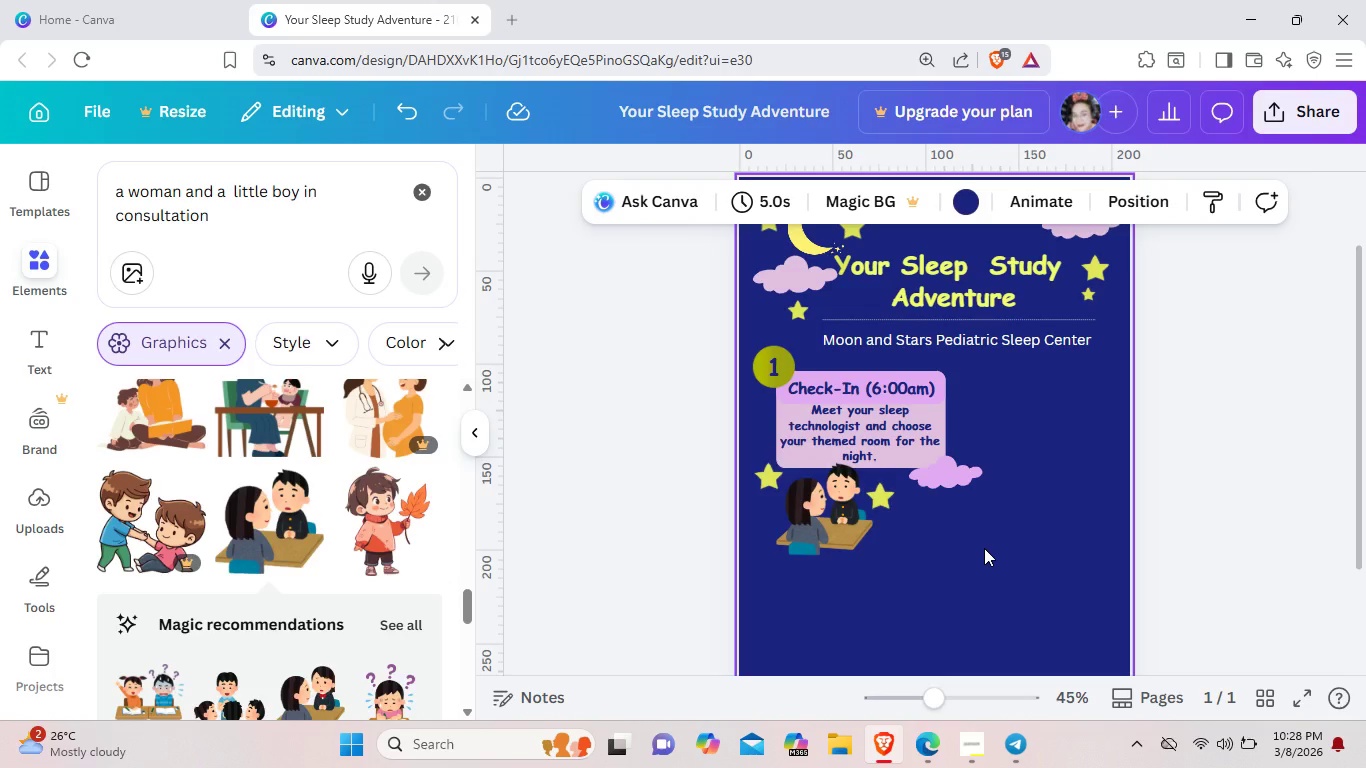 
key(Control+ControlLeft)
 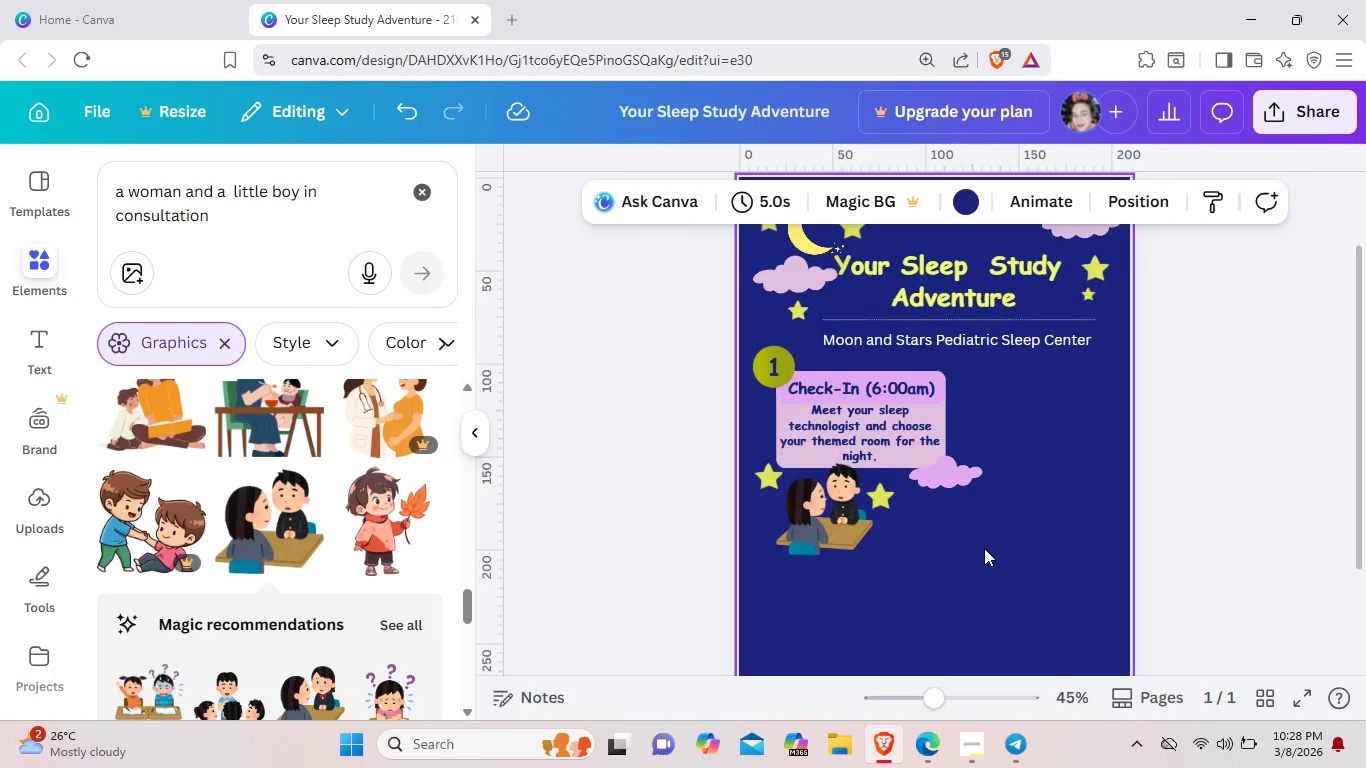 
key(Control+V)
 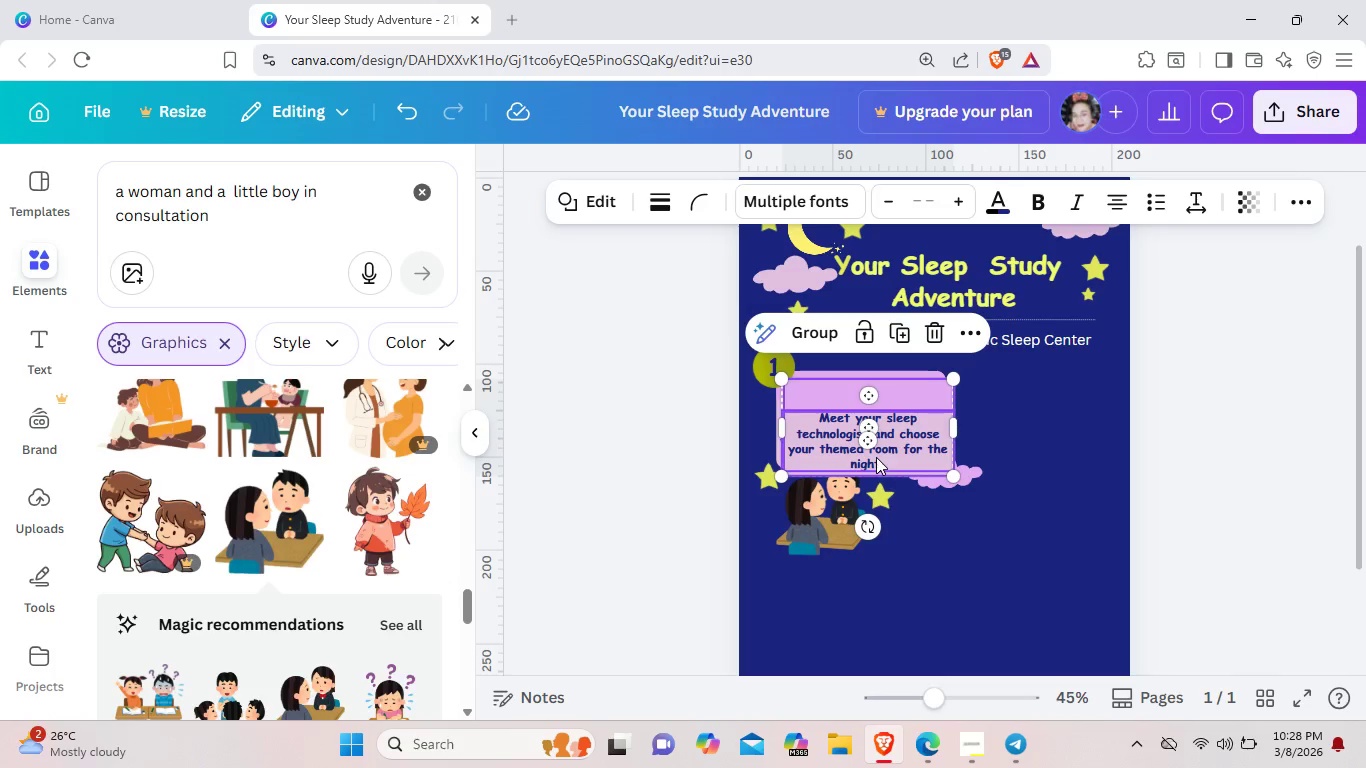 
left_click_drag(start_coordinate=[904, 441], to_coordinate=[988, 471])
 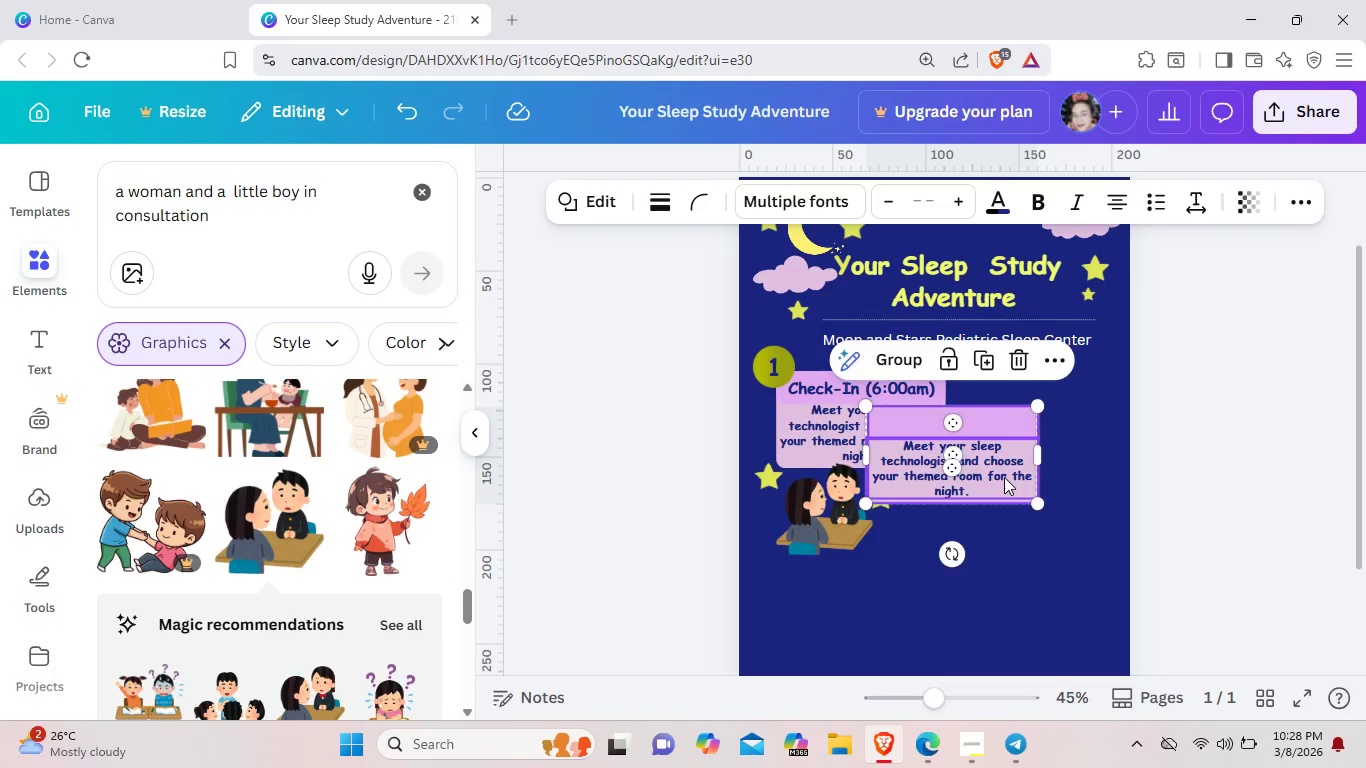 
left_click_drag(start_coordinate=[988, 471], to_coordinate=[1062, 569])
 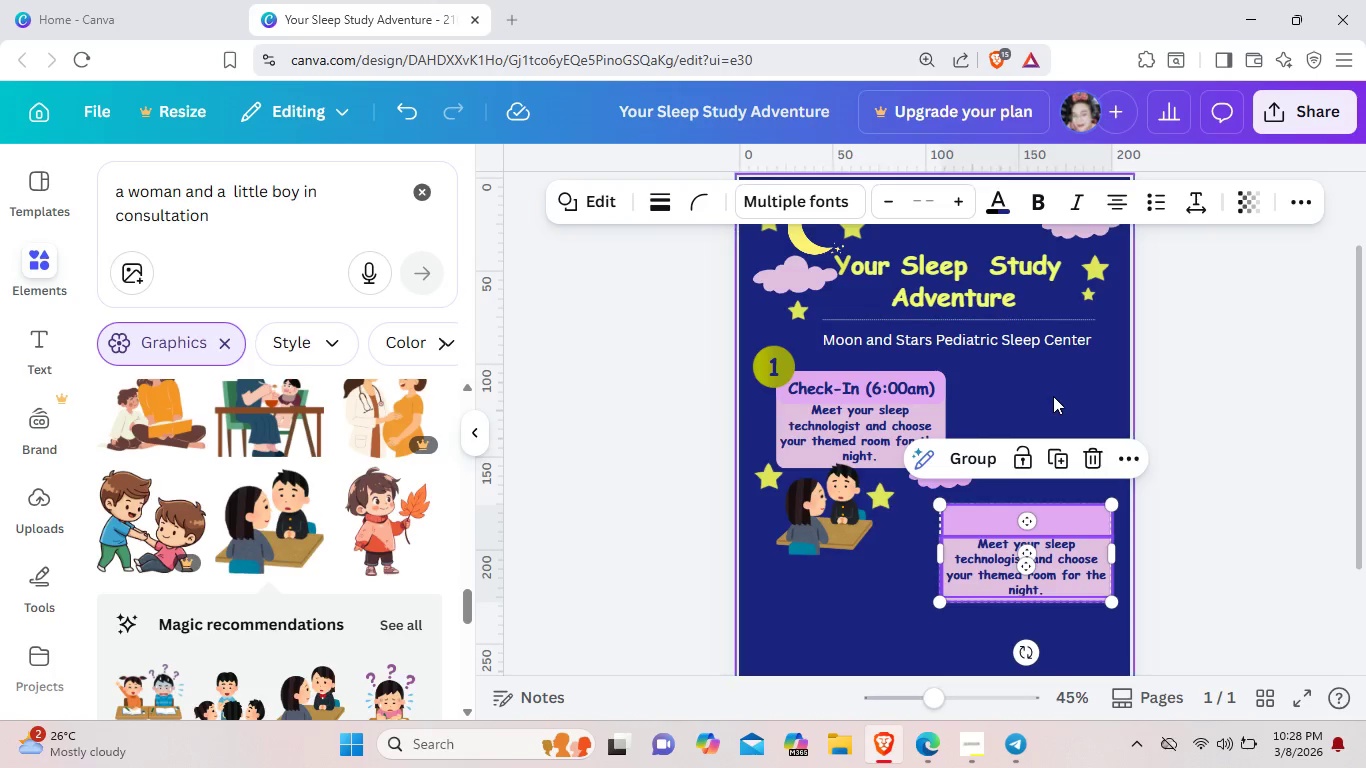 
left_click([1053, 396])
 